 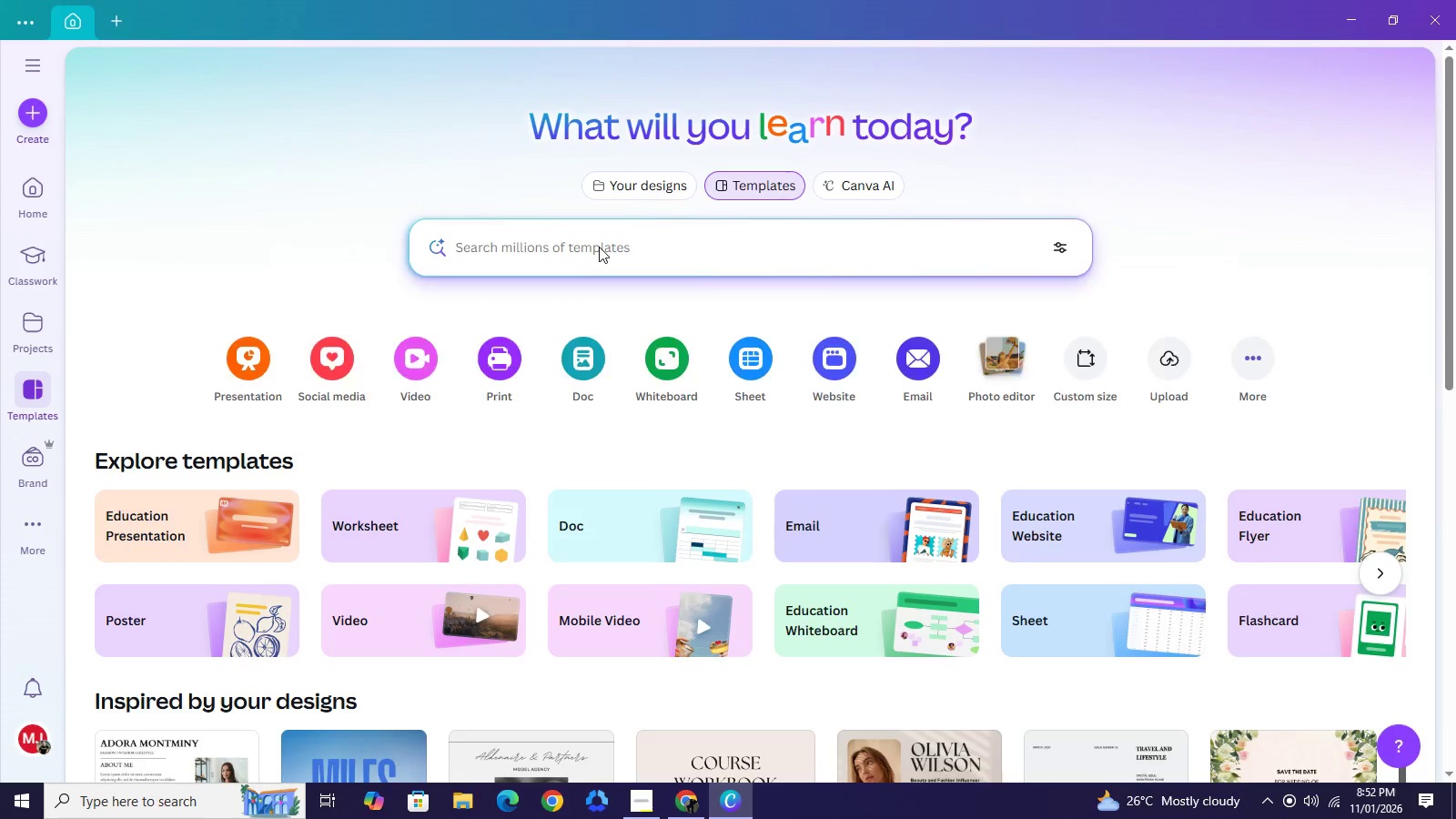 
left_click([599, 247])
 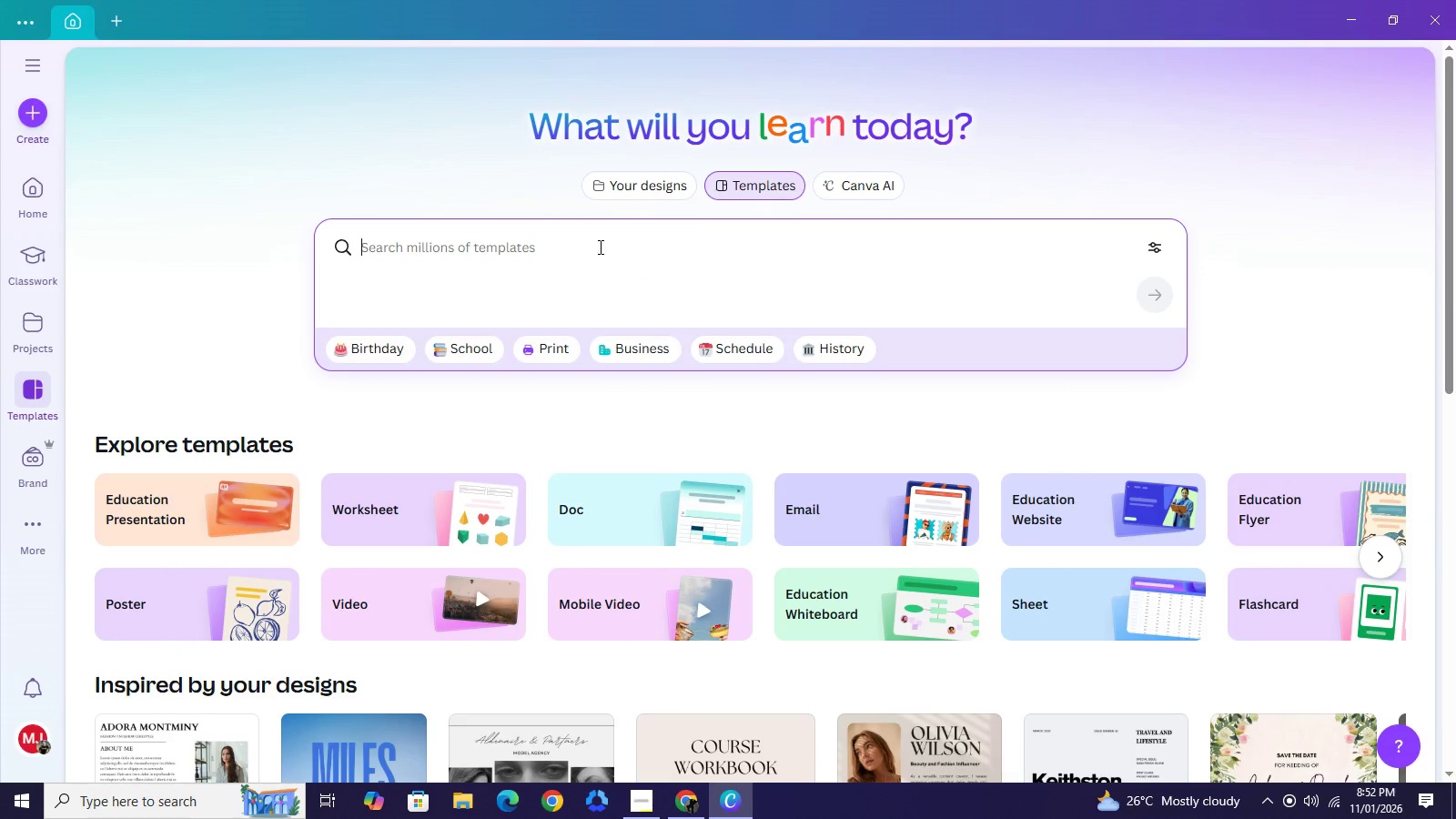 
type(BULLYING PRESE)
 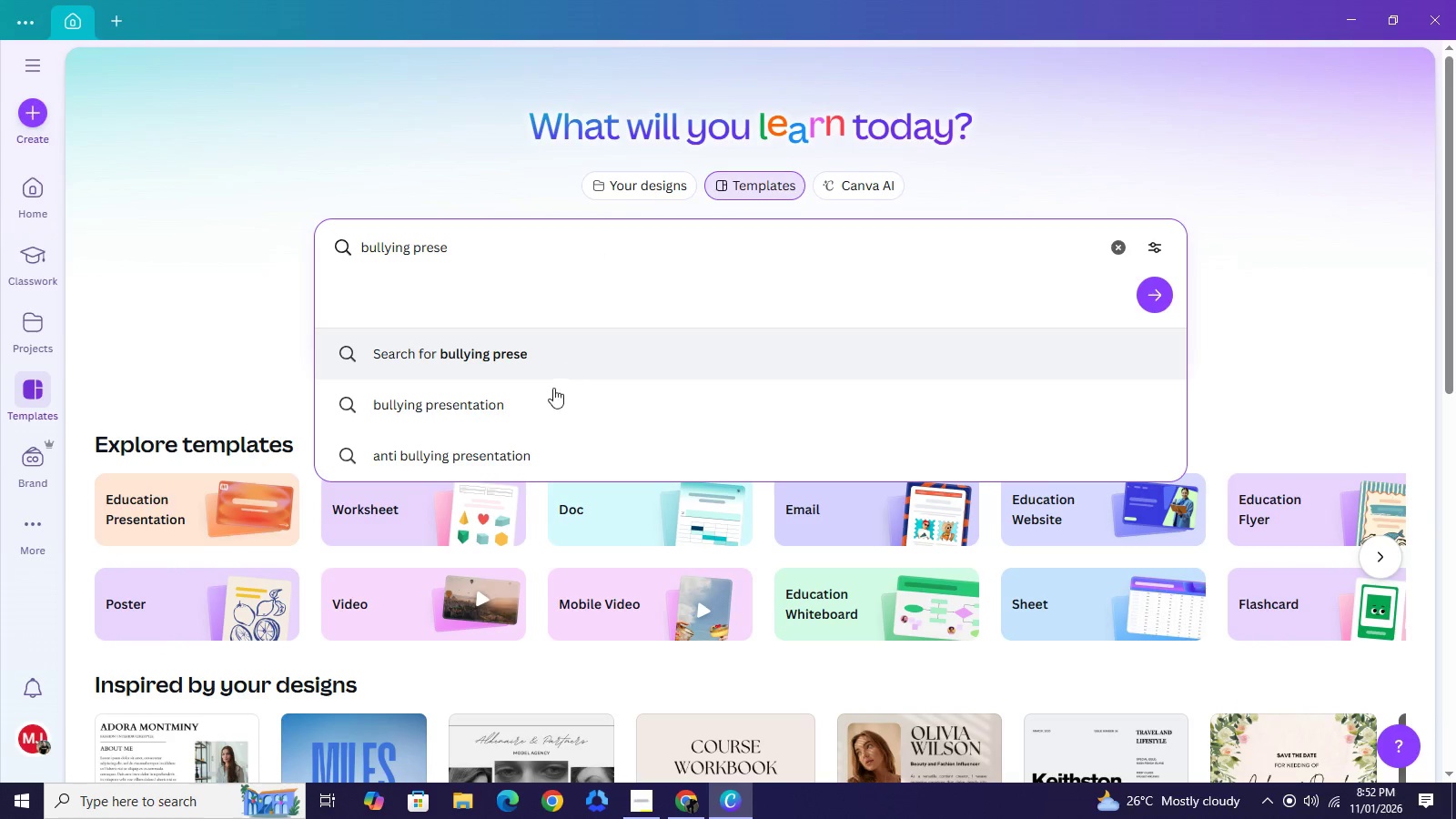 
left_click([551, 397])
 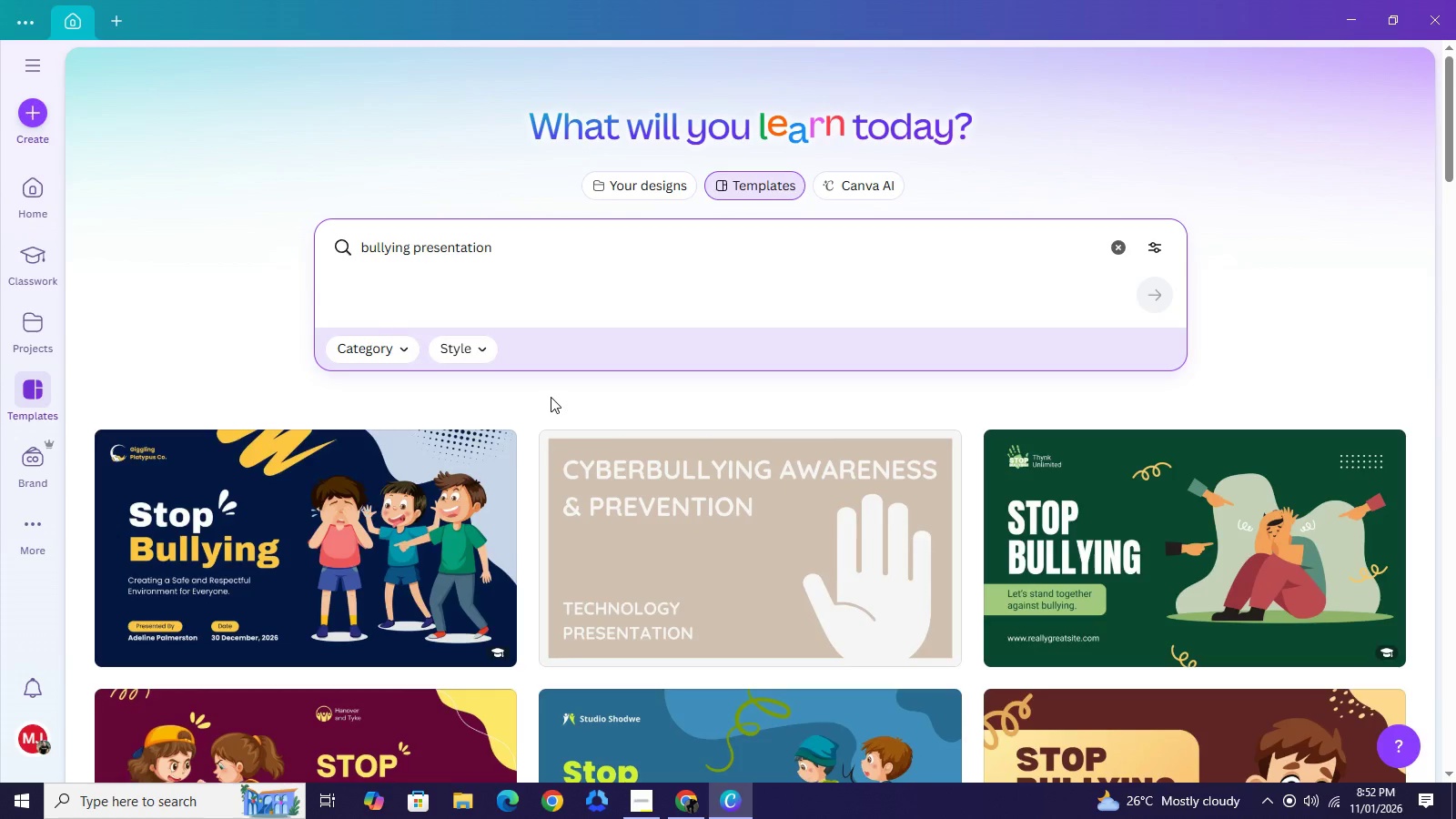 
wait(6.89)
 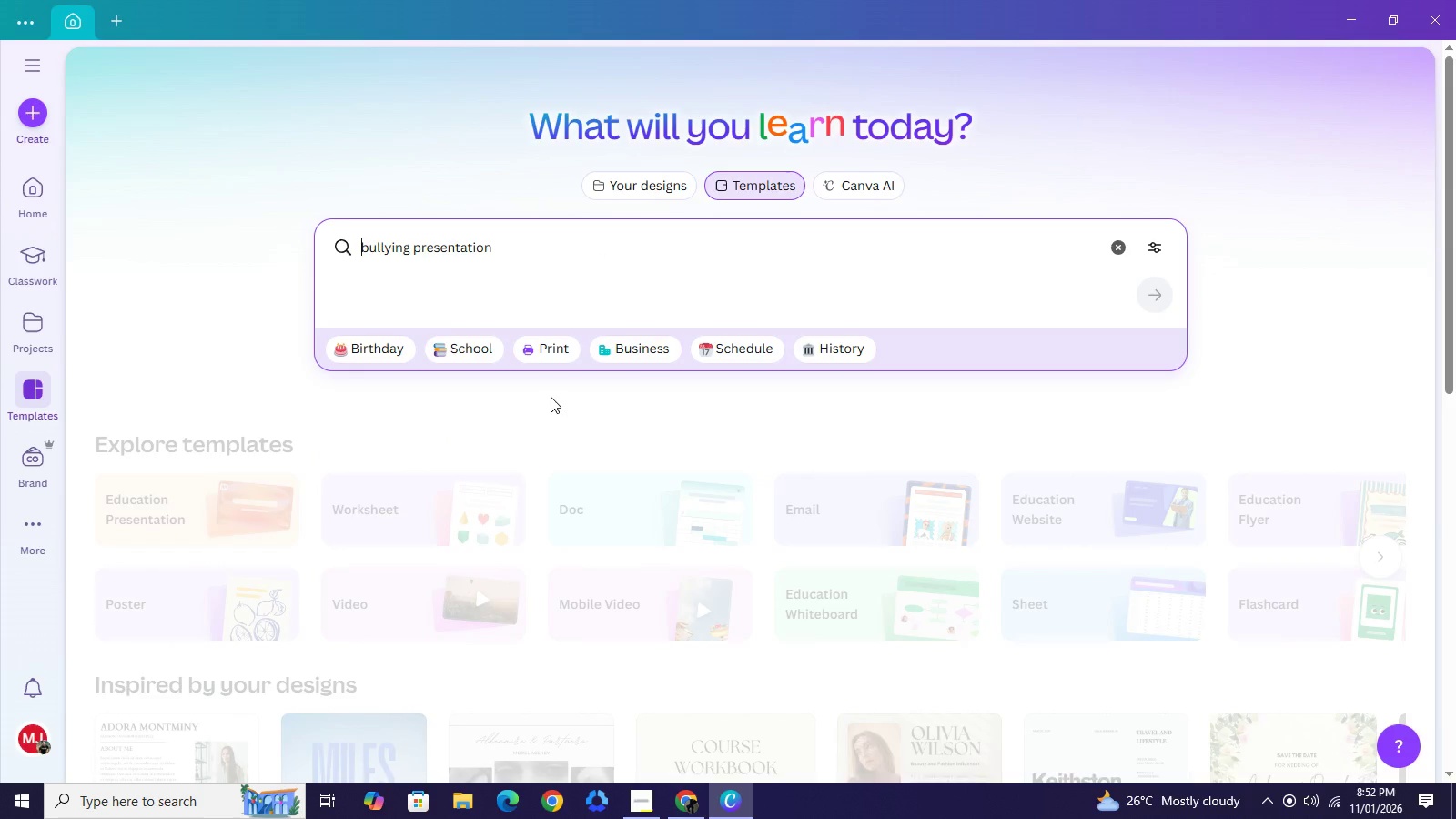 
scroll: coordinate [549, 370], scroll_direction: down, amount: 4.0
 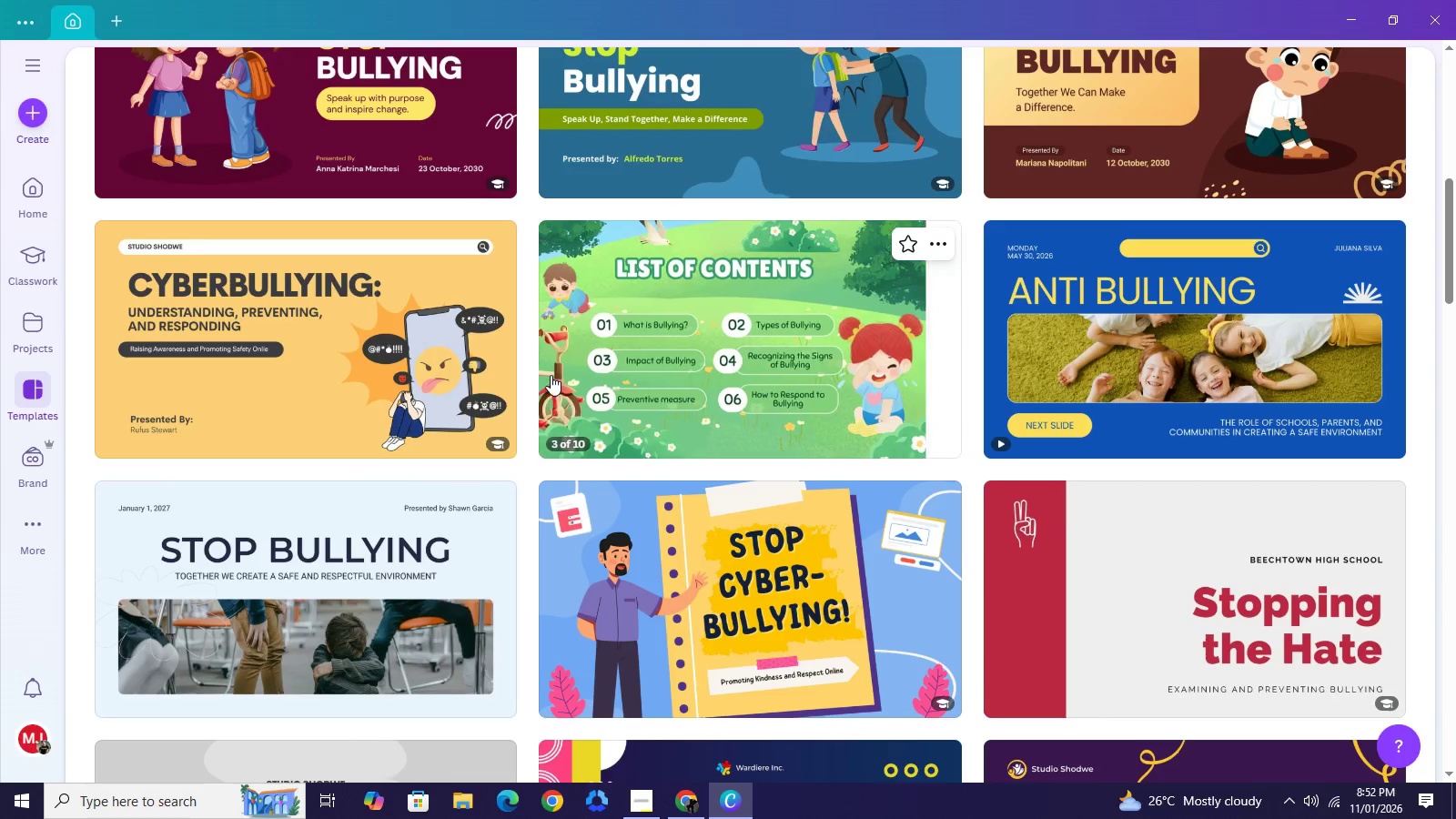 
scroll: coordinate [561, 334], scroll_direction: up, amount: 6.0
 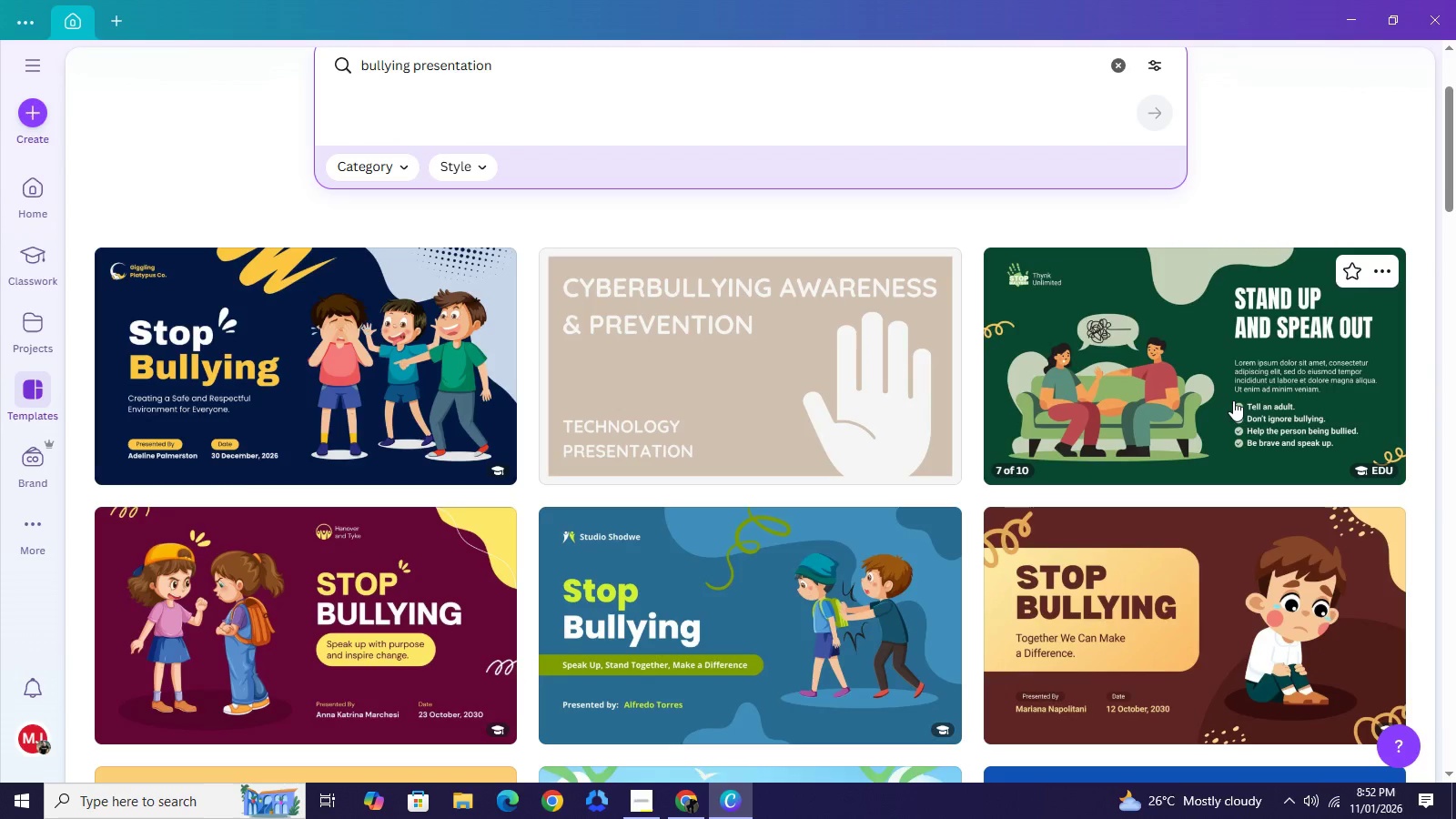 
wait(16.11)
 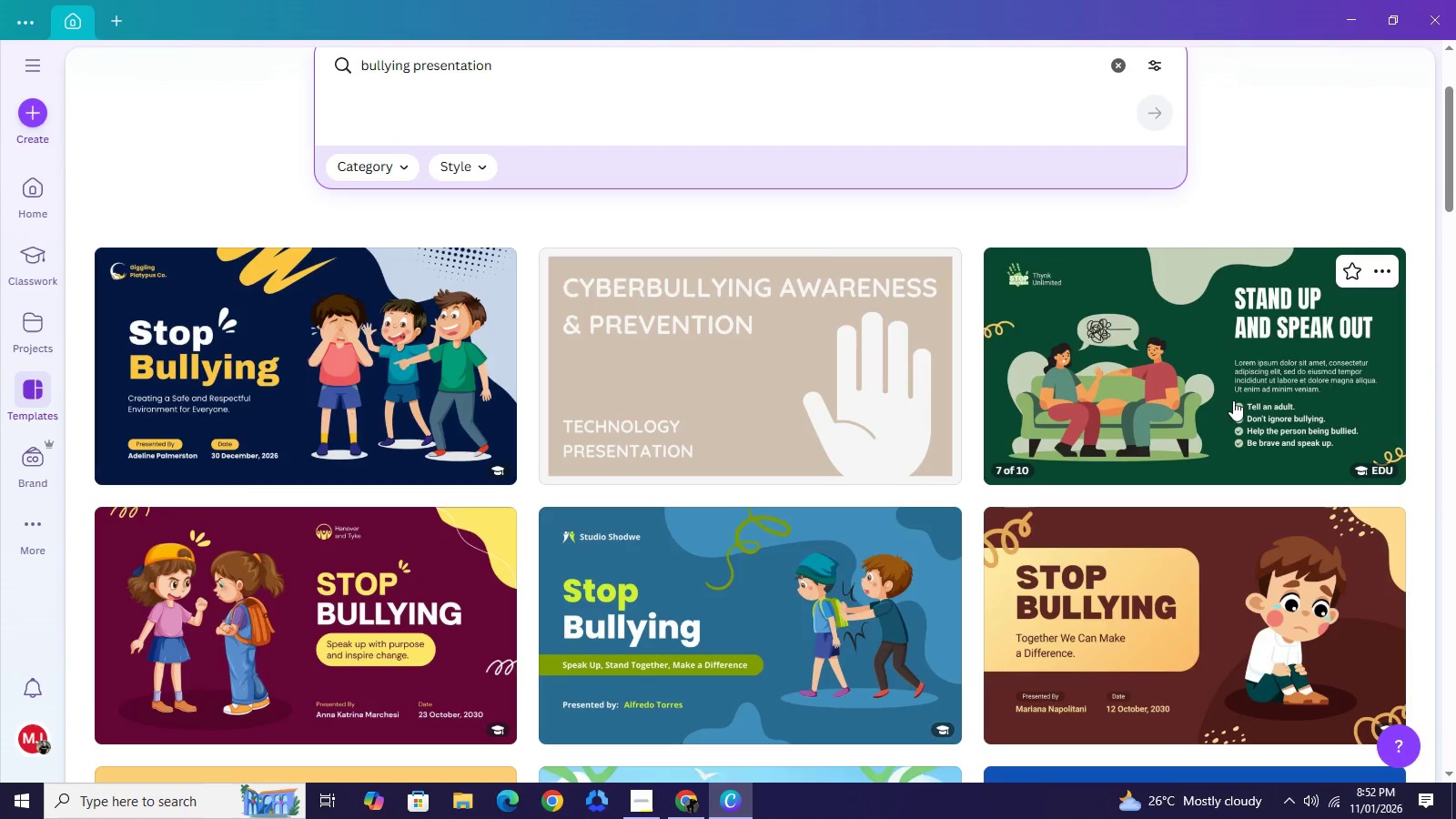 
scroll: coordinate [749, 575], scroll_direction: down, amount: 11.0
 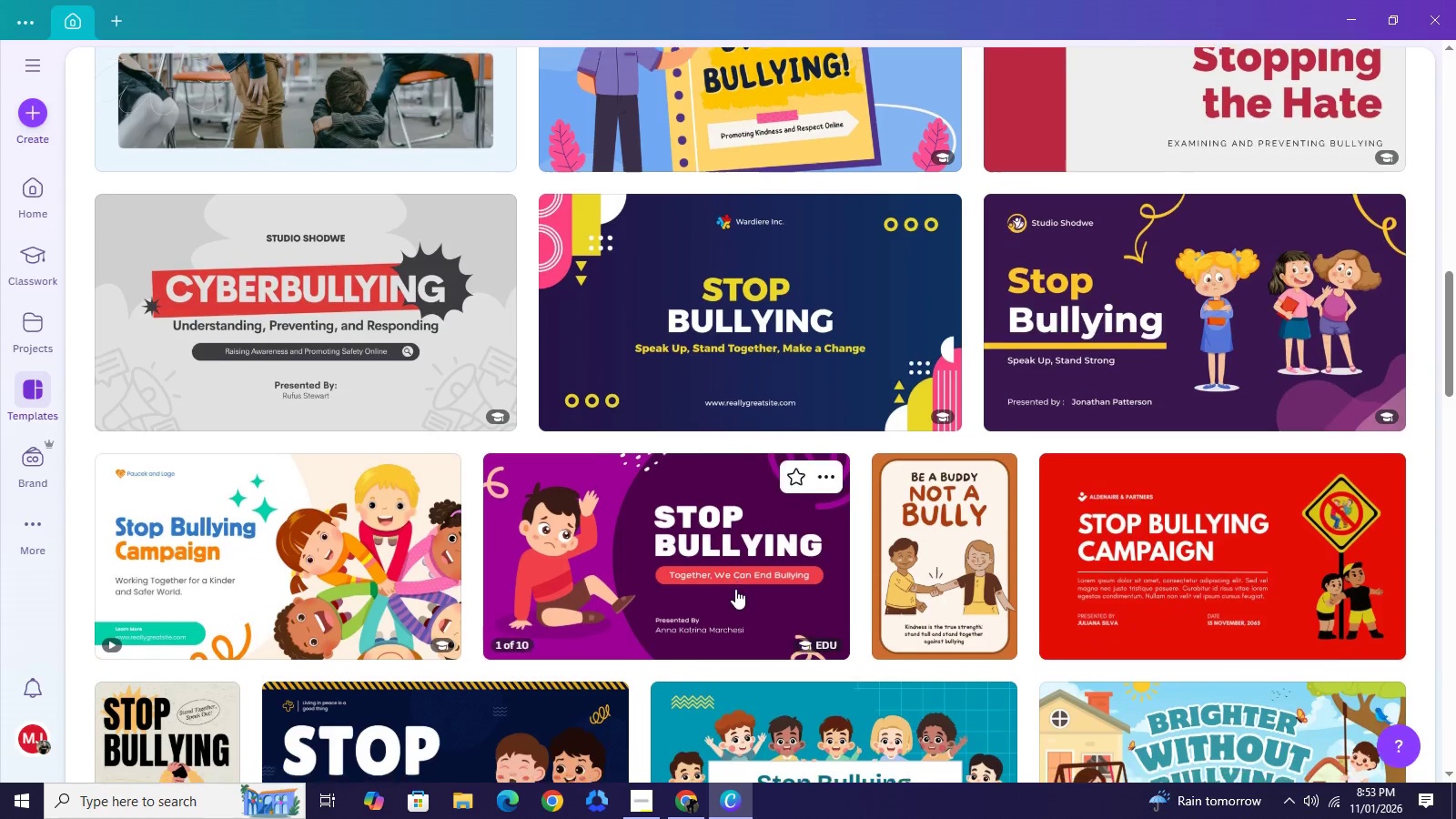 
mouse_move([756, 582])
 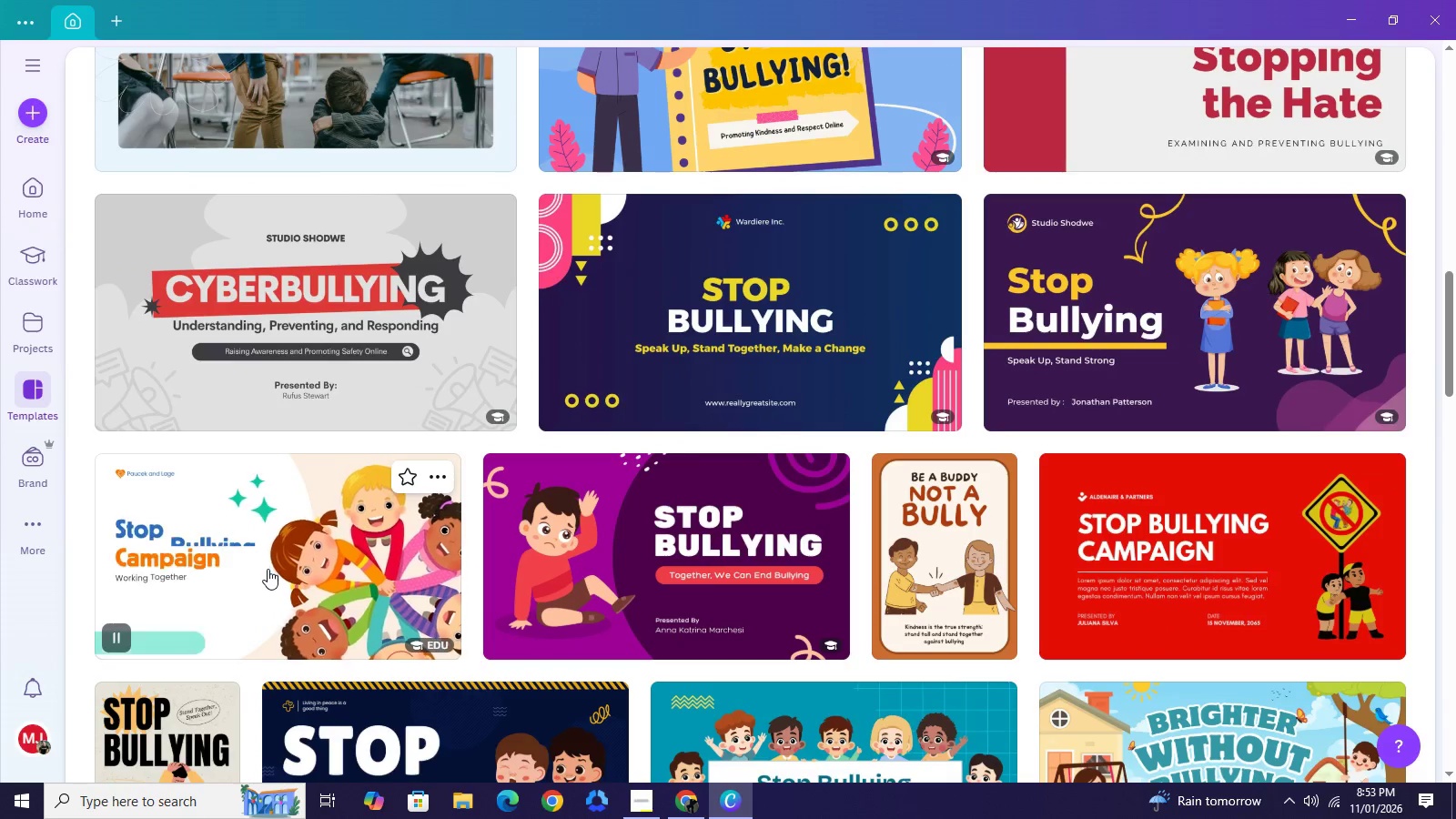 
scroll: coordinate [815, 607], scroll_direction: down, amount: 5.0
 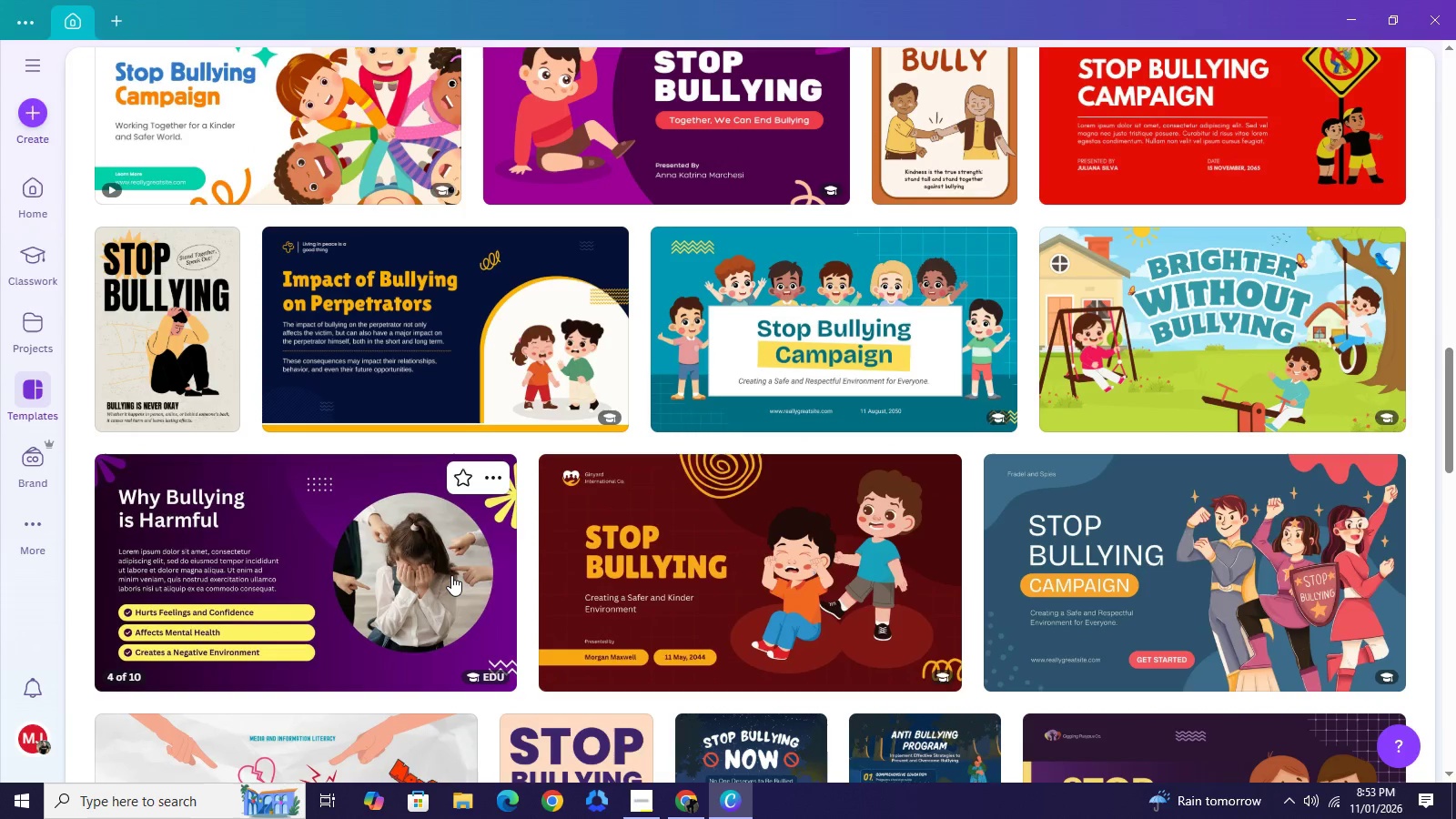 
wait(6.07)
 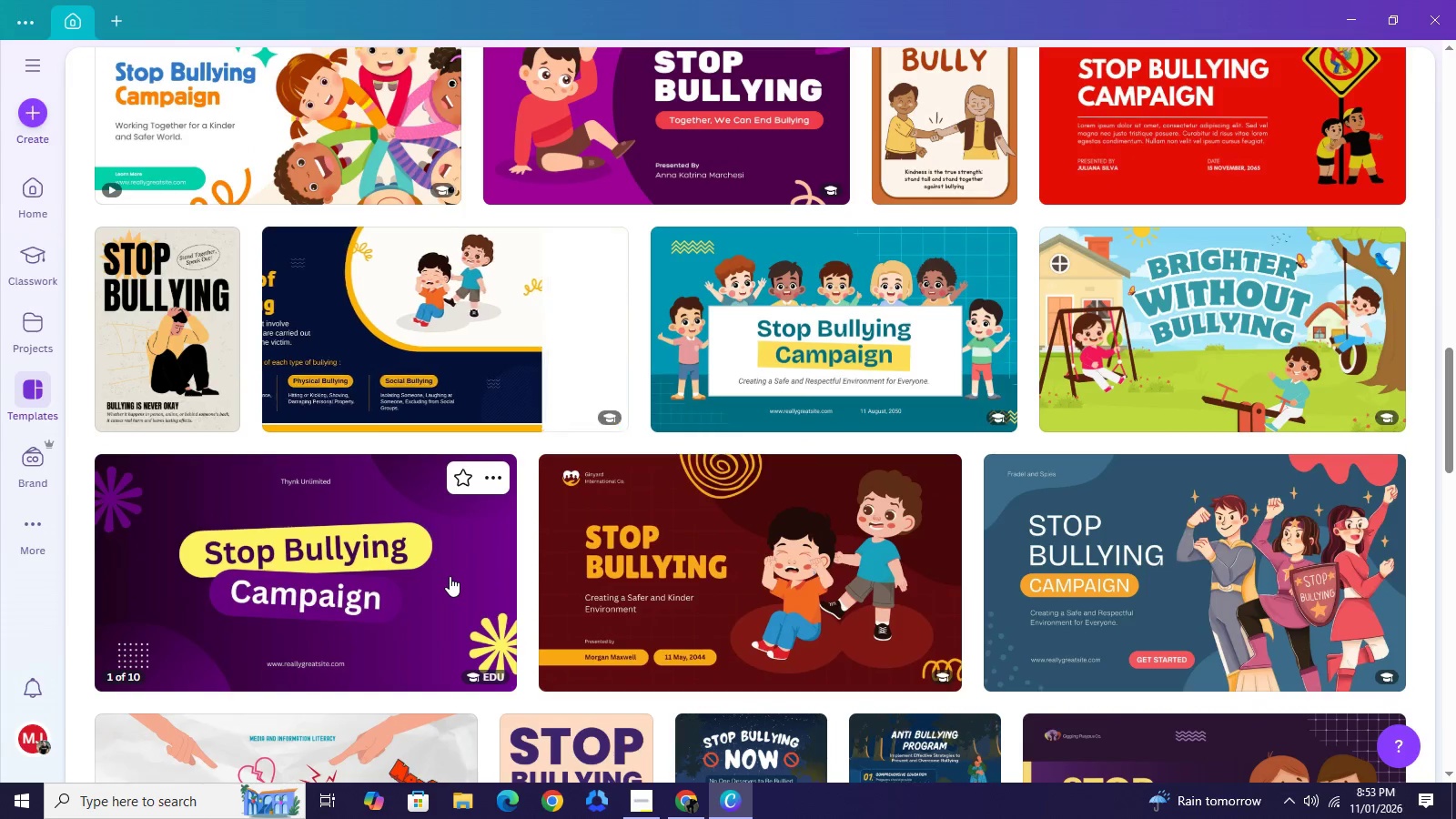 
scroll: coordinate [725, 579], scroll_direction: down, amount: 5.0
 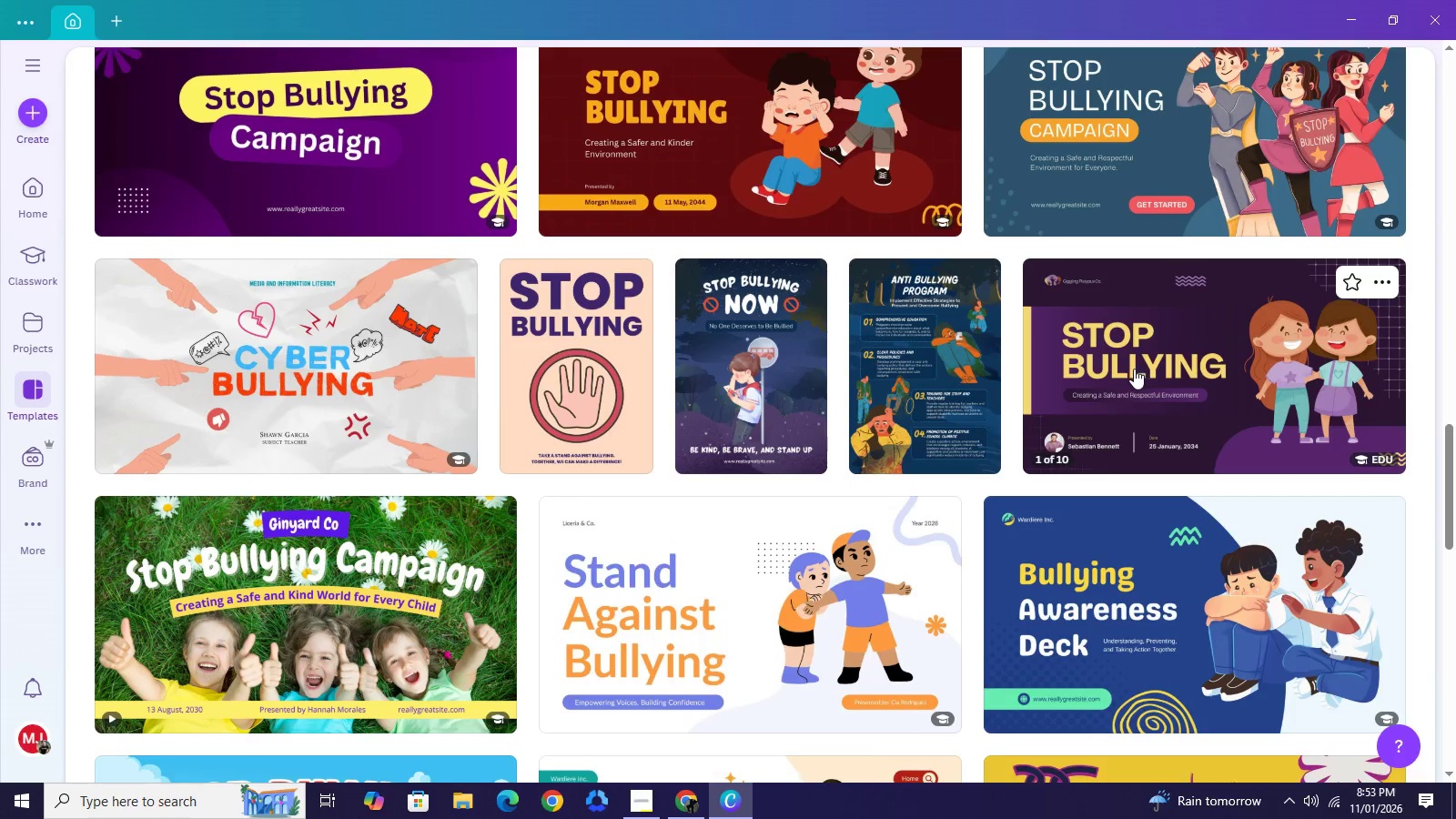 
mouse_move([1112, 384])
 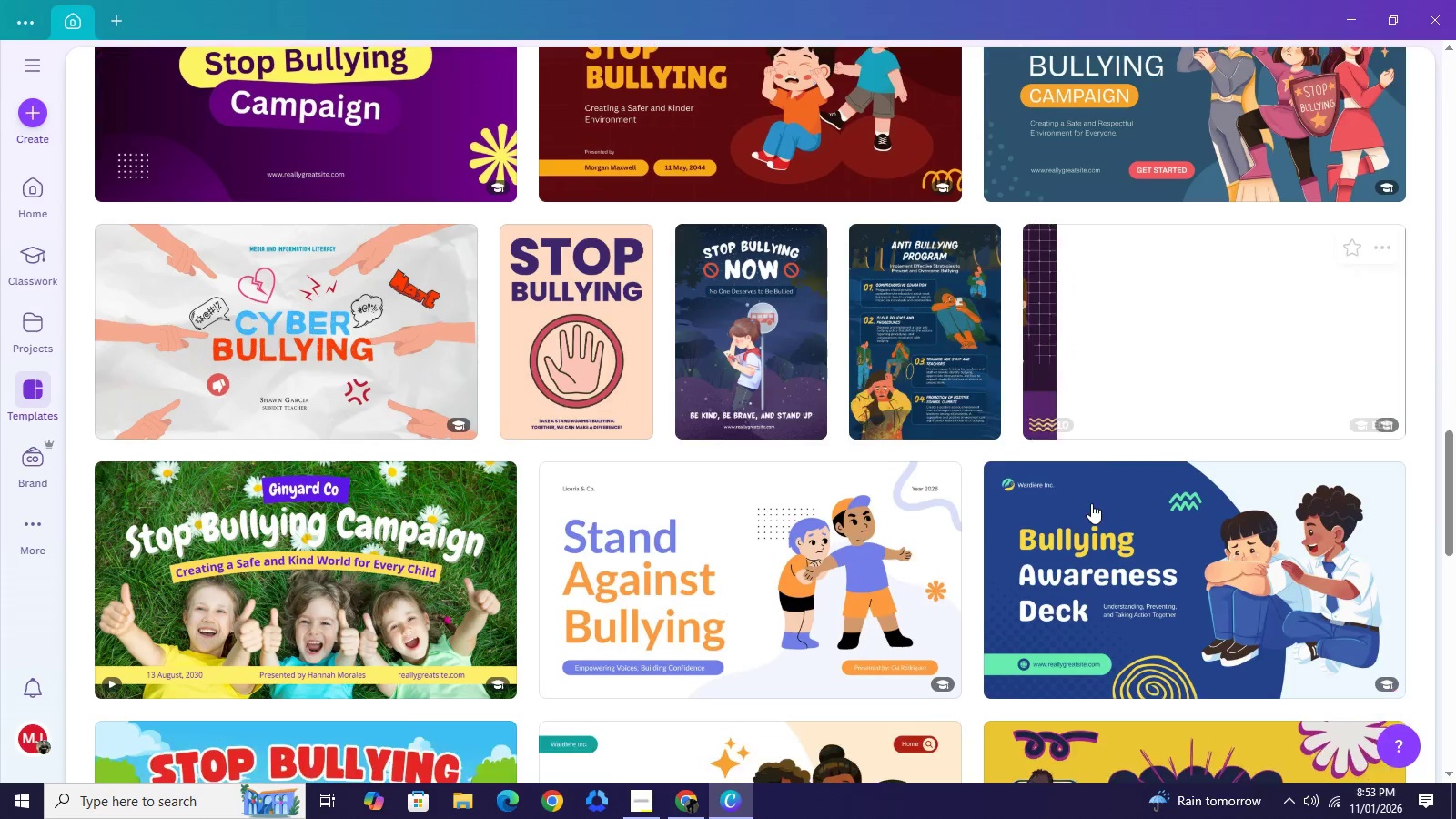 
scroll: coordinate [1092, 502], scroll_direction: down, amount: 1.0
 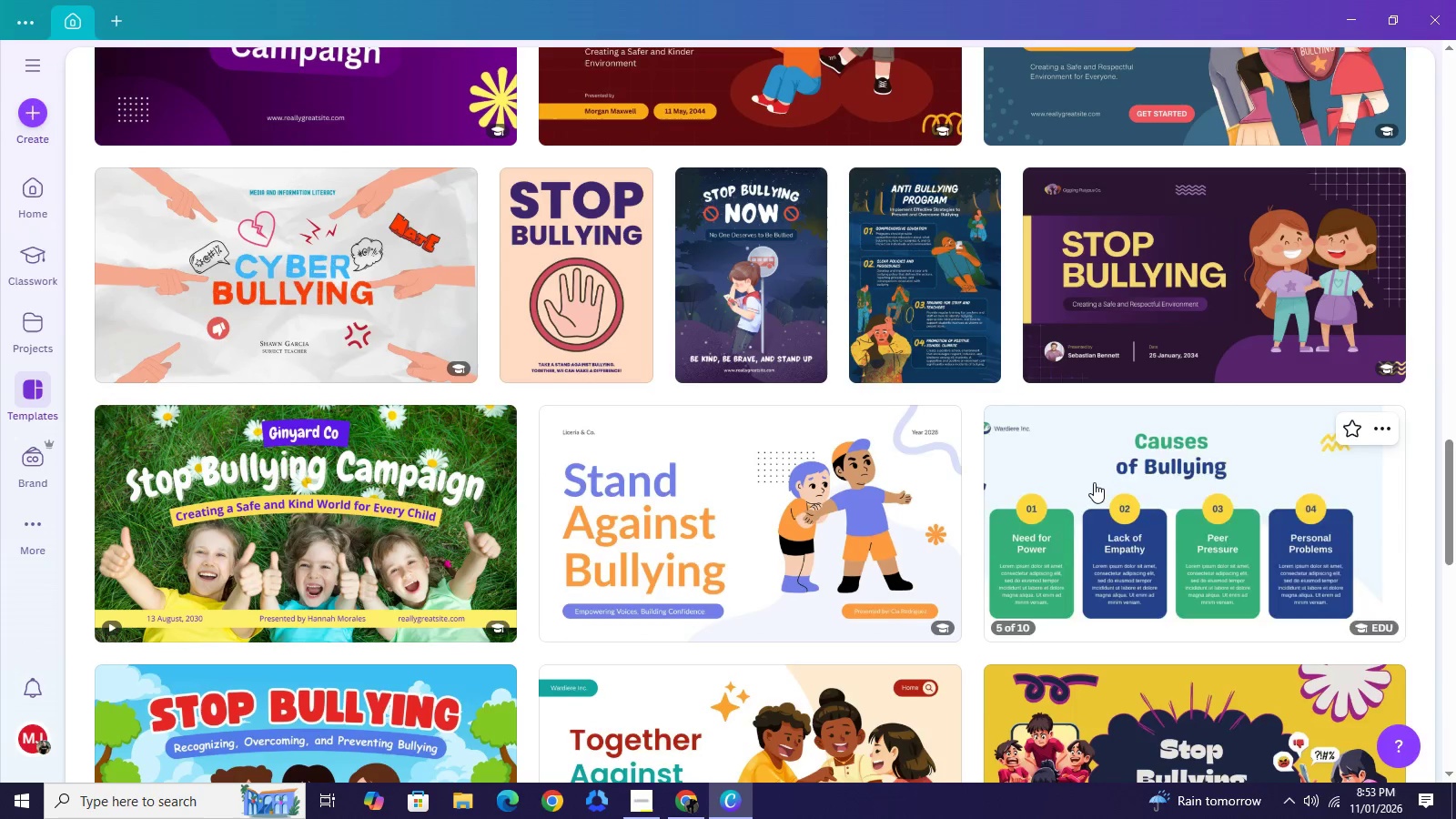 
wait(5.59)
 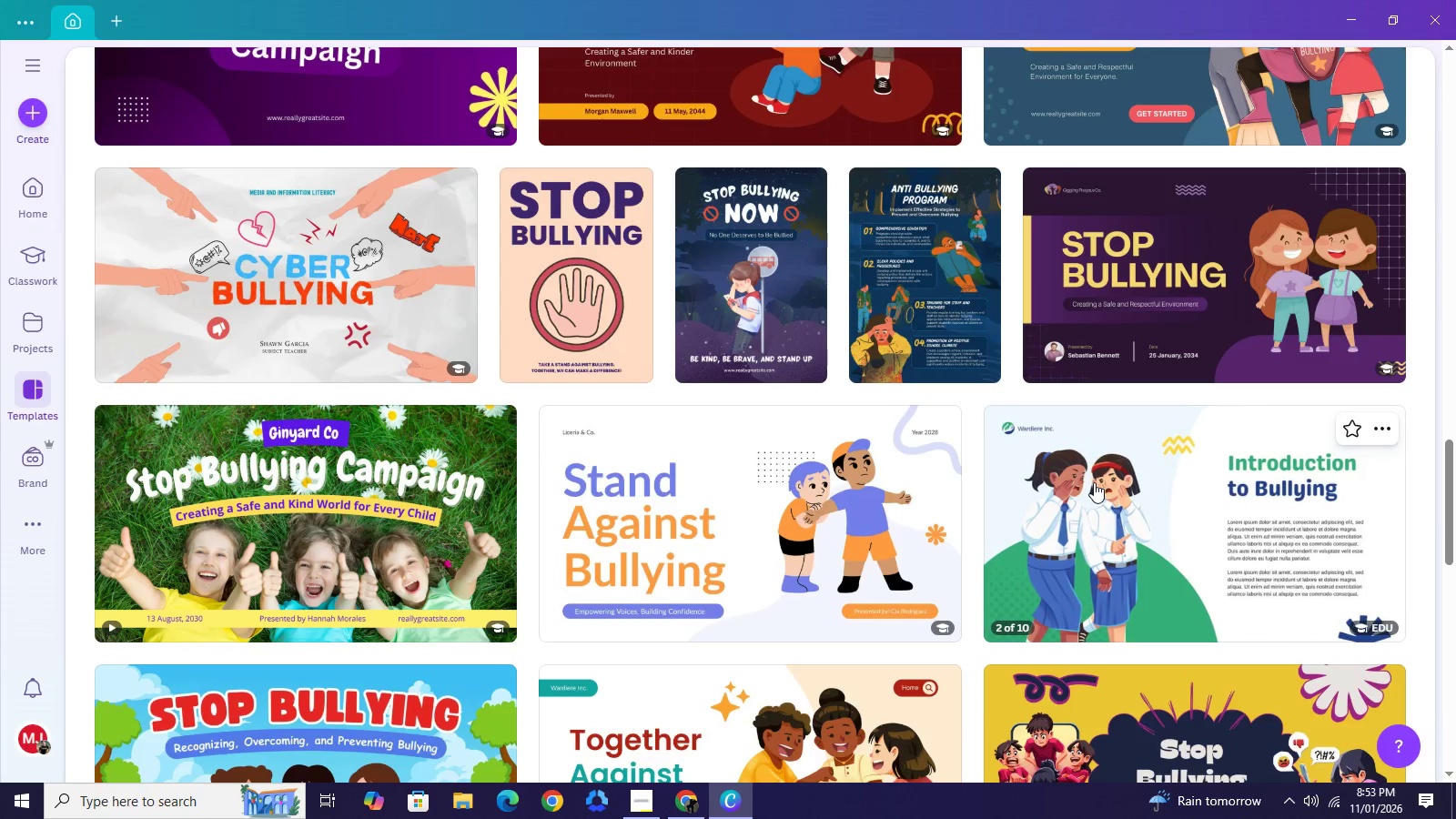 
scroll: coordinate [1094, 482], scroll_direction: down, amount: 2.0
 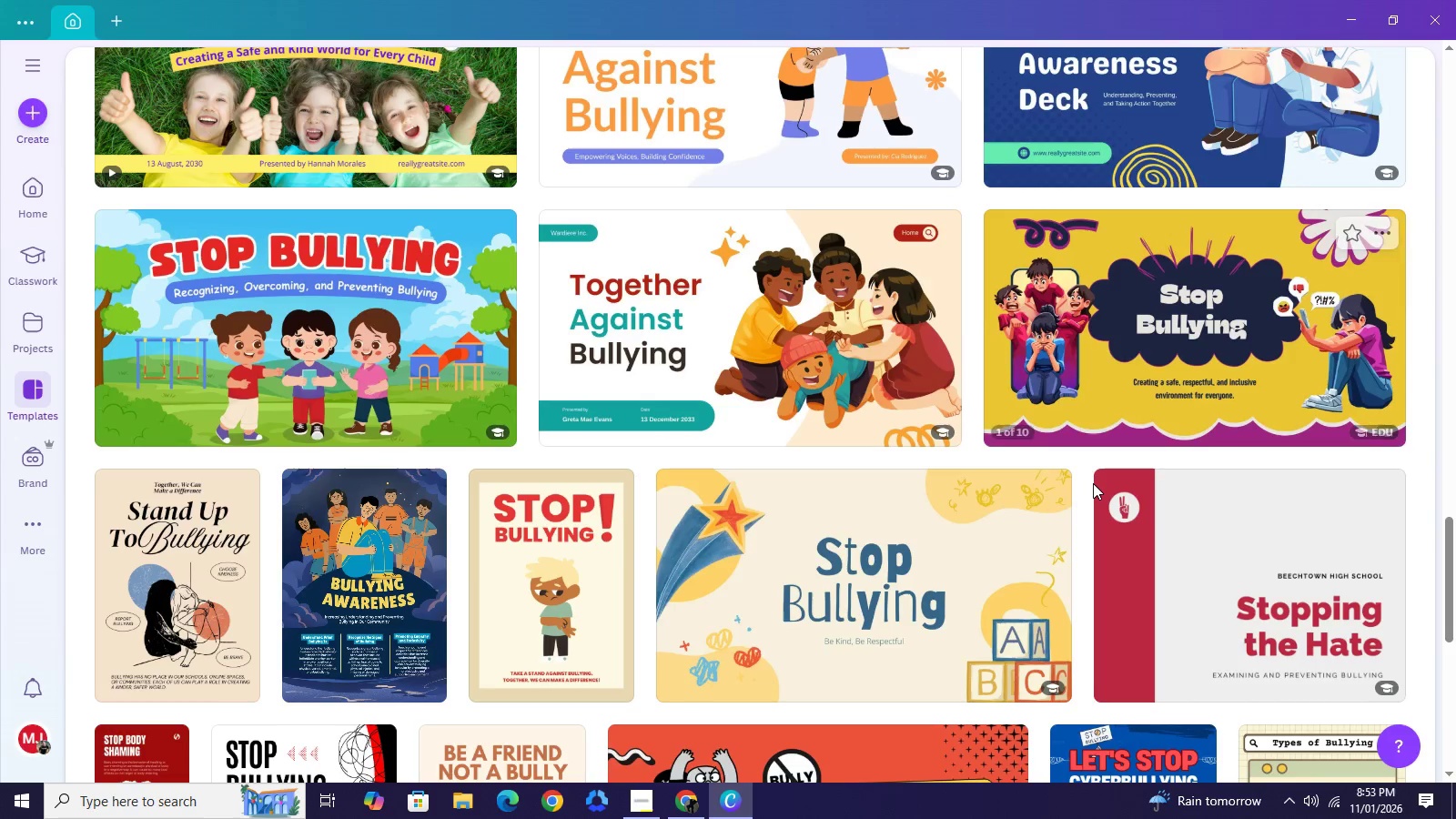 
scroll: coordinate [1085, 487], scroll_direction: up, amount: 1.0
 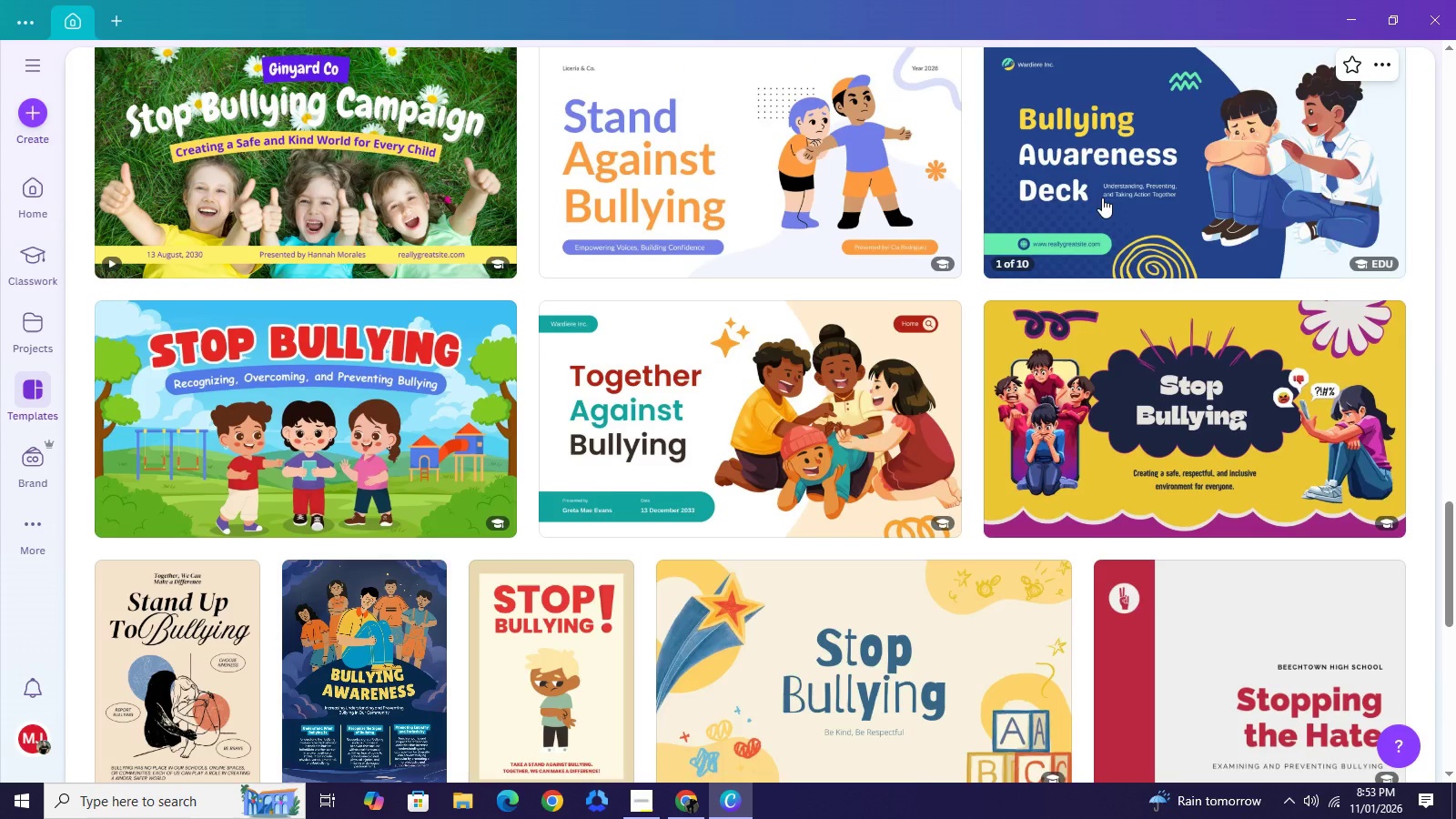 
left_click([1102, 197])
 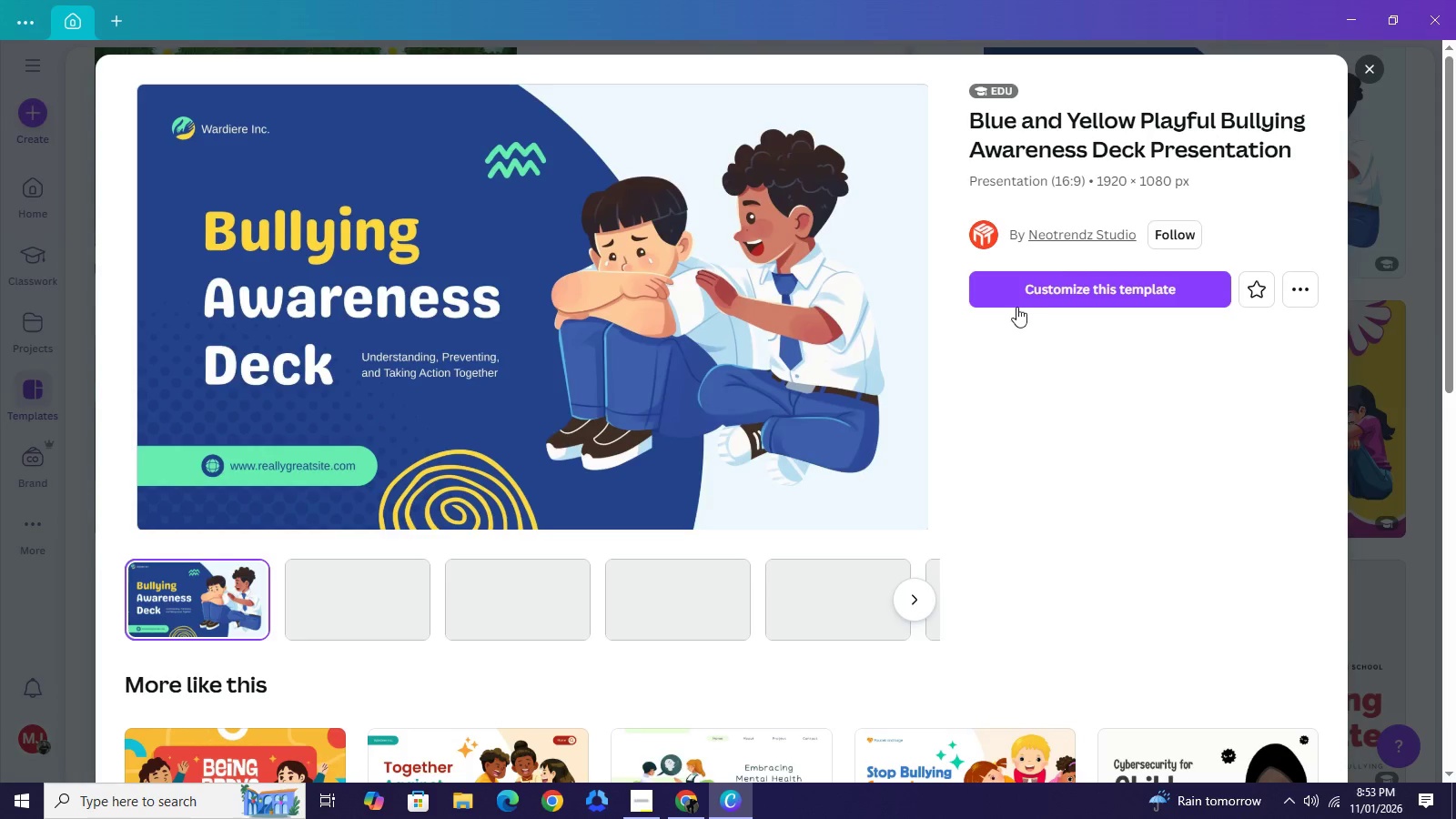 
wait(7.61)
 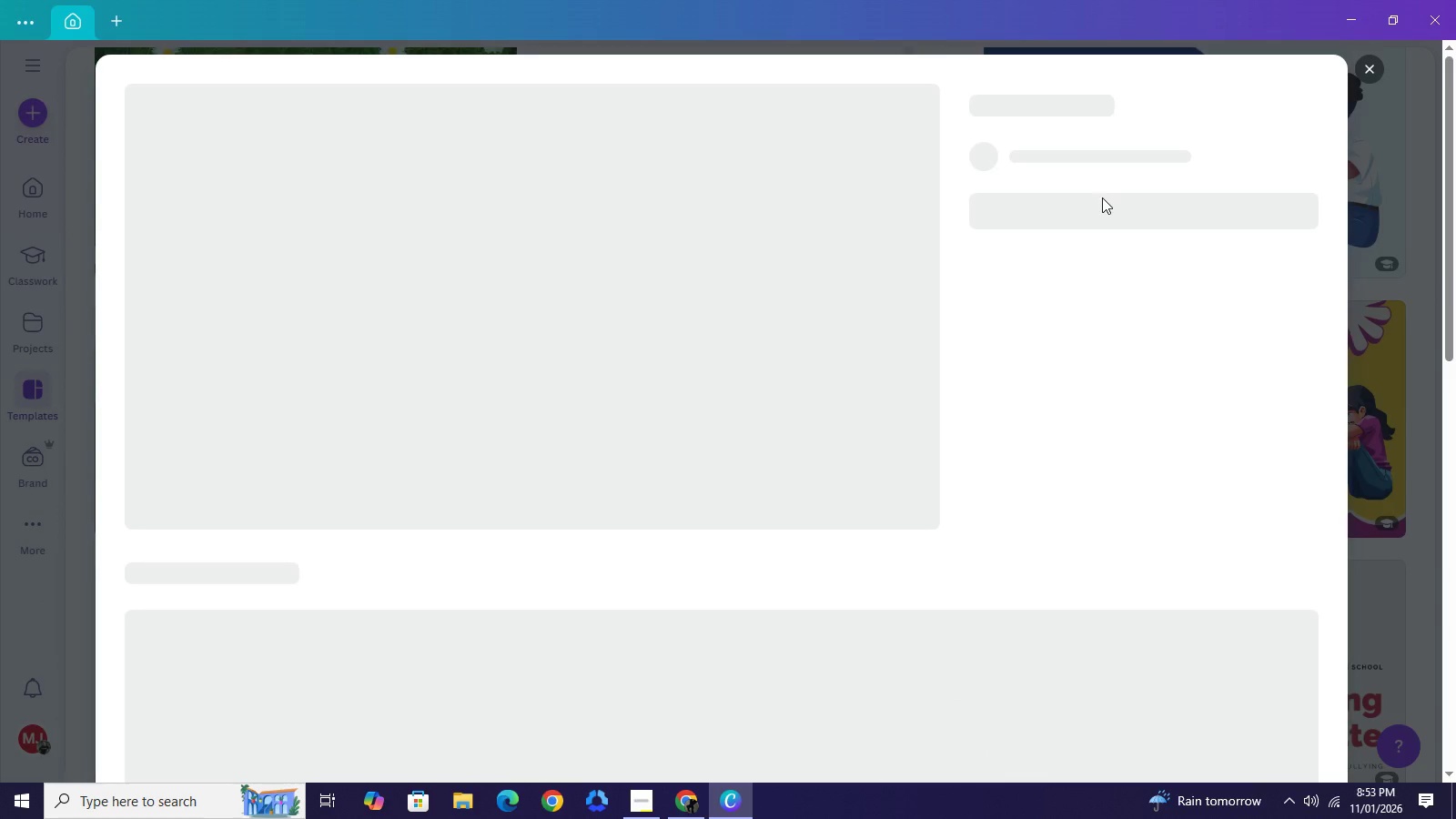 
left_click([1048, 284])
 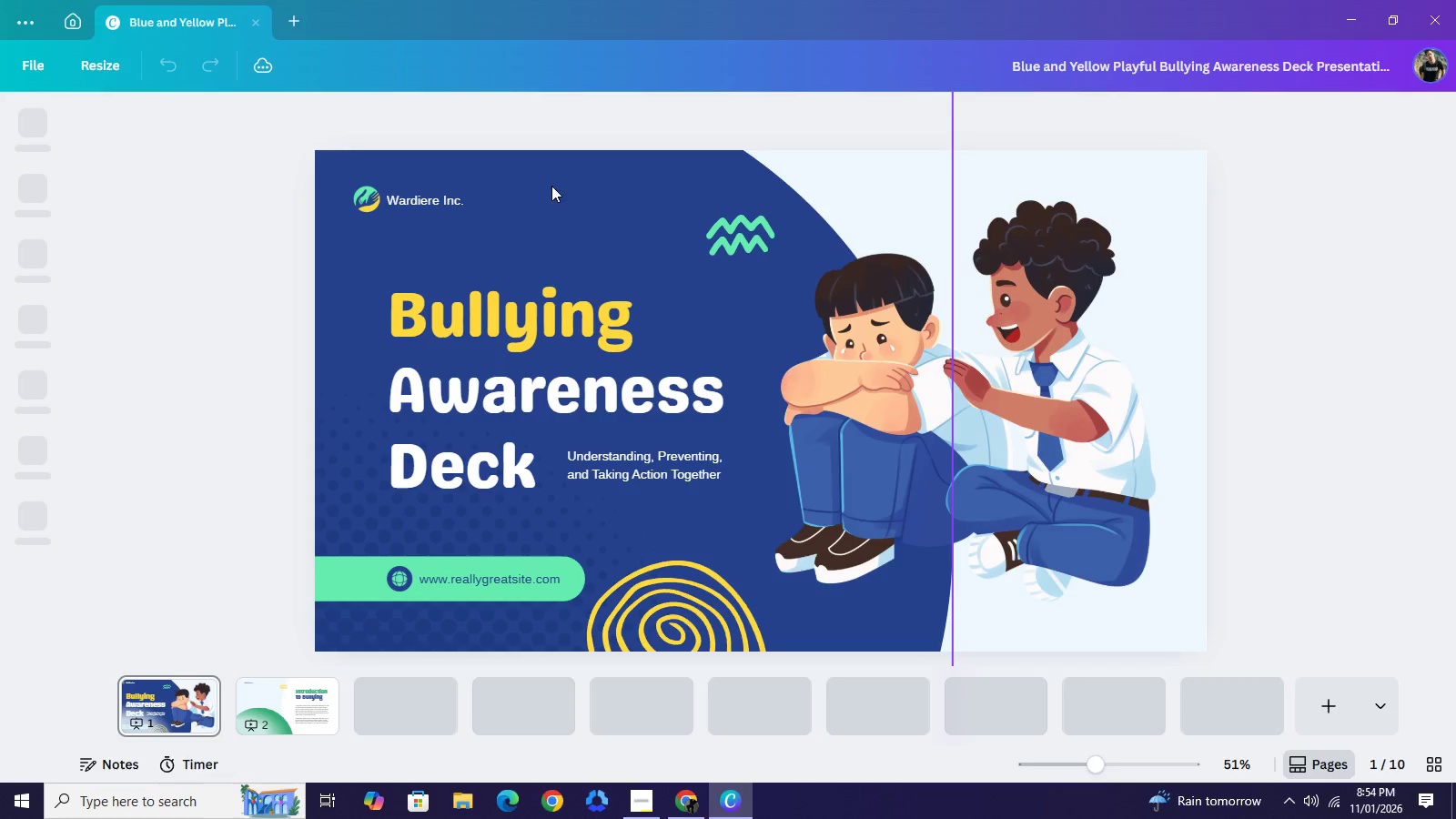 
wait(22.81)
 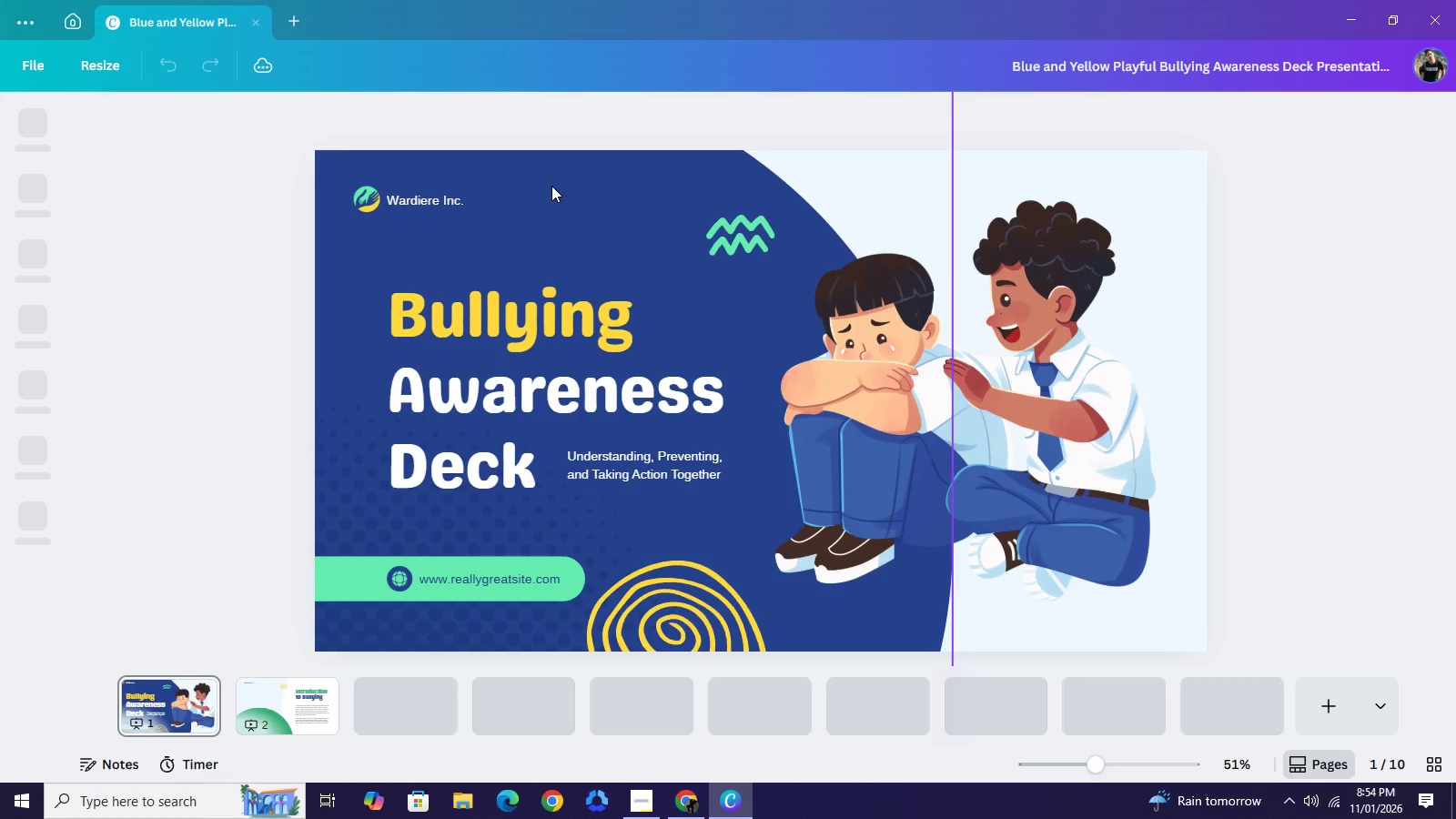 
left_click([165, 76])
 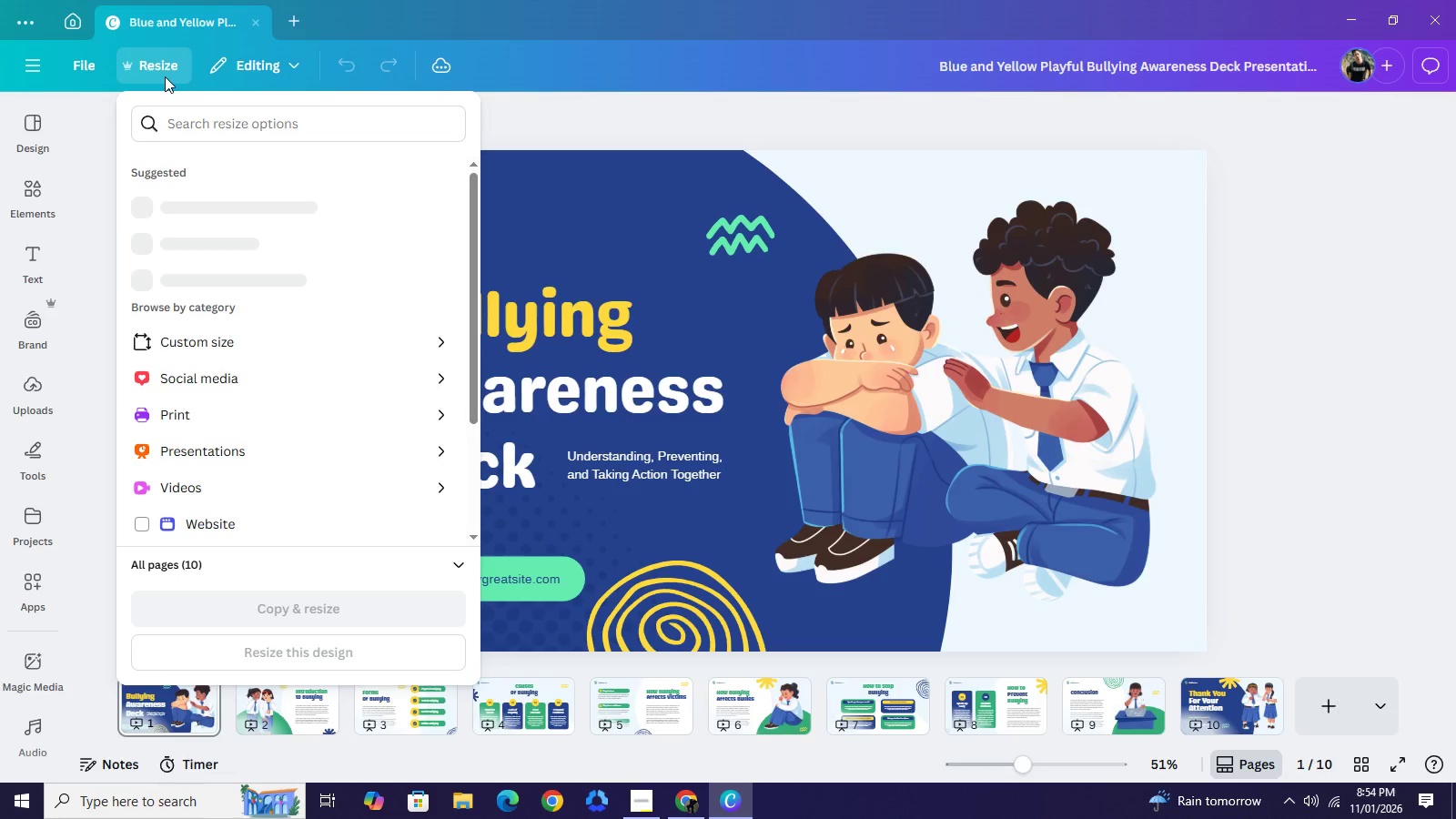 
wait(10.88)
 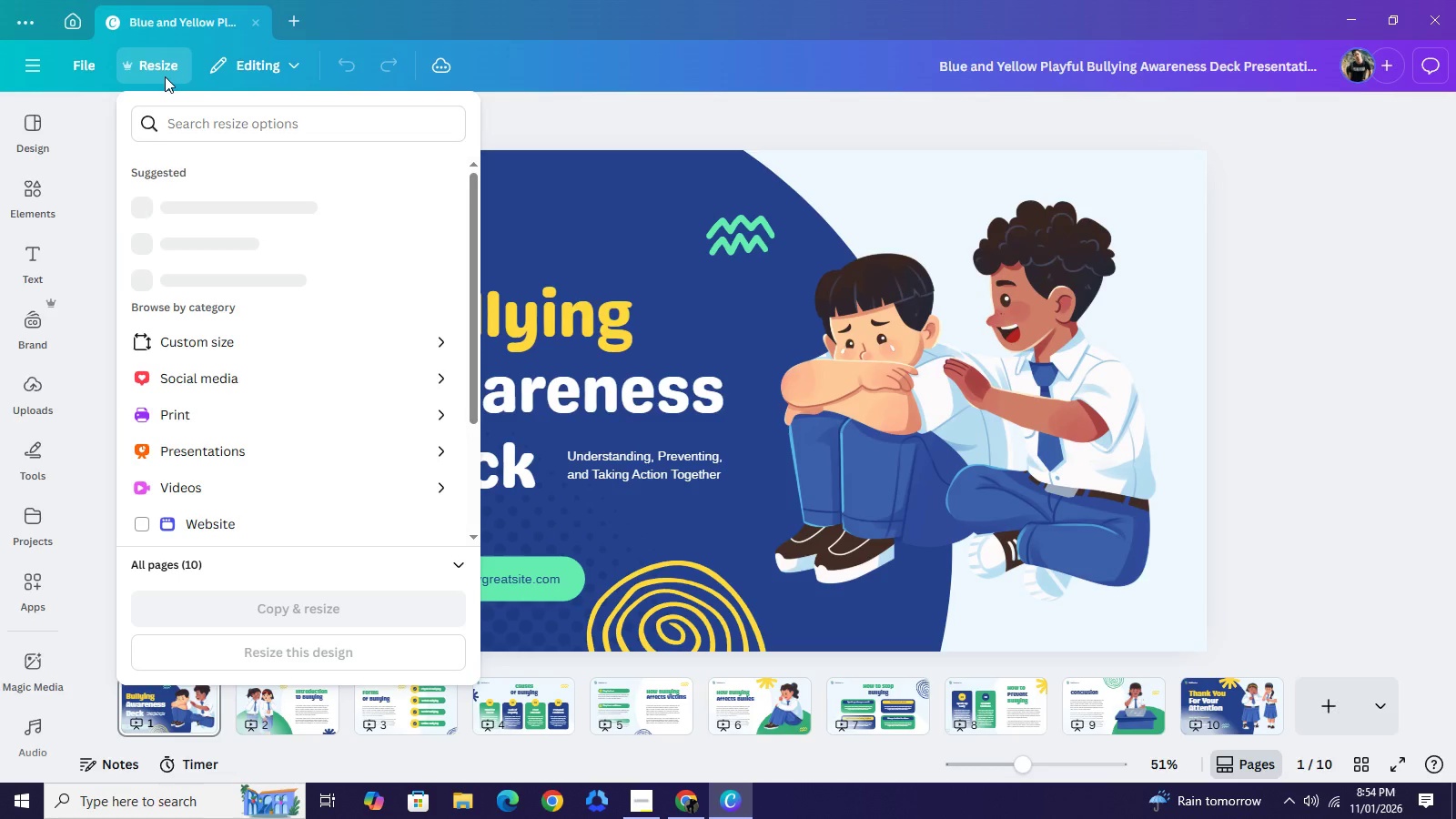 
left_click([265, 346])
 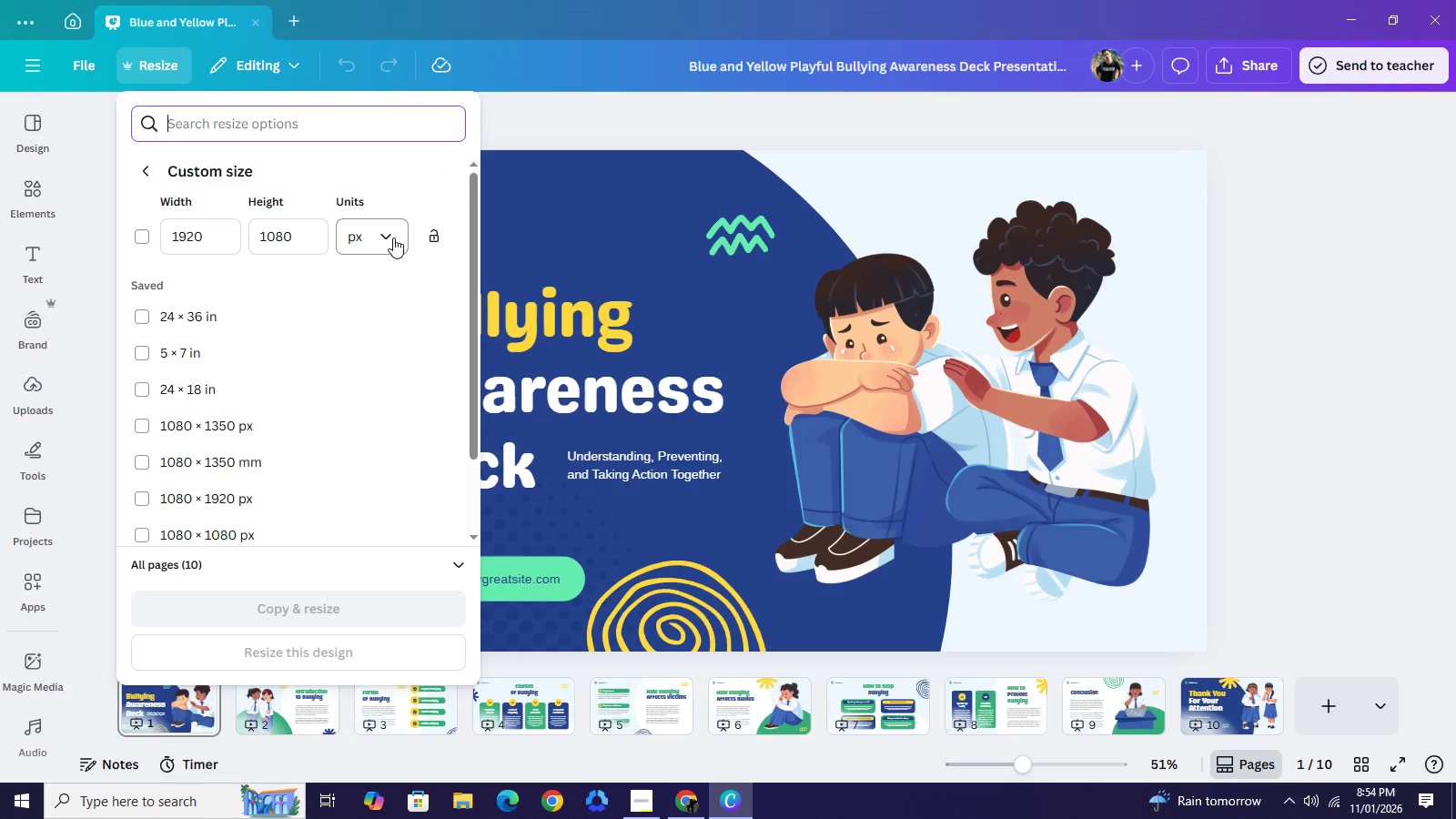 
left_click([393, 238])
 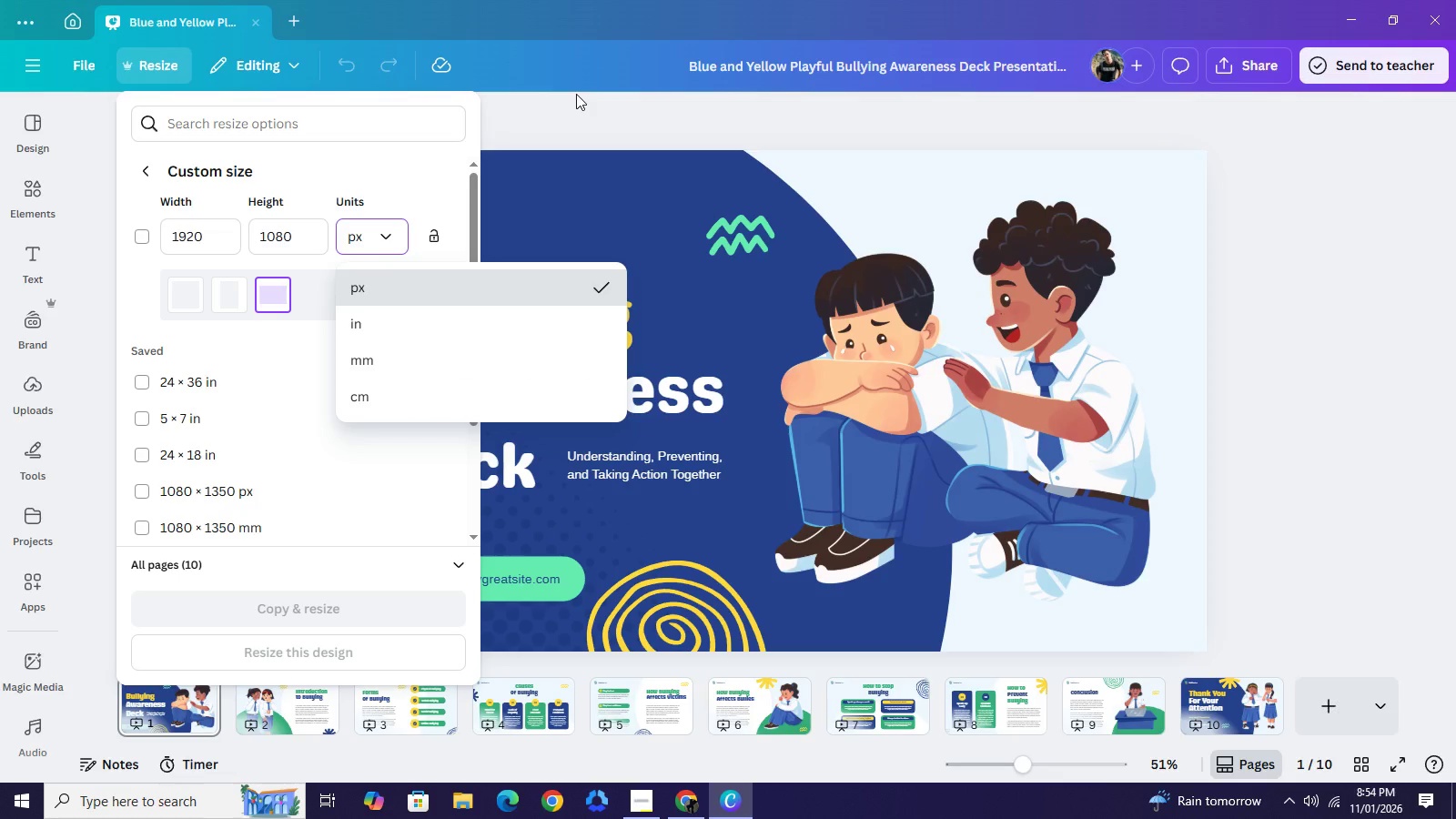 
wait(5.22)
 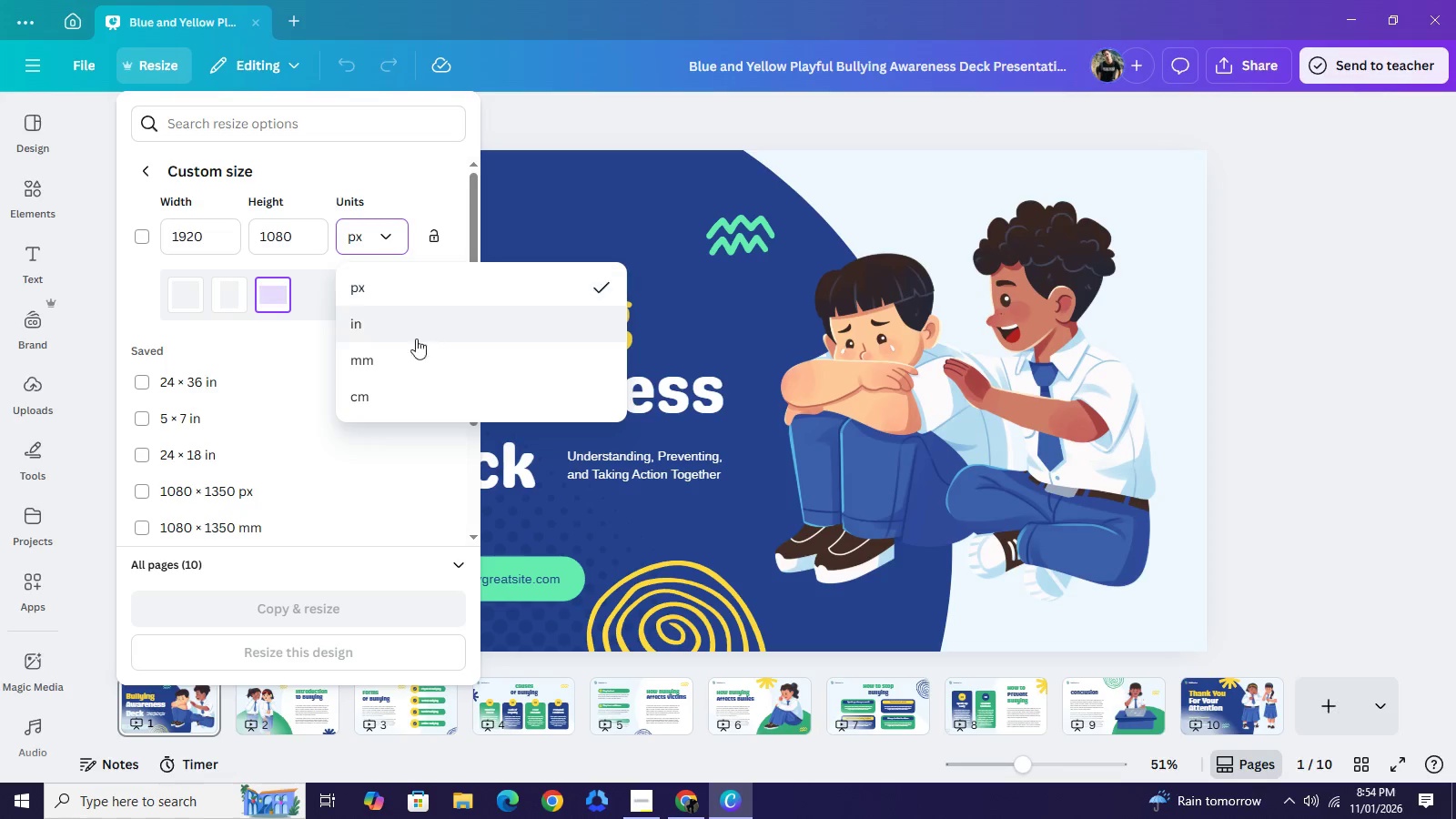 
left_click([571, 128])
 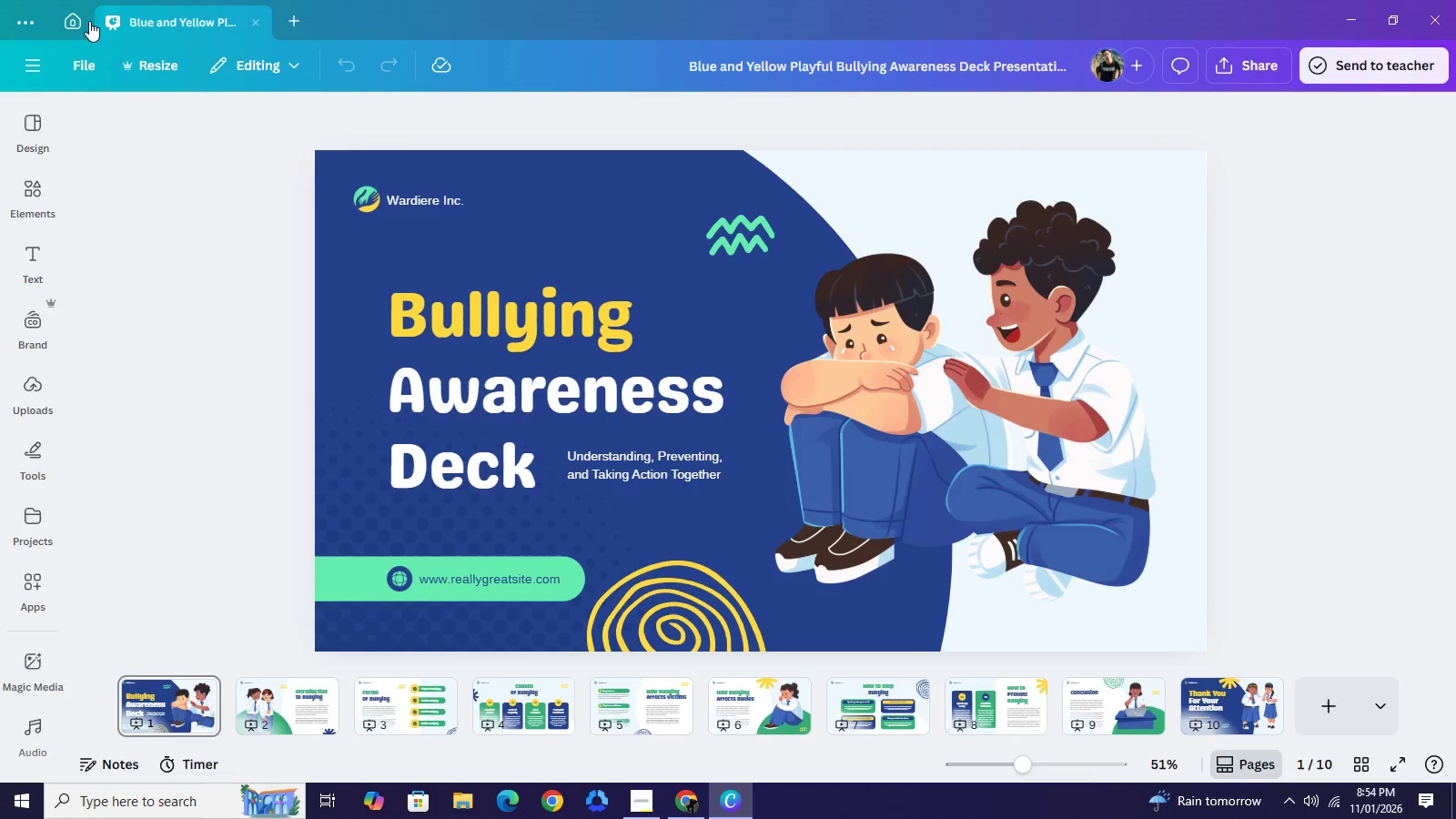 
left_click([76, 30])
 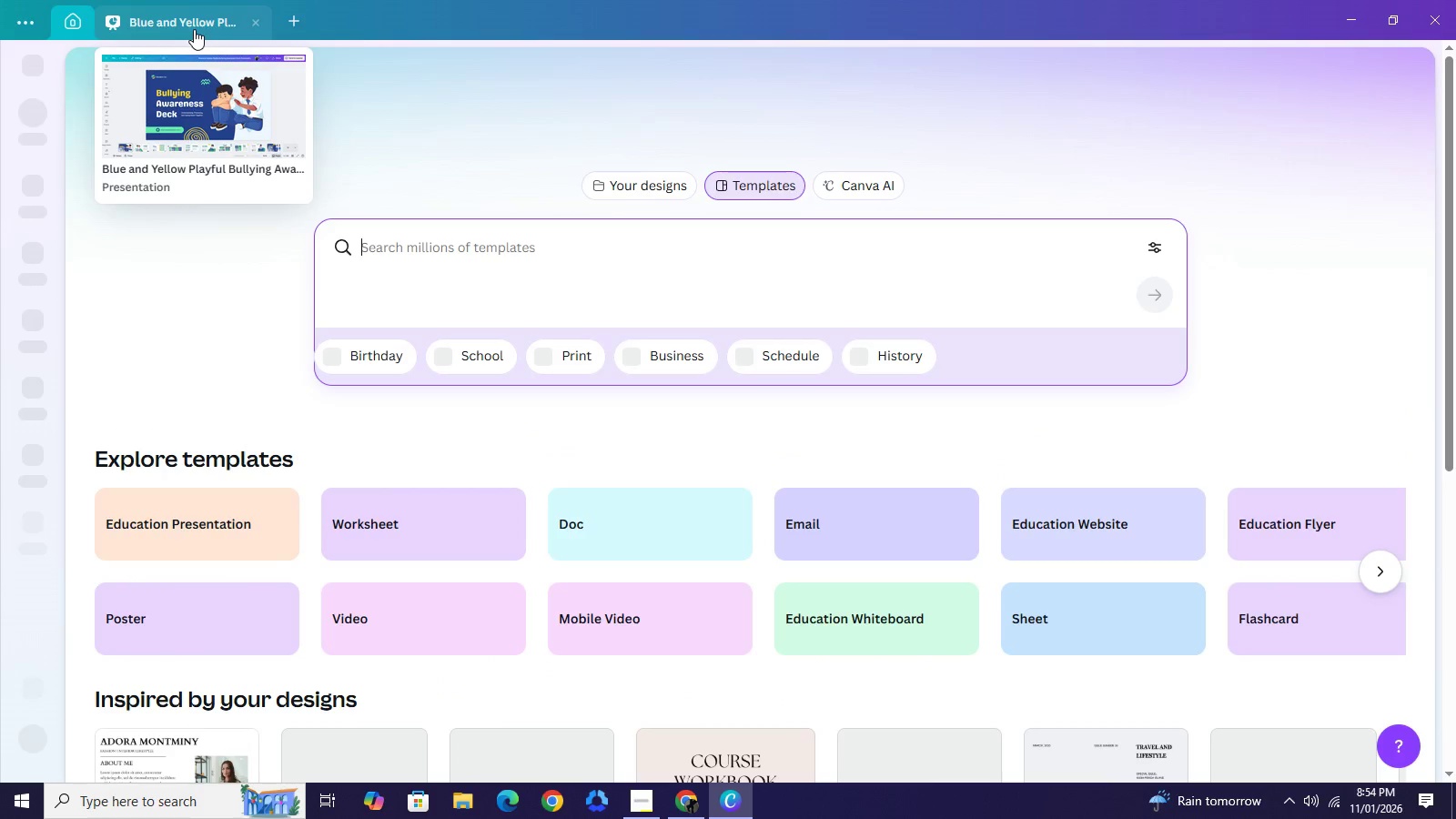 
left_click([194, 29])
 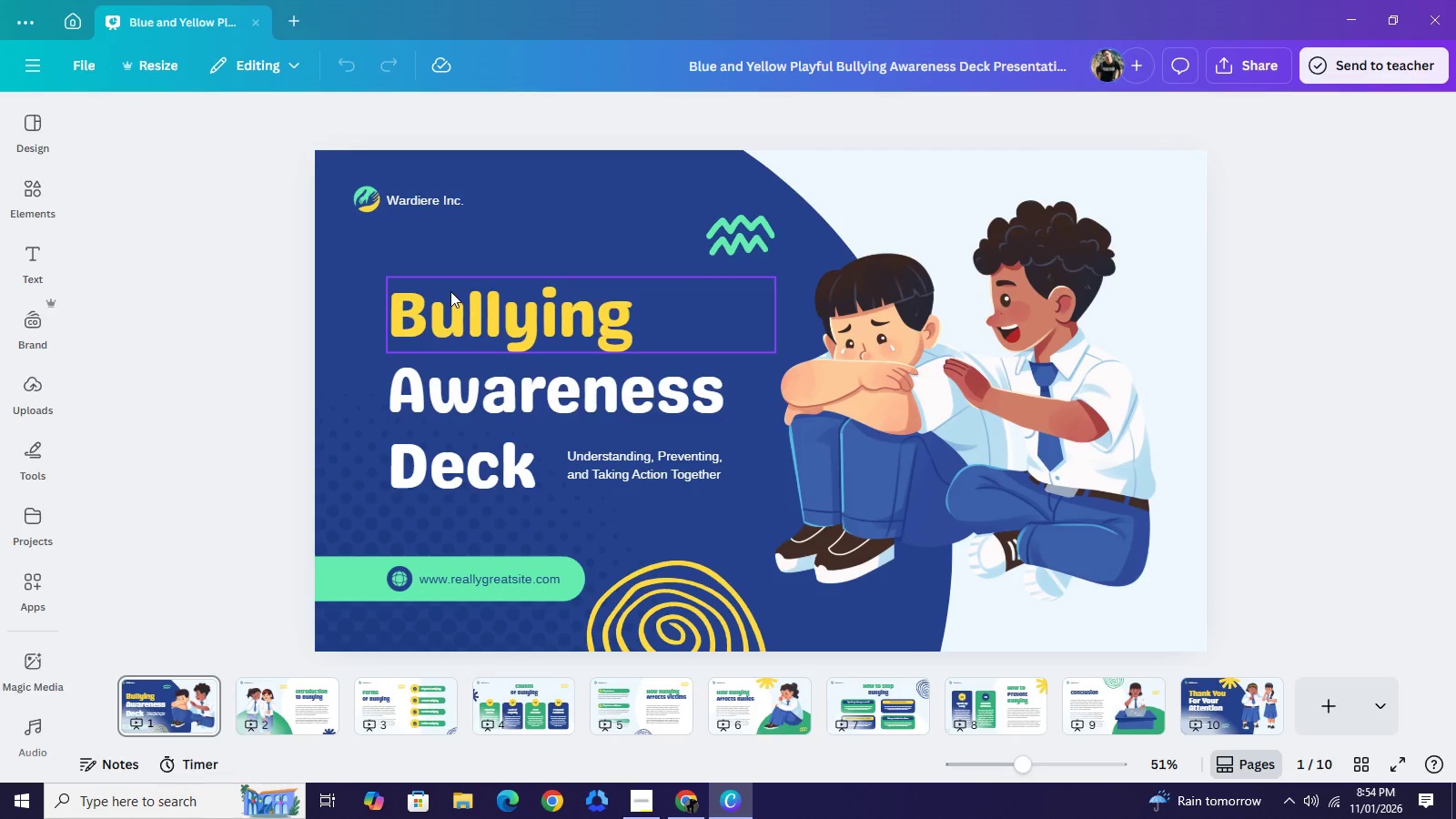 
wait(9.02)
 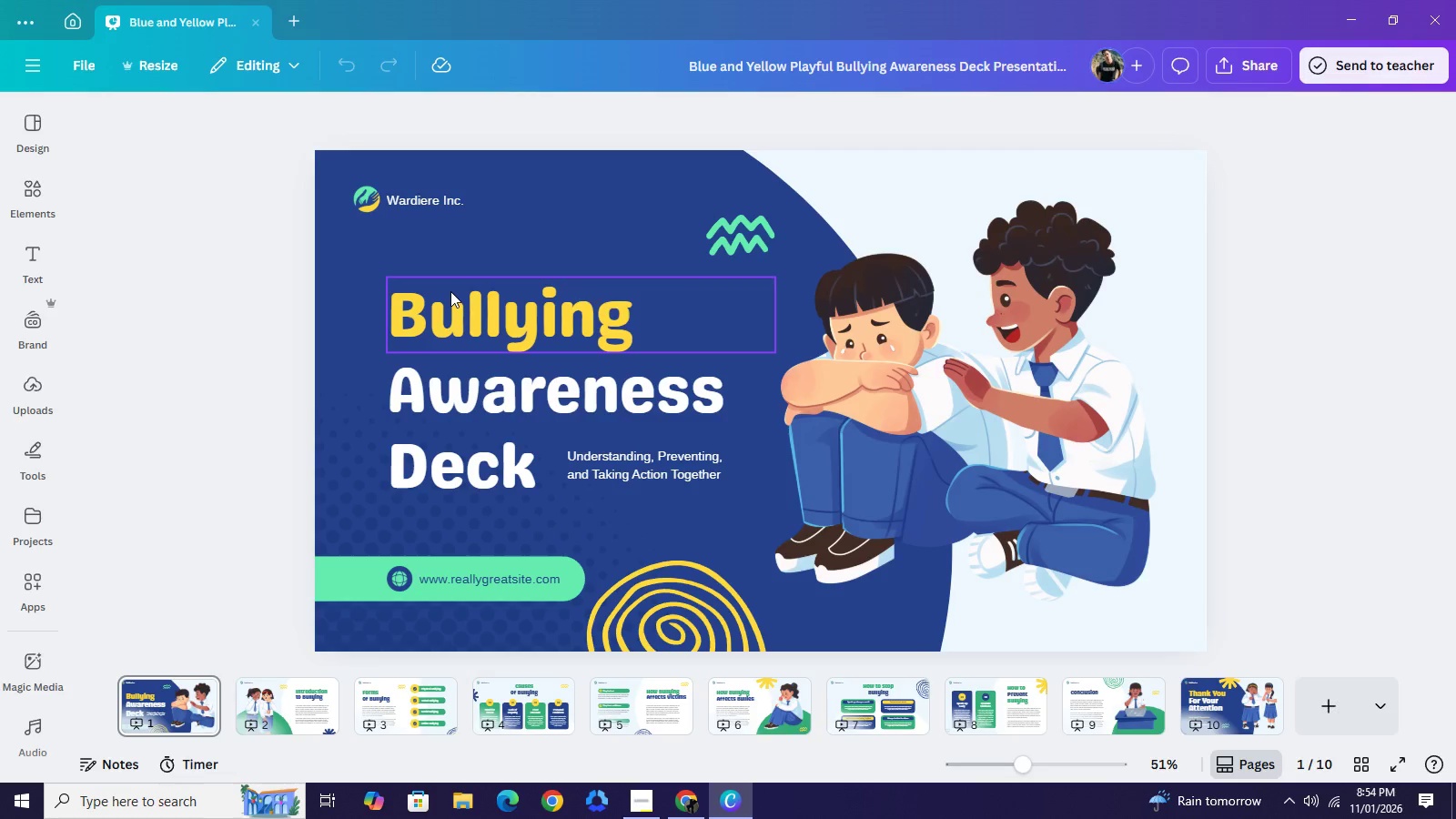 
key(PrintScreen)
 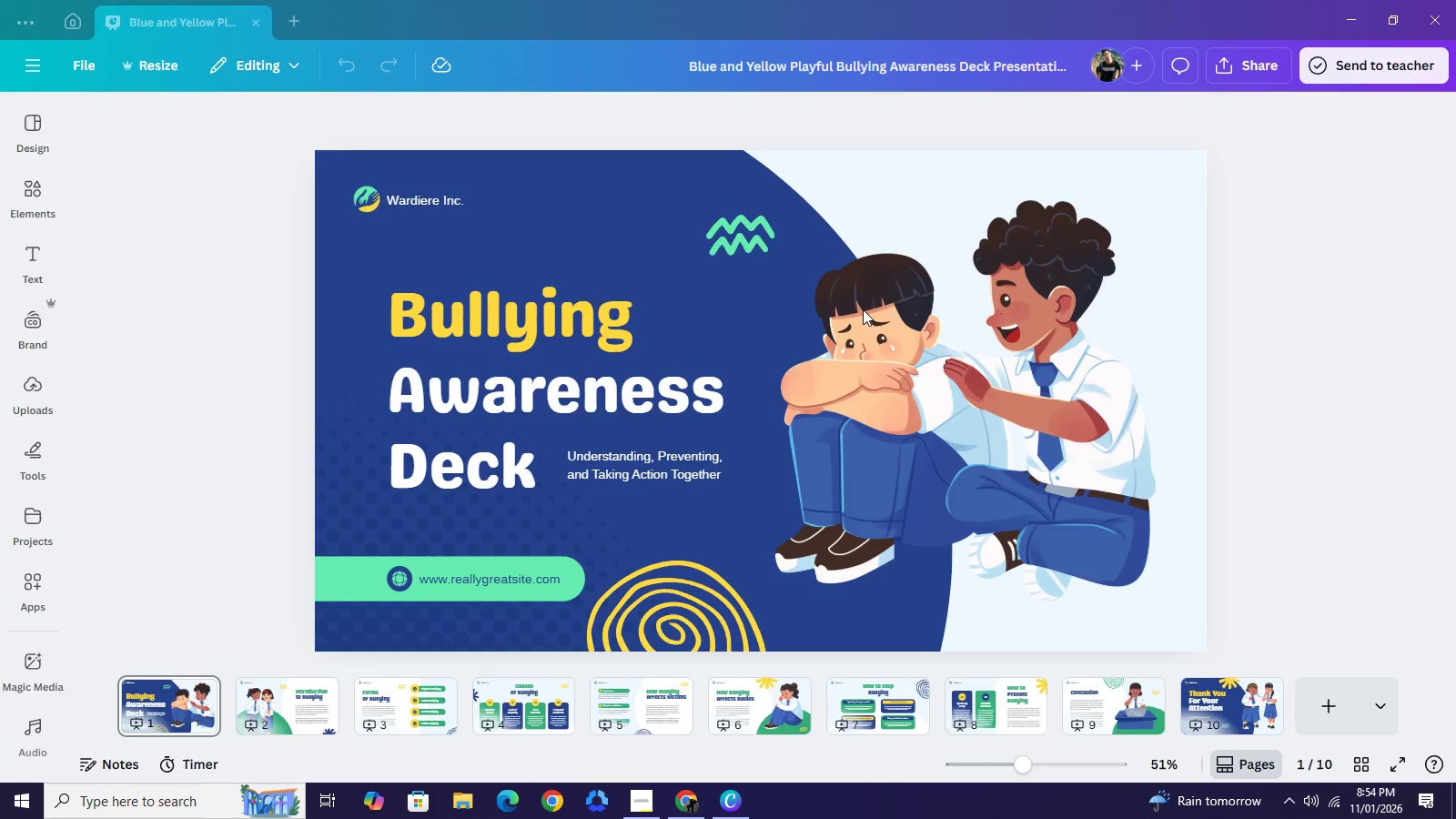 
mouse_move([817, 430])
 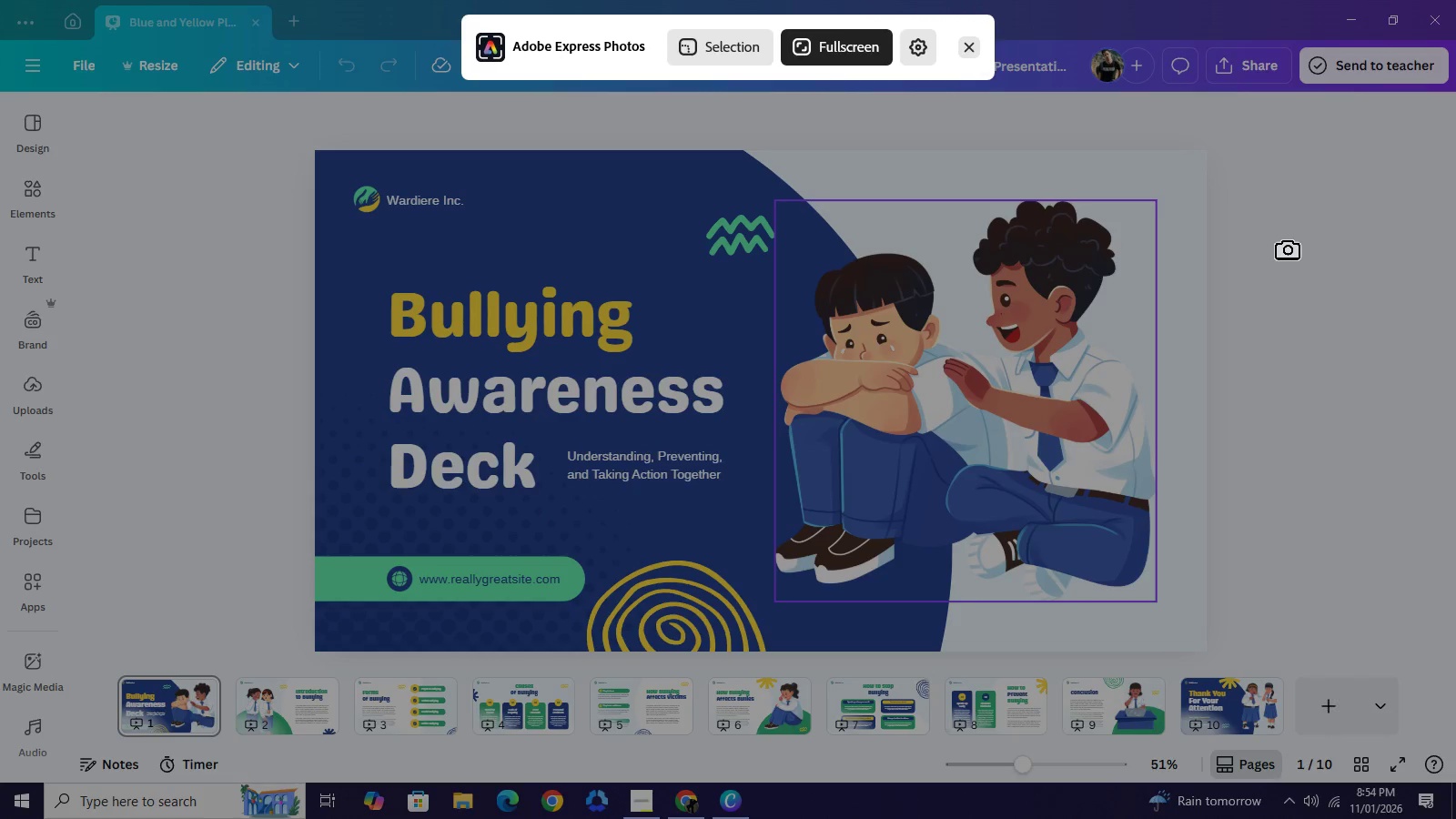 
left_click([1288, 250])
 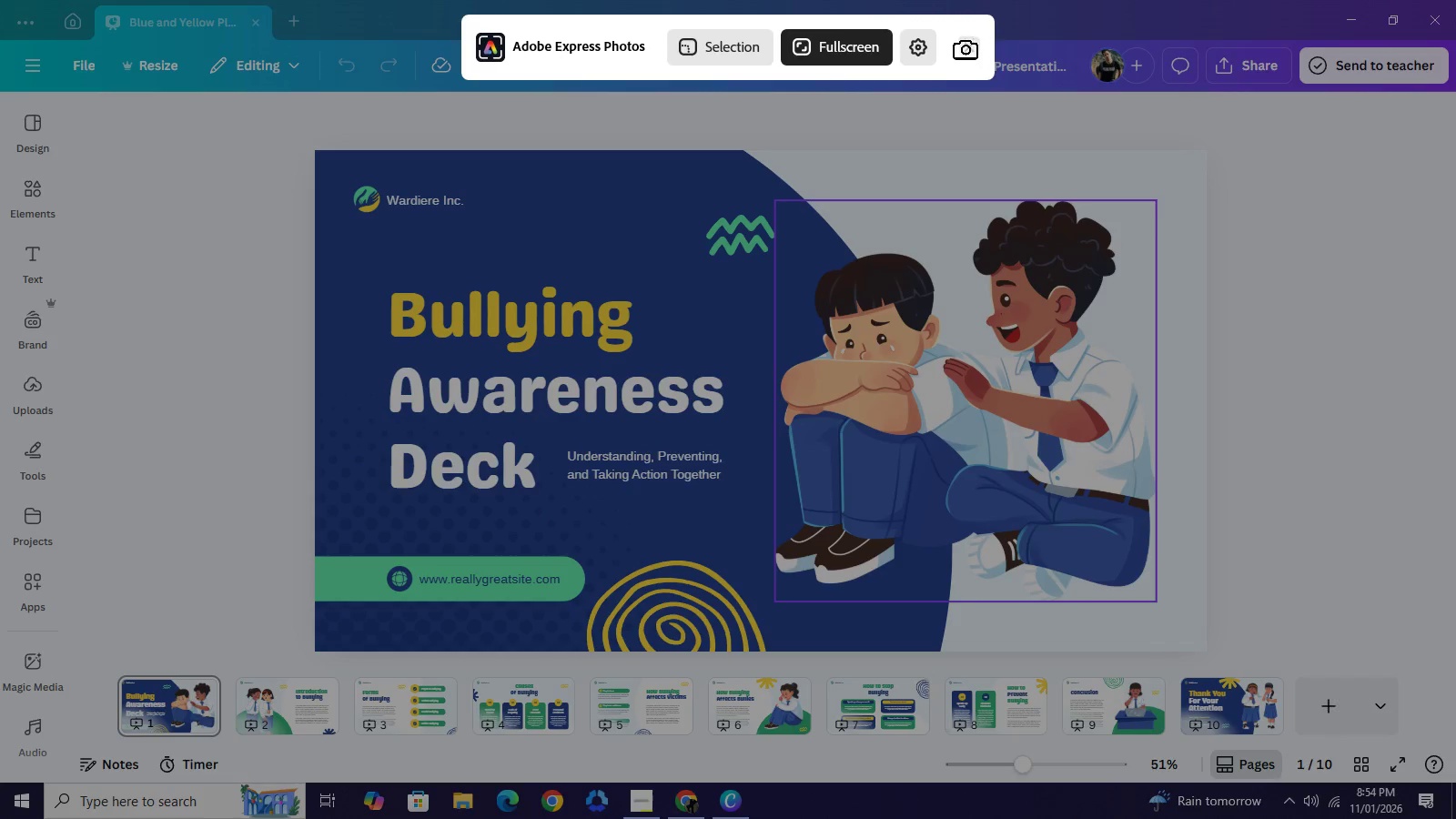 
right_click([966, 50])
 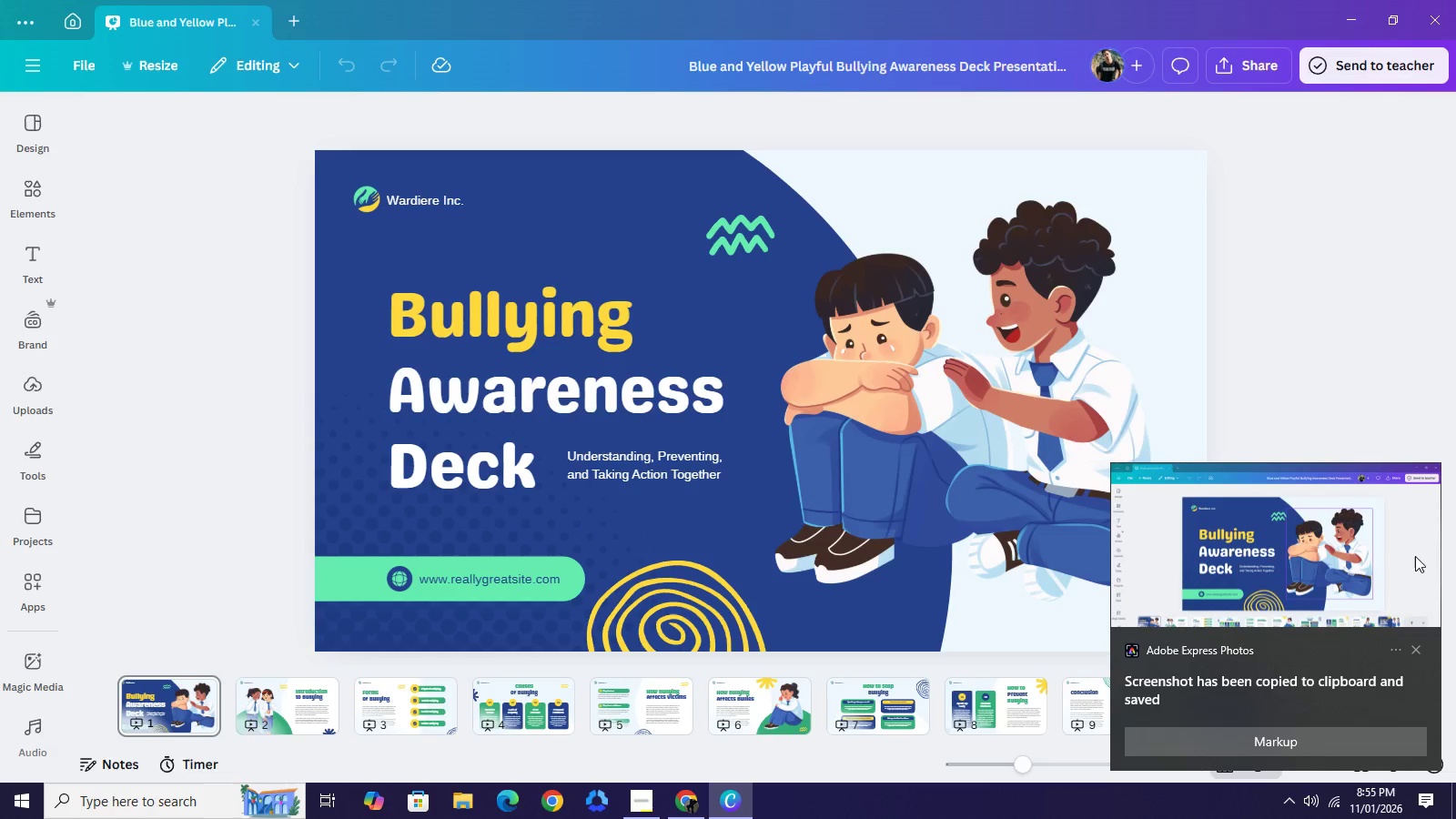 
left_click([1422, 648])
 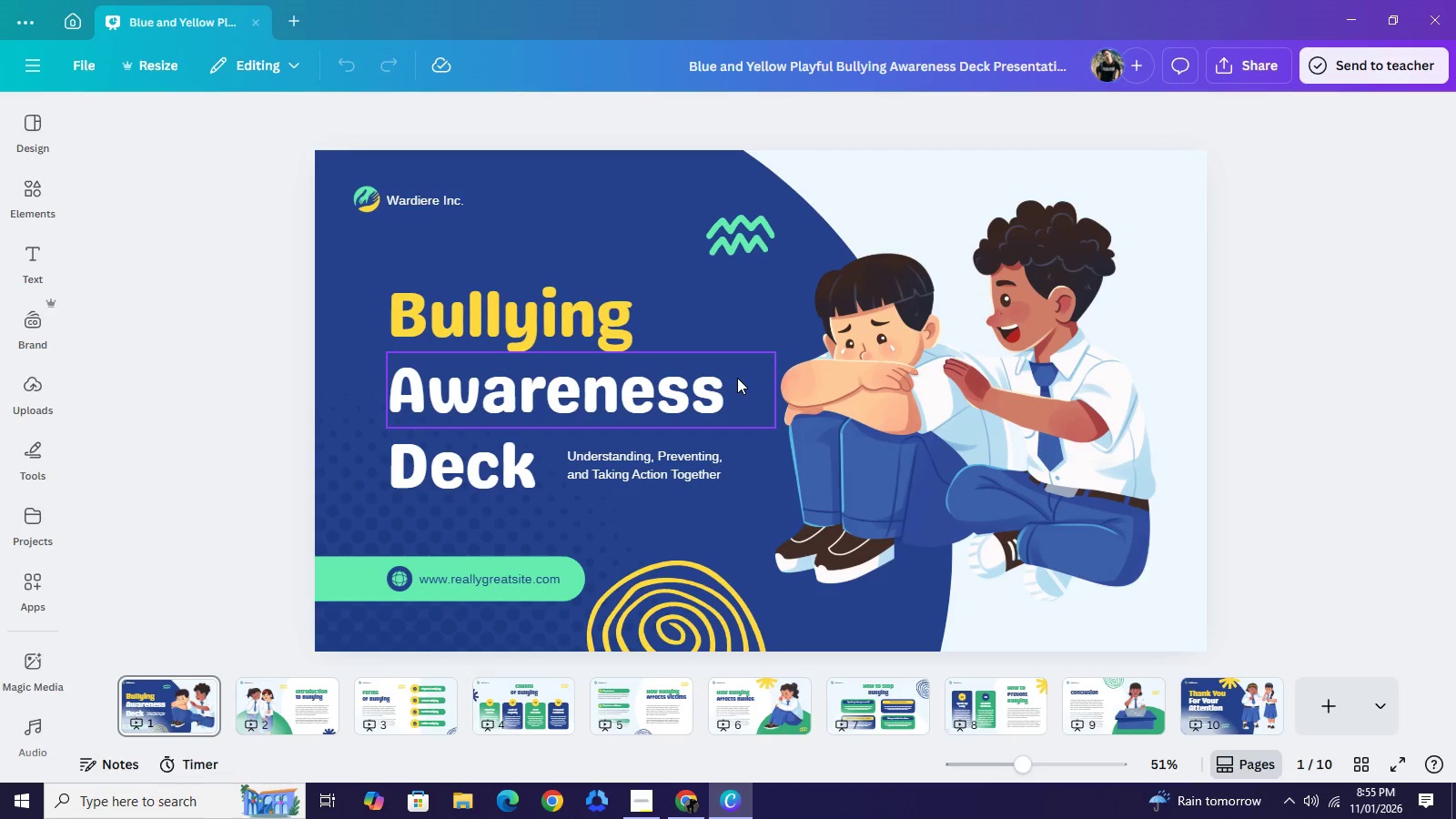 
wait(5.27)
 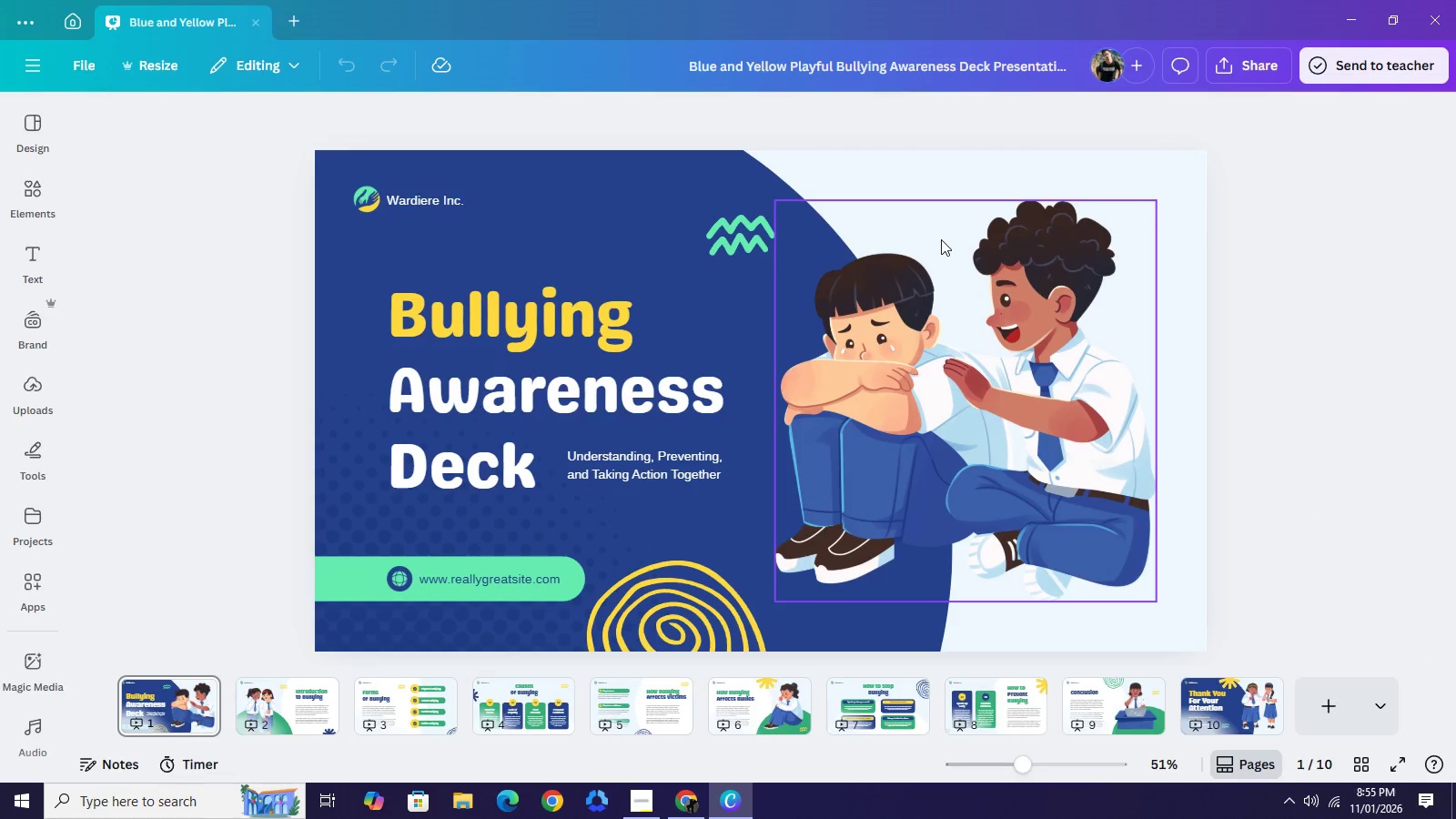 
left_click([296, 706])
 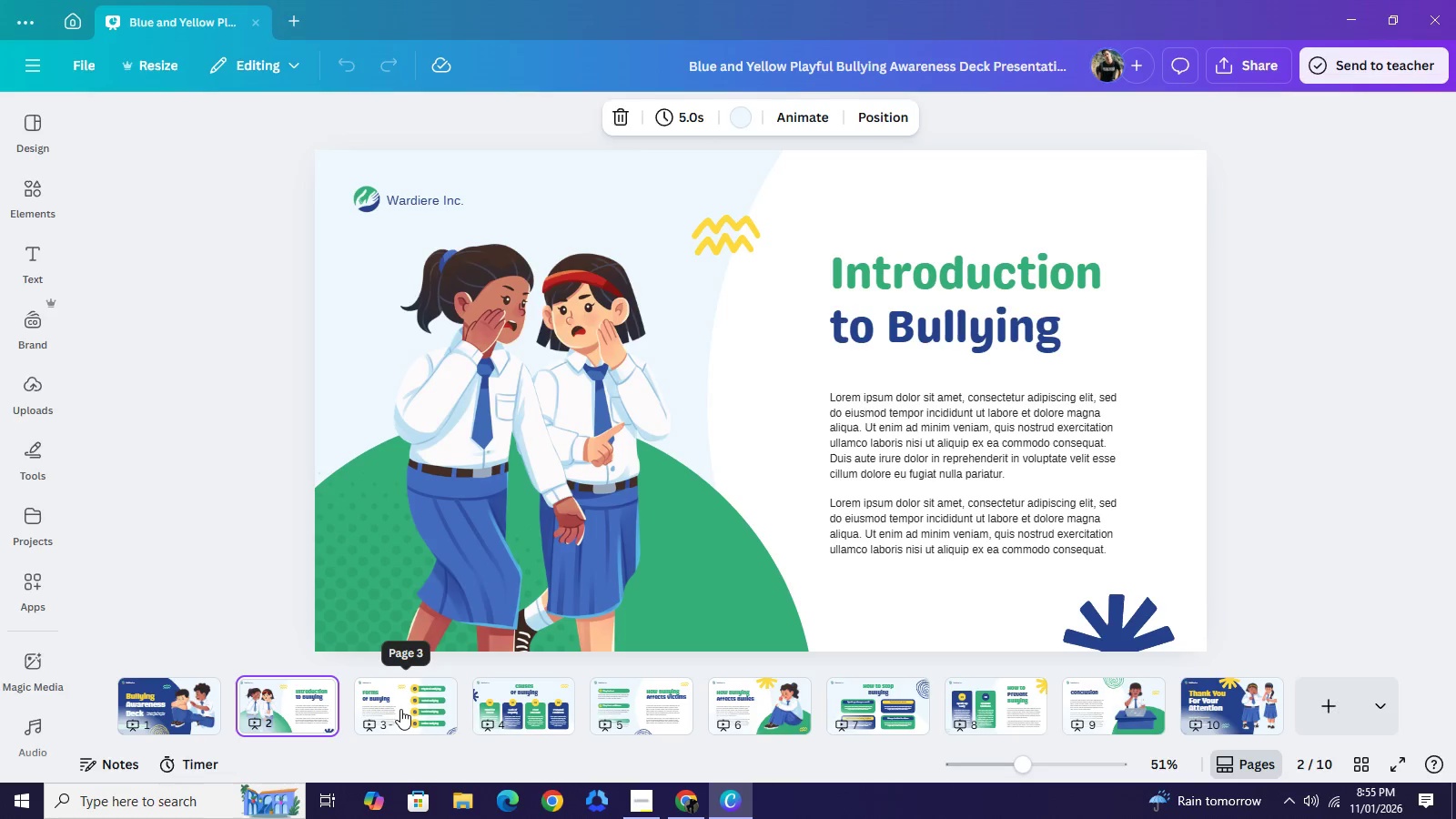 
left_click([399, 709])
 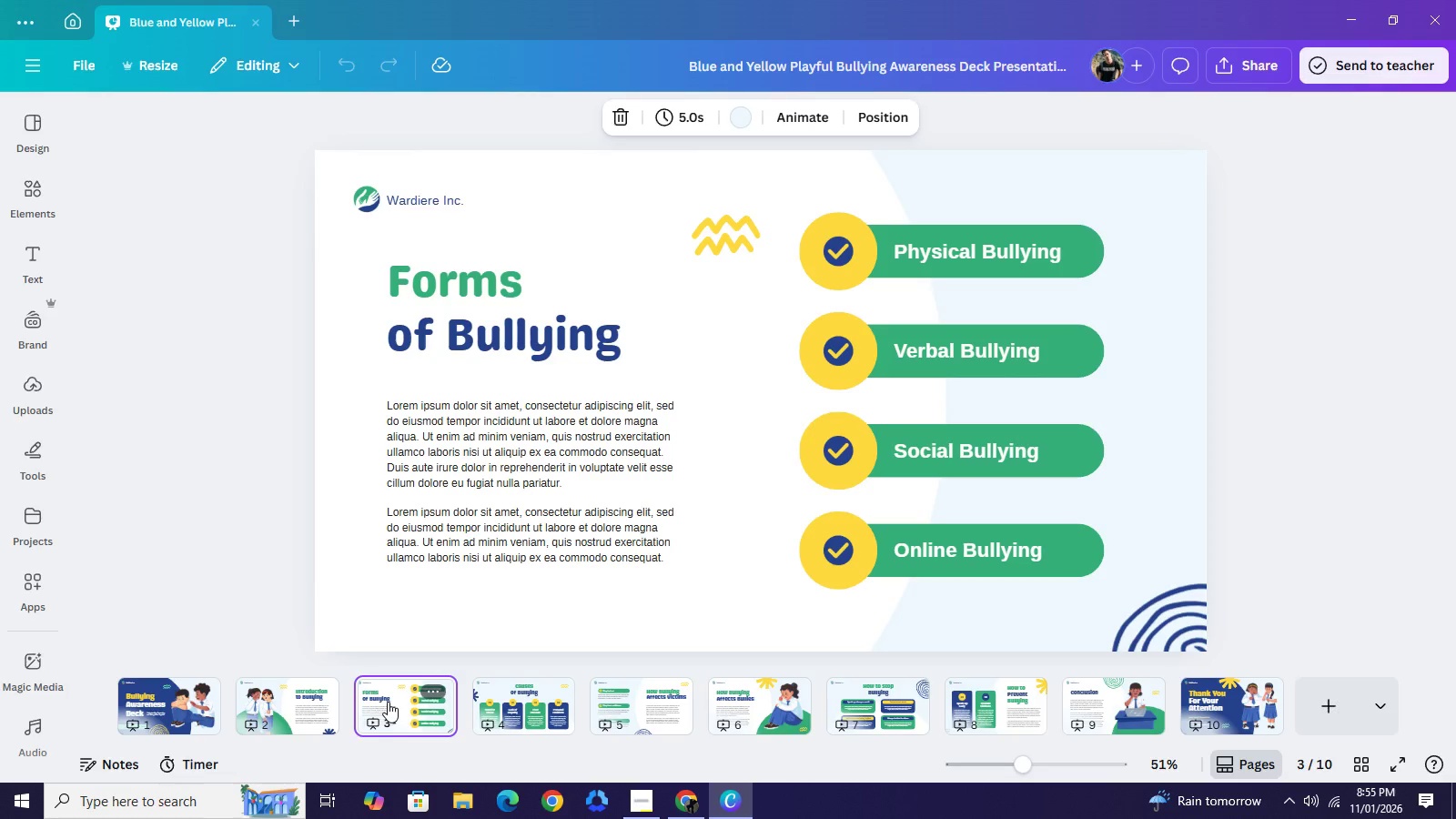 
wait(8.25)
 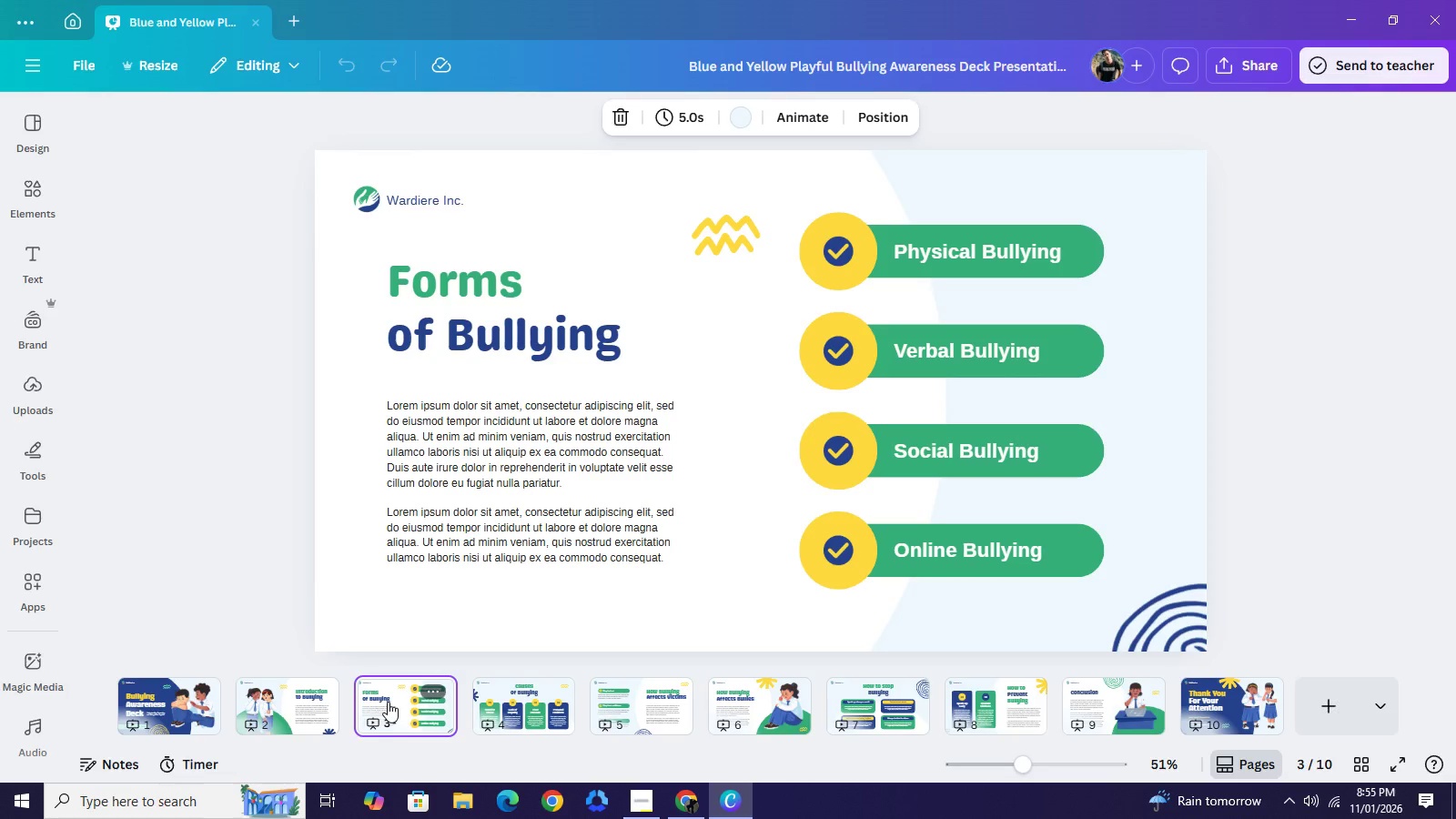 
left_click([1028, 697])
 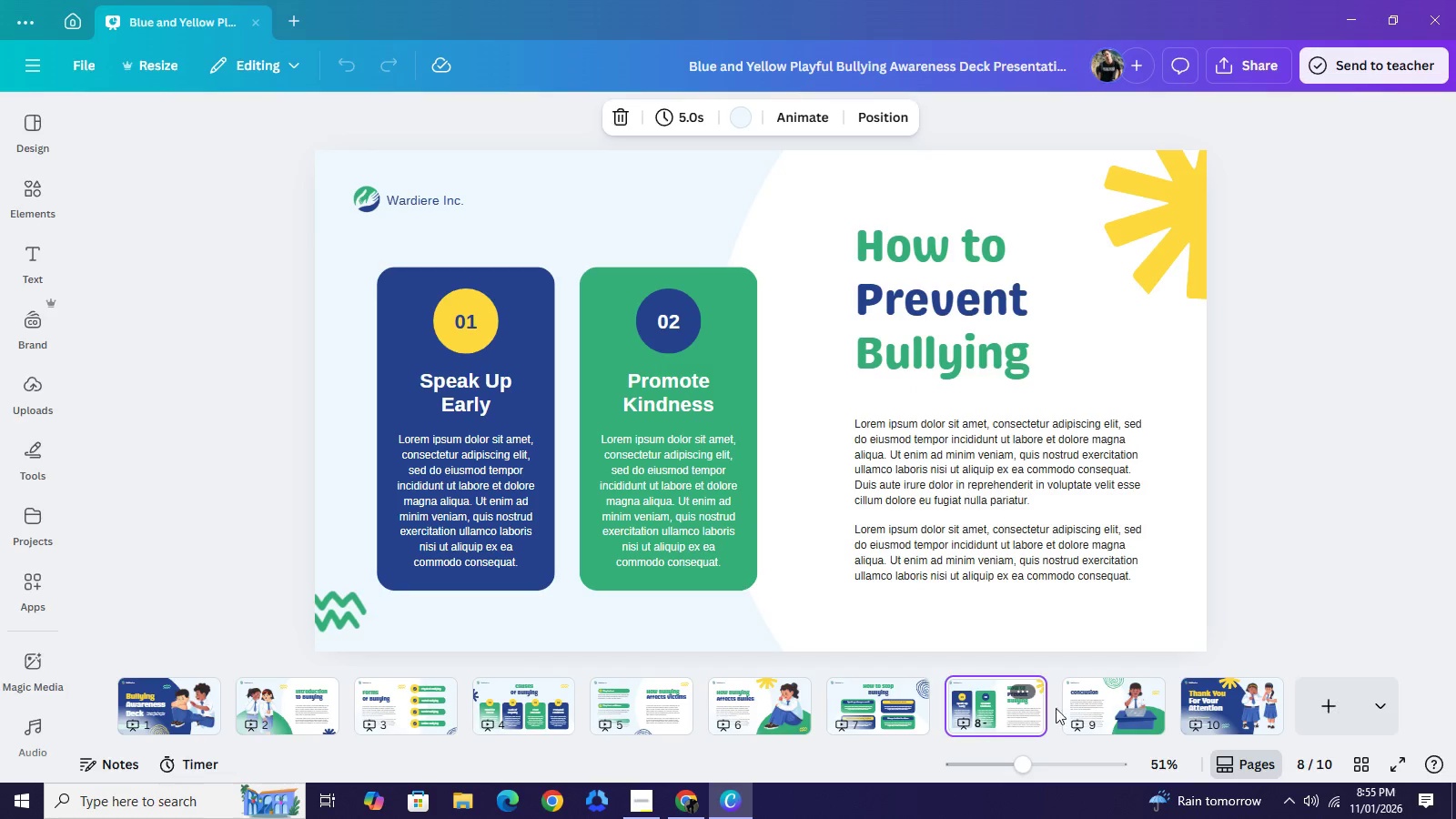 
mouse_move([1089, 719])
 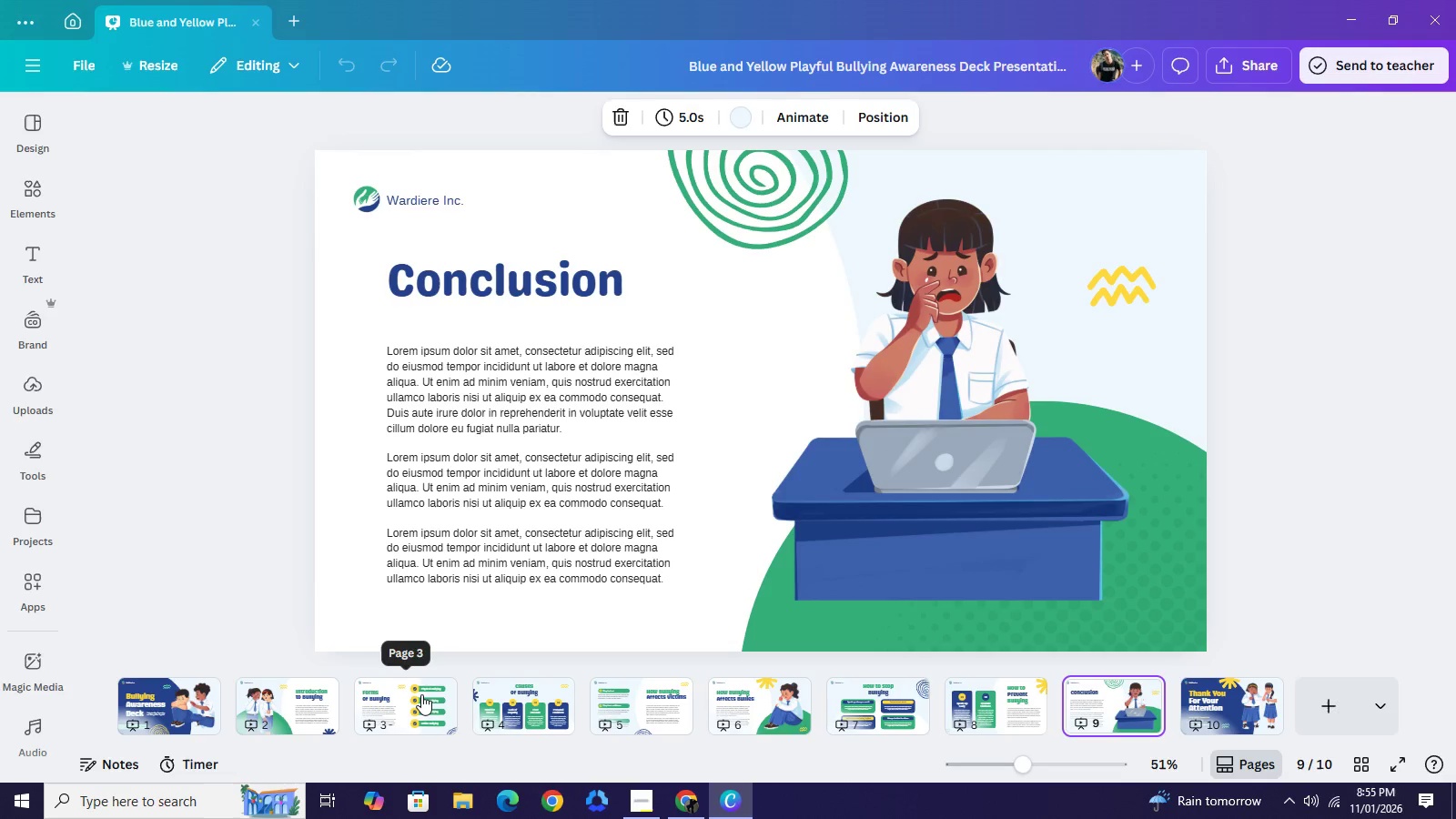 
wait(12.1)
 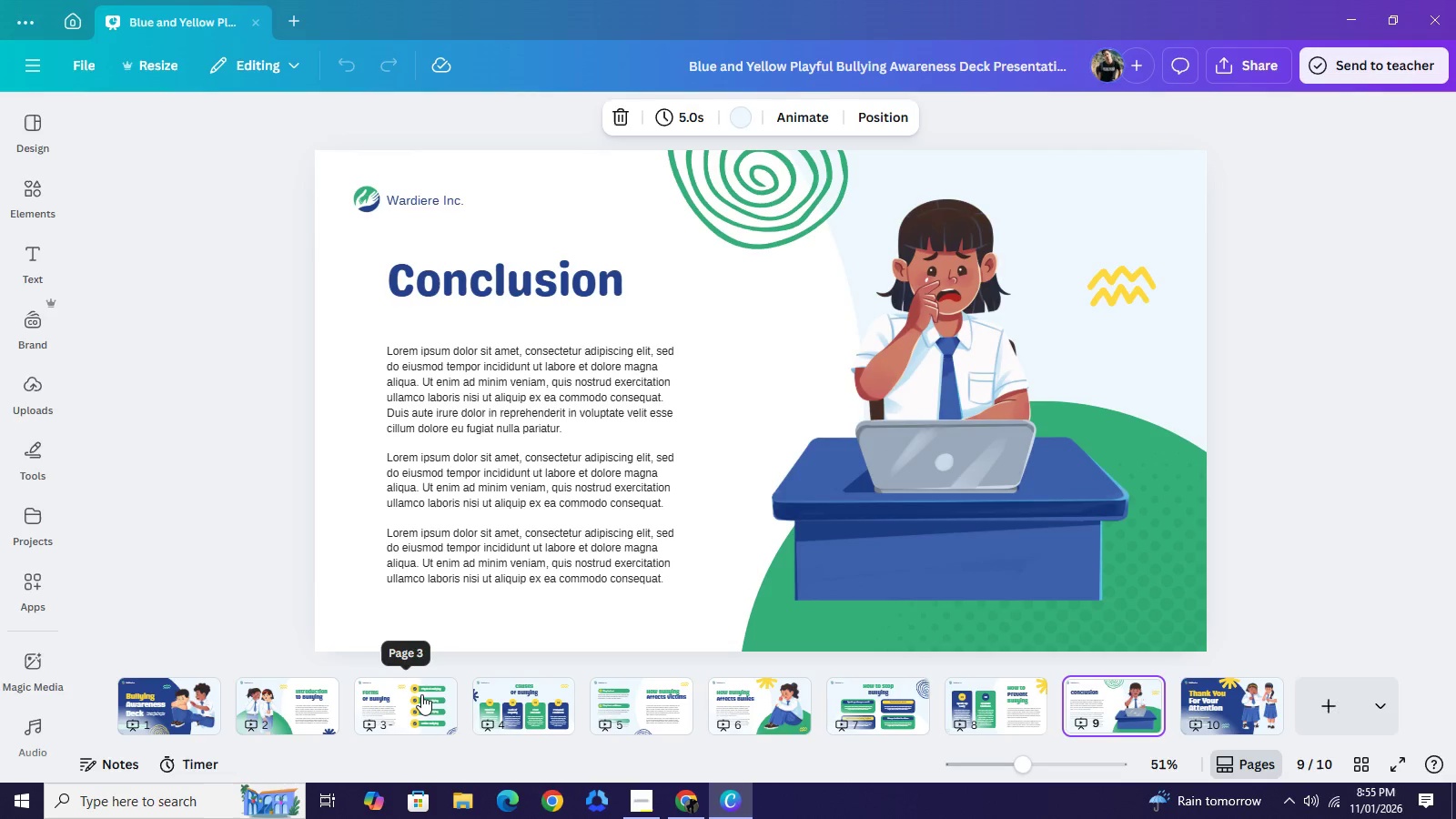 
left_click([317, 704])
 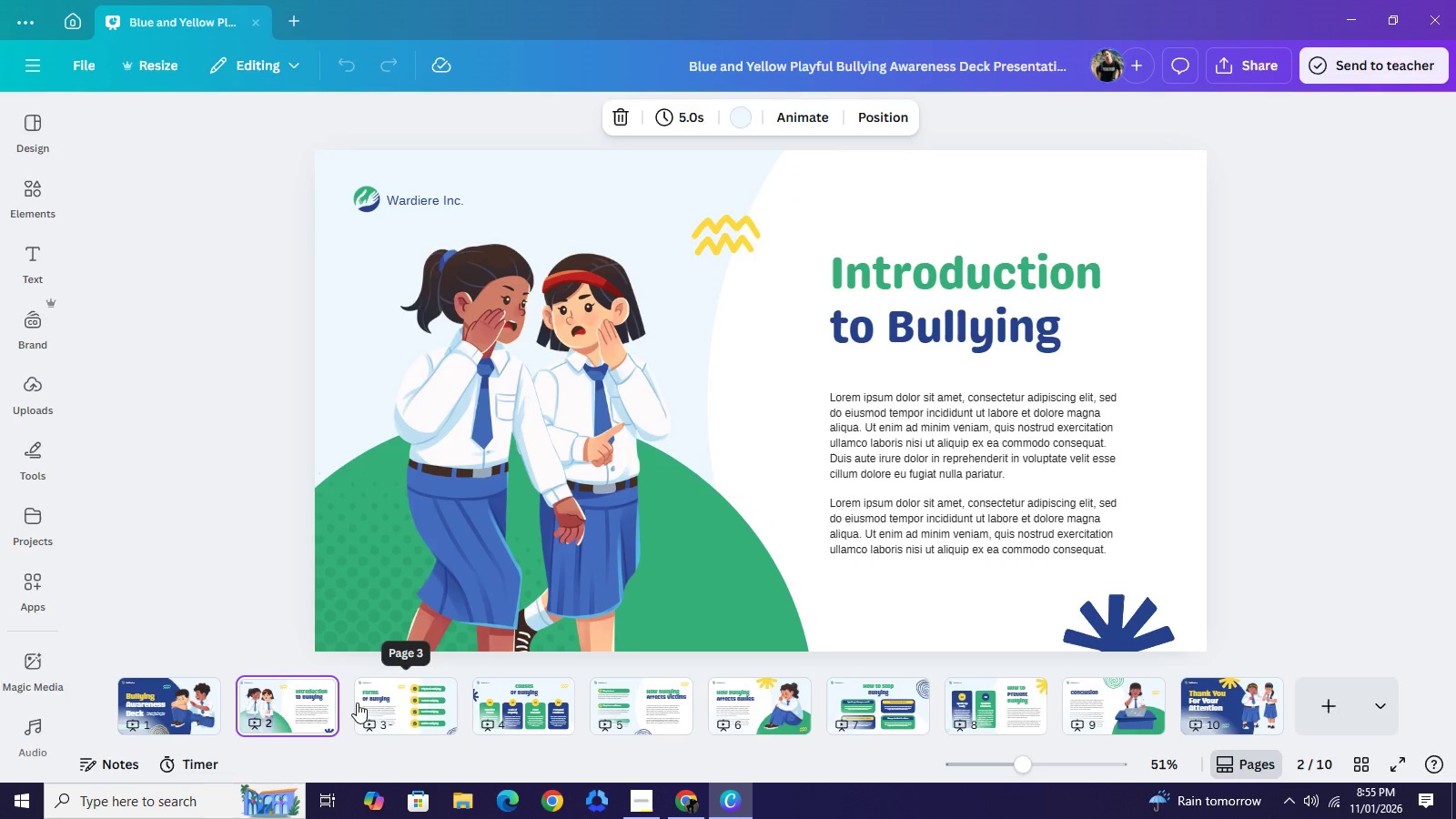 
wait(6.89)
 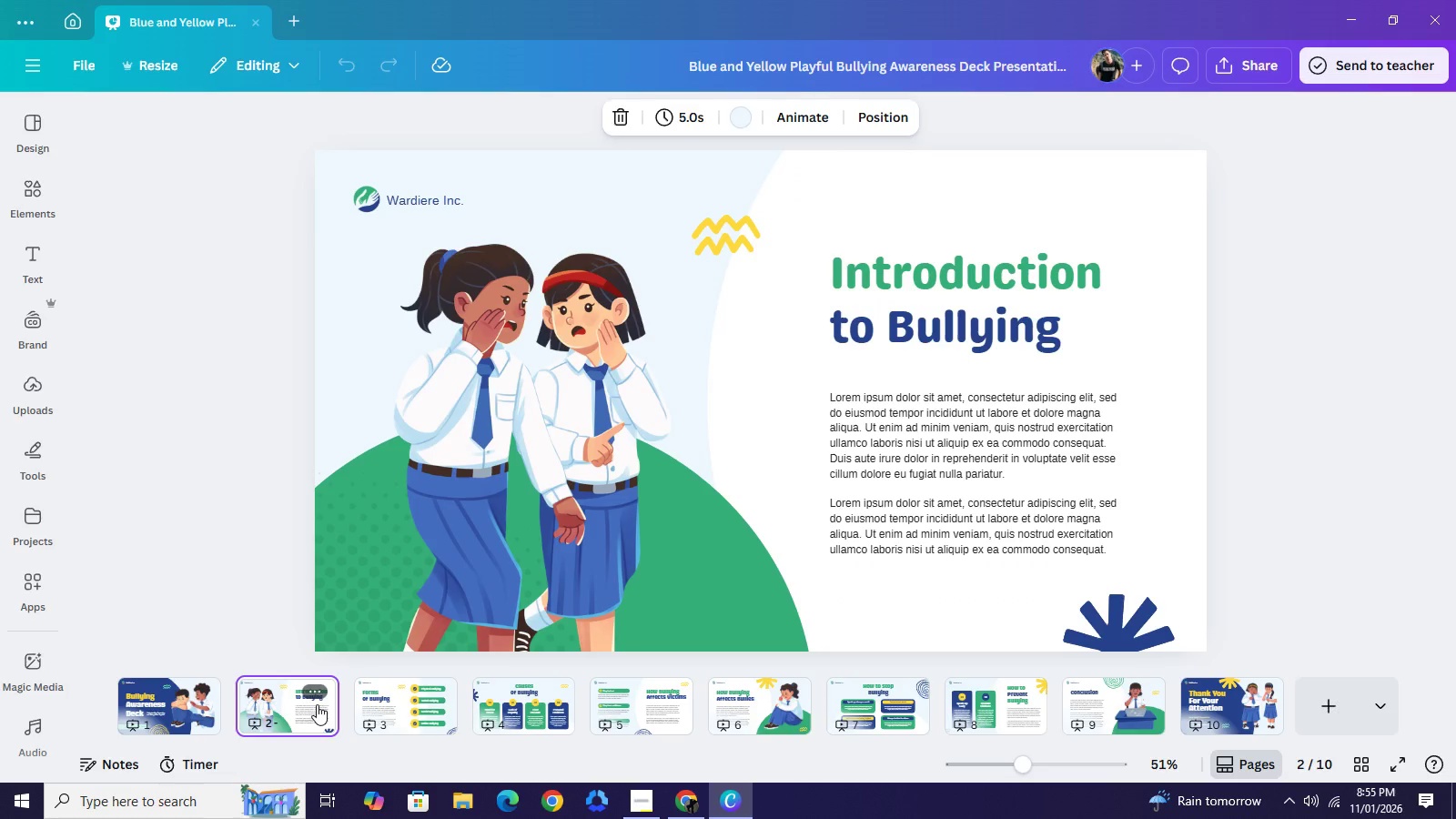 
key(Delete)
 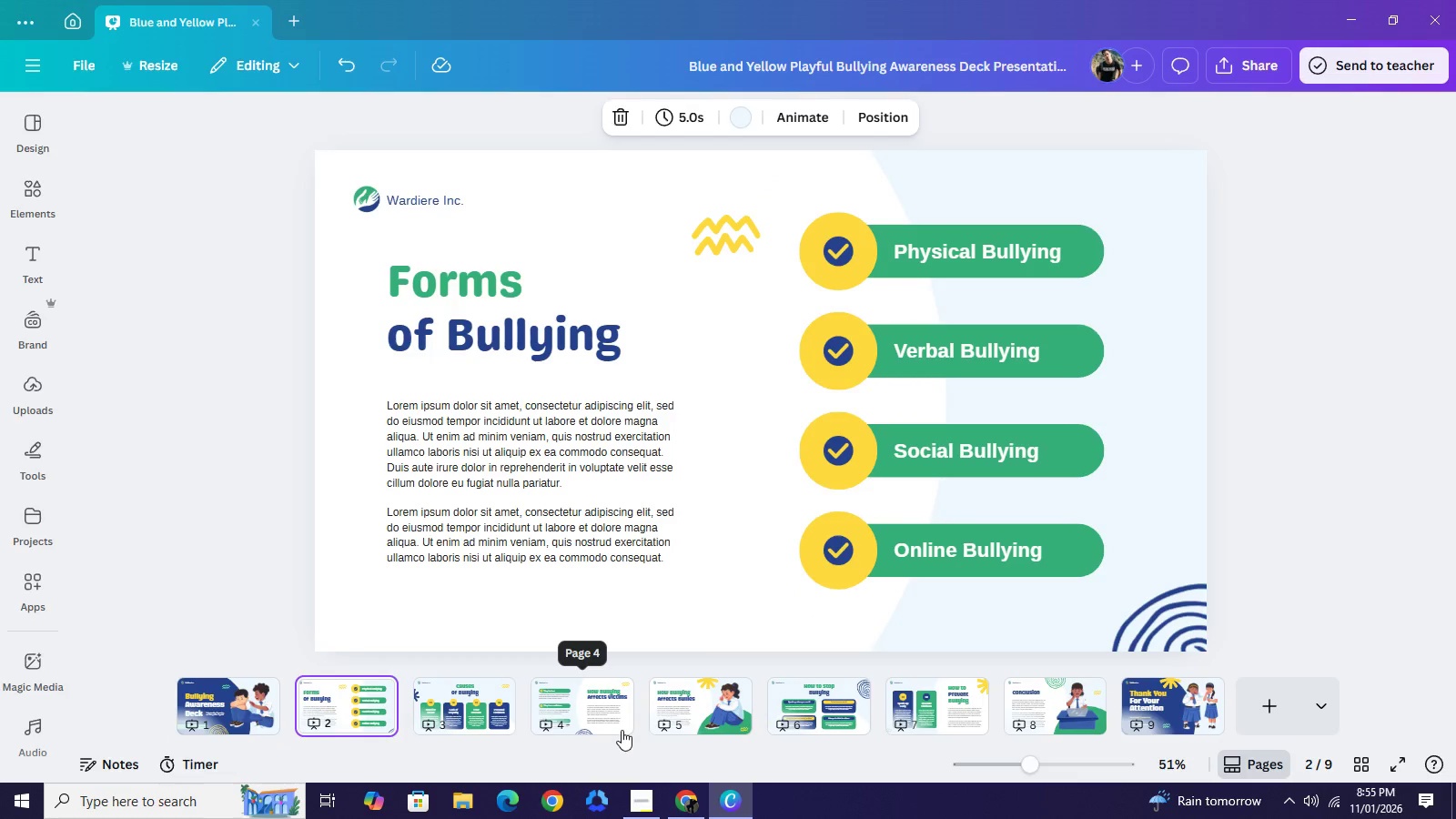 
wait(8.56)
 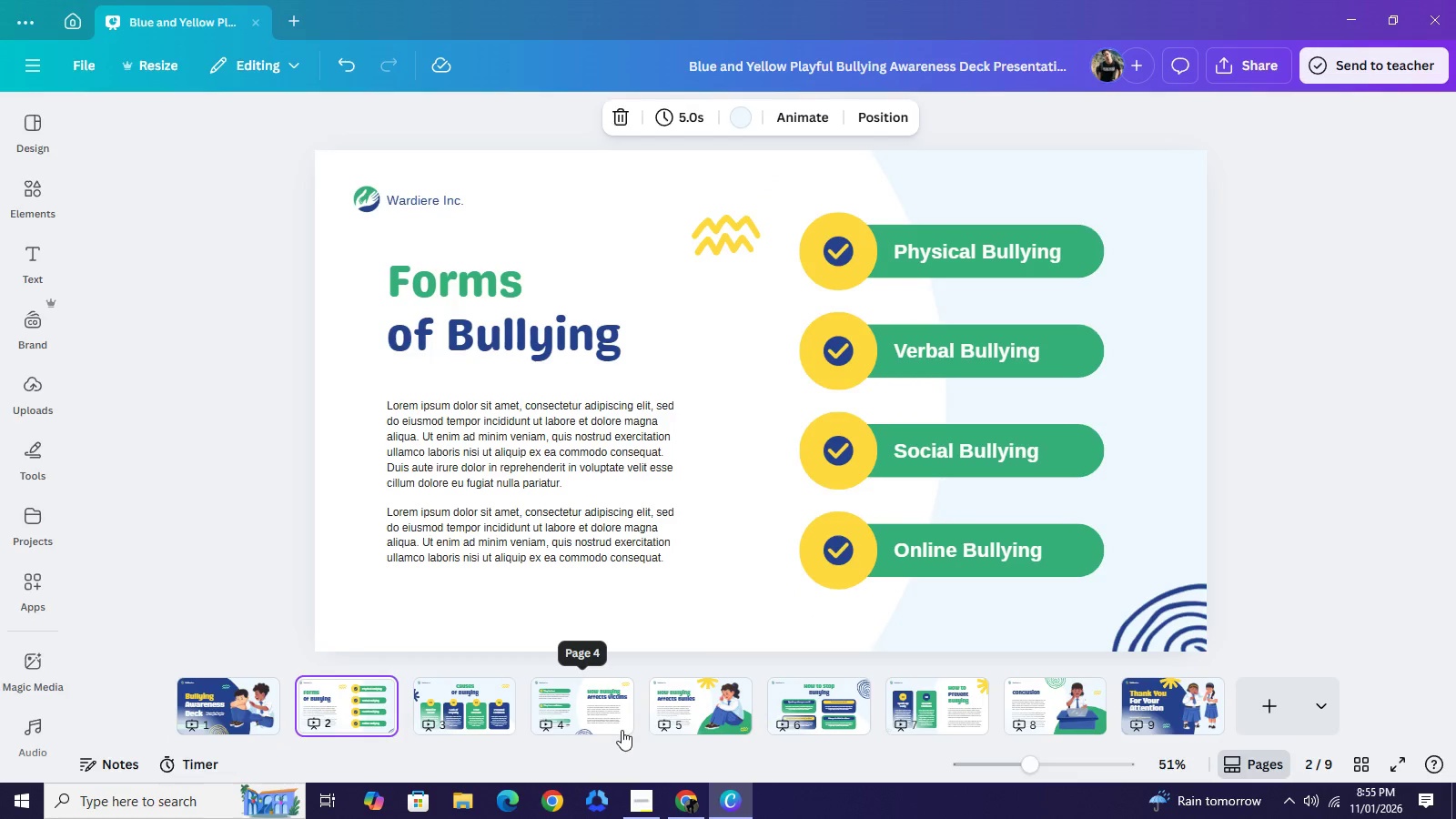 
key(Delete)
 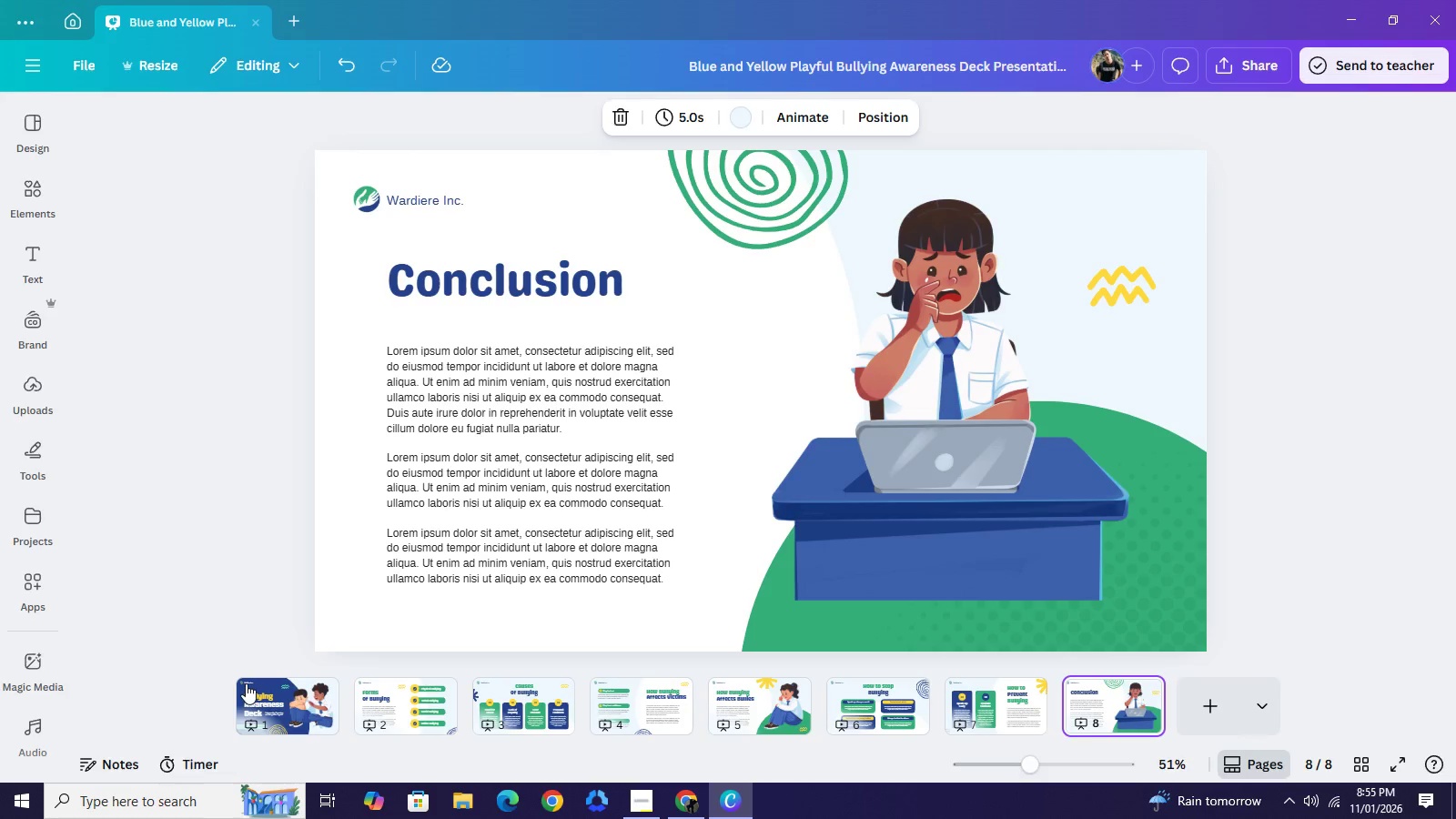 
left_click([246, 683])
 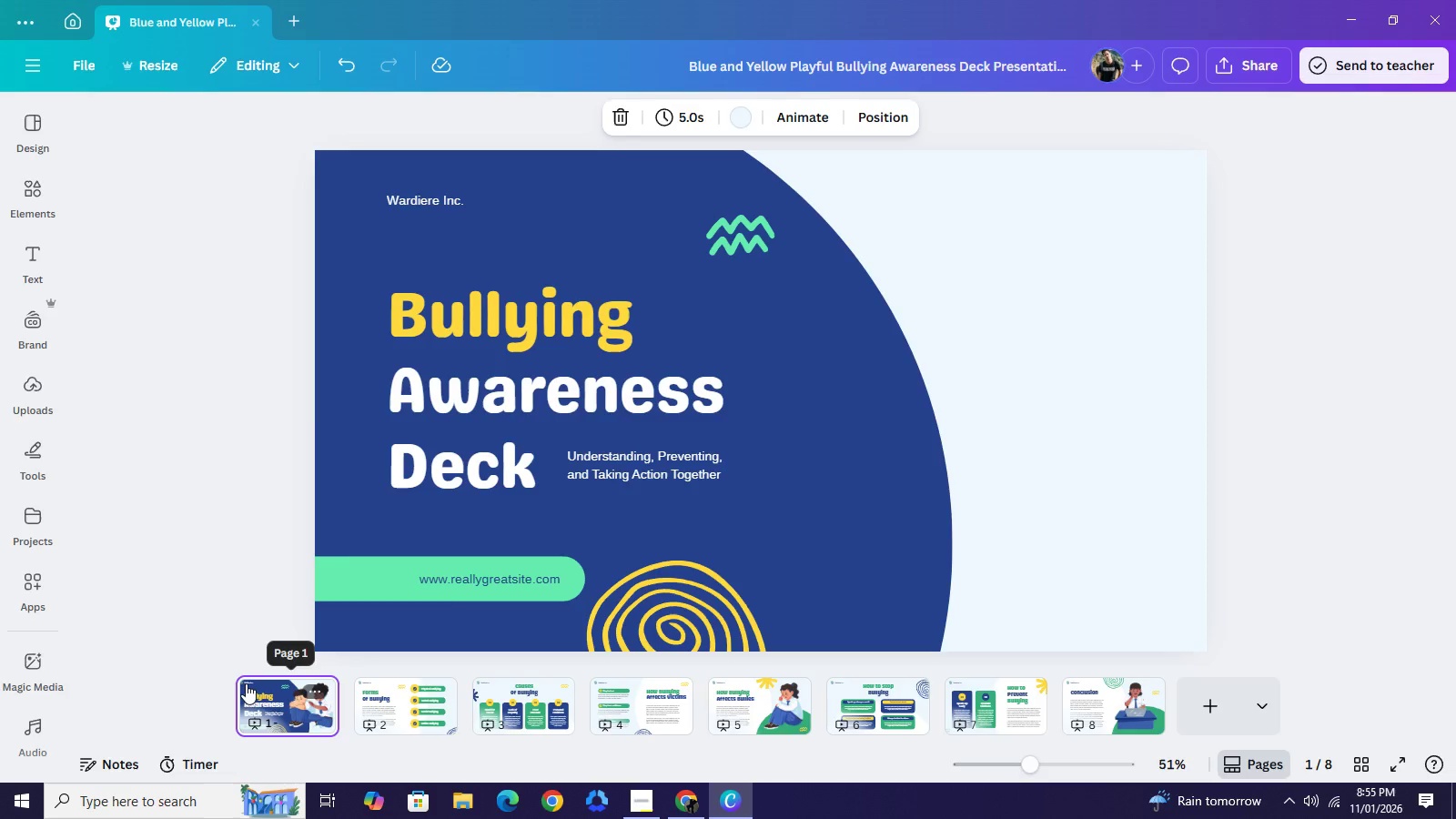 
key(Delete)
 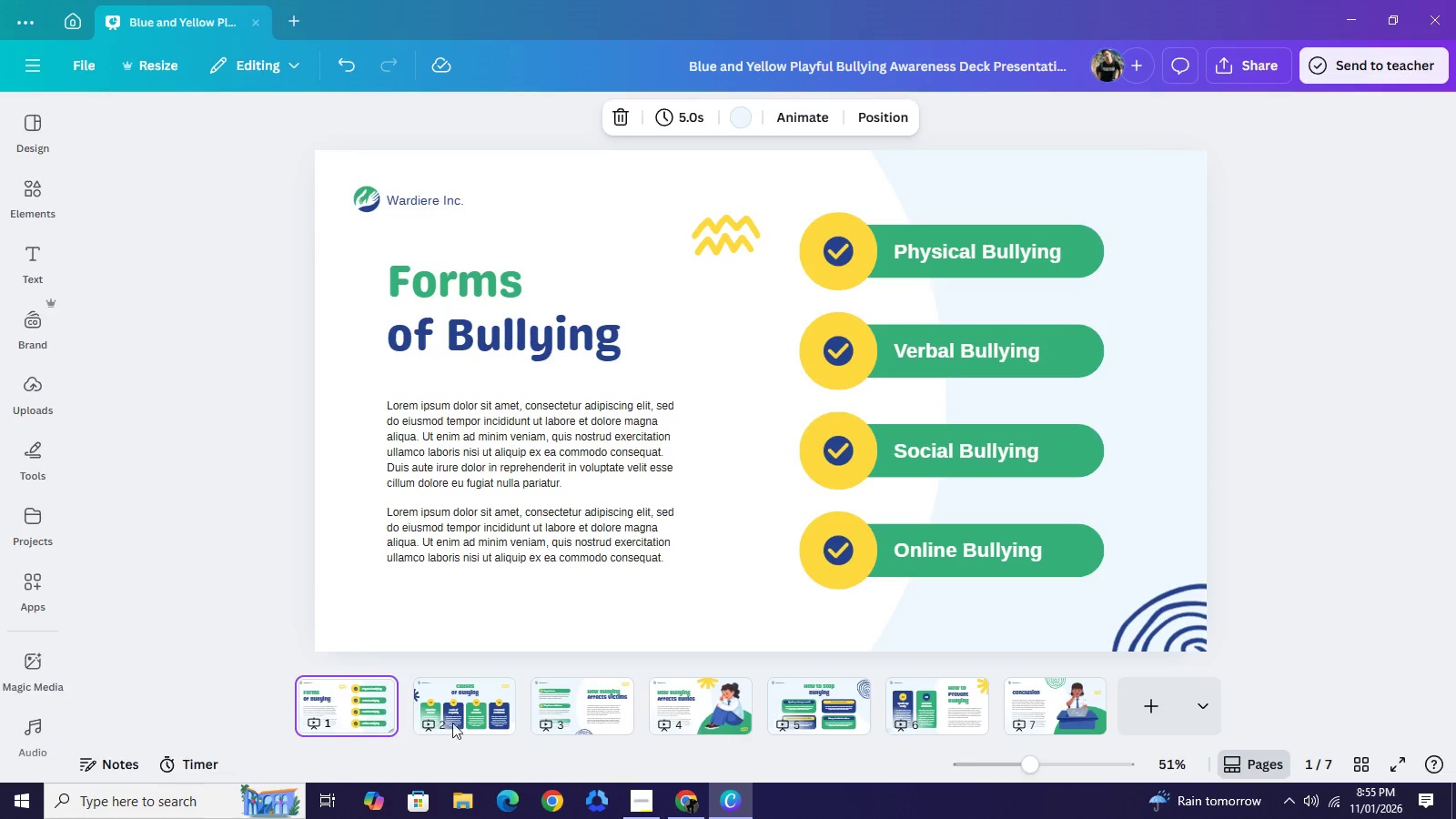 
mouse_move([486, 713])
 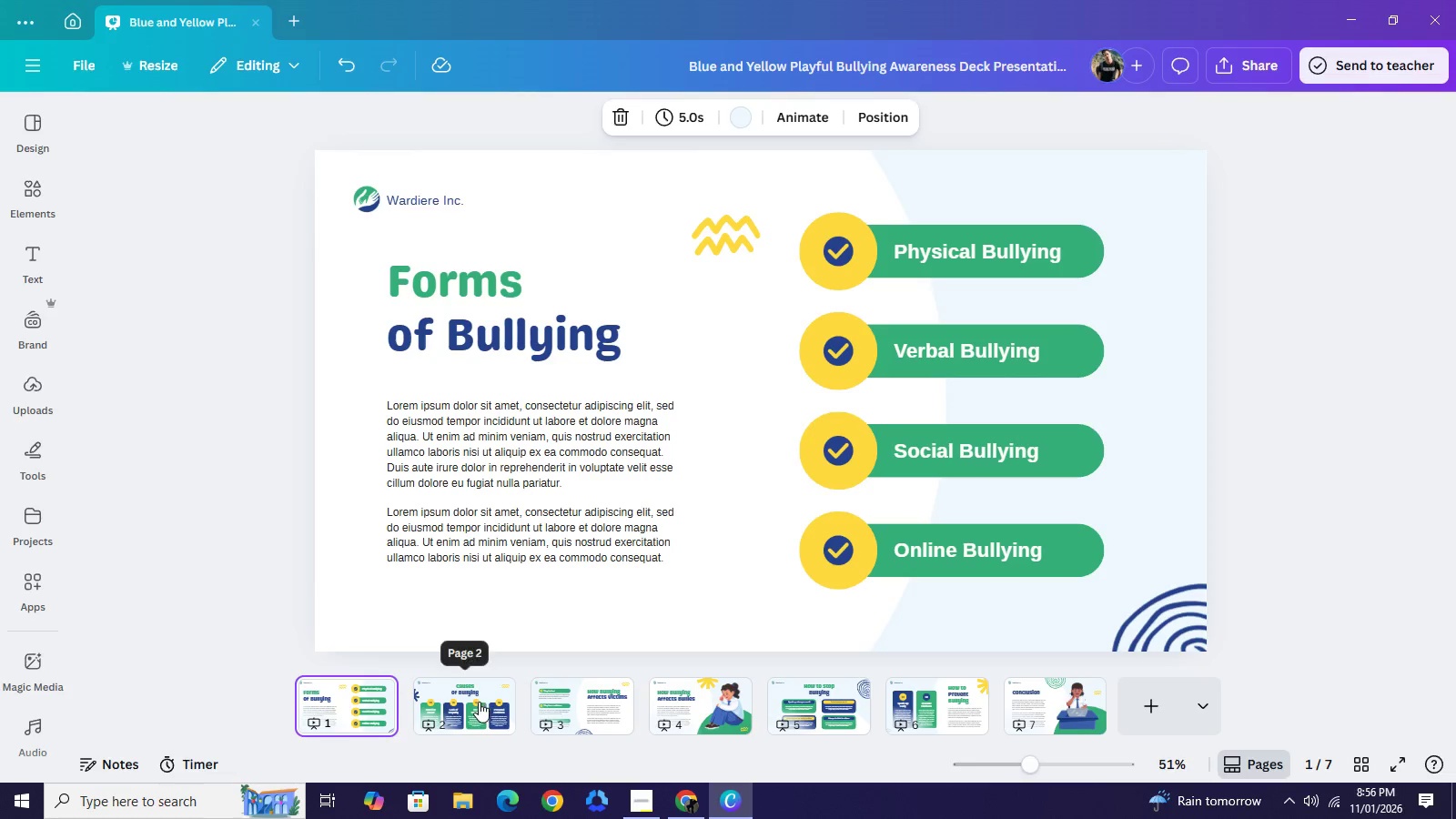 
wait(5.64)
 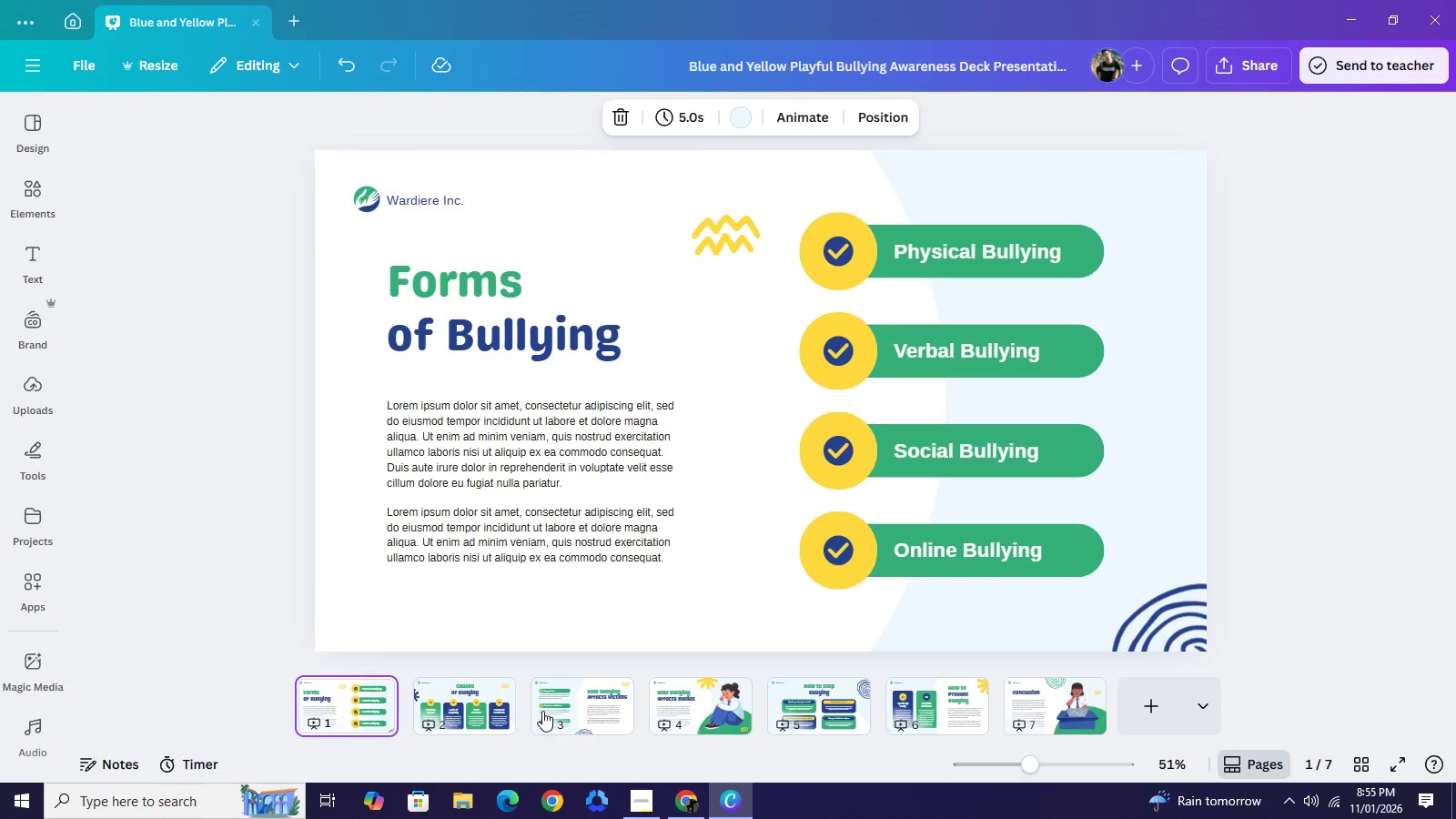 
left_click([478, 702])
 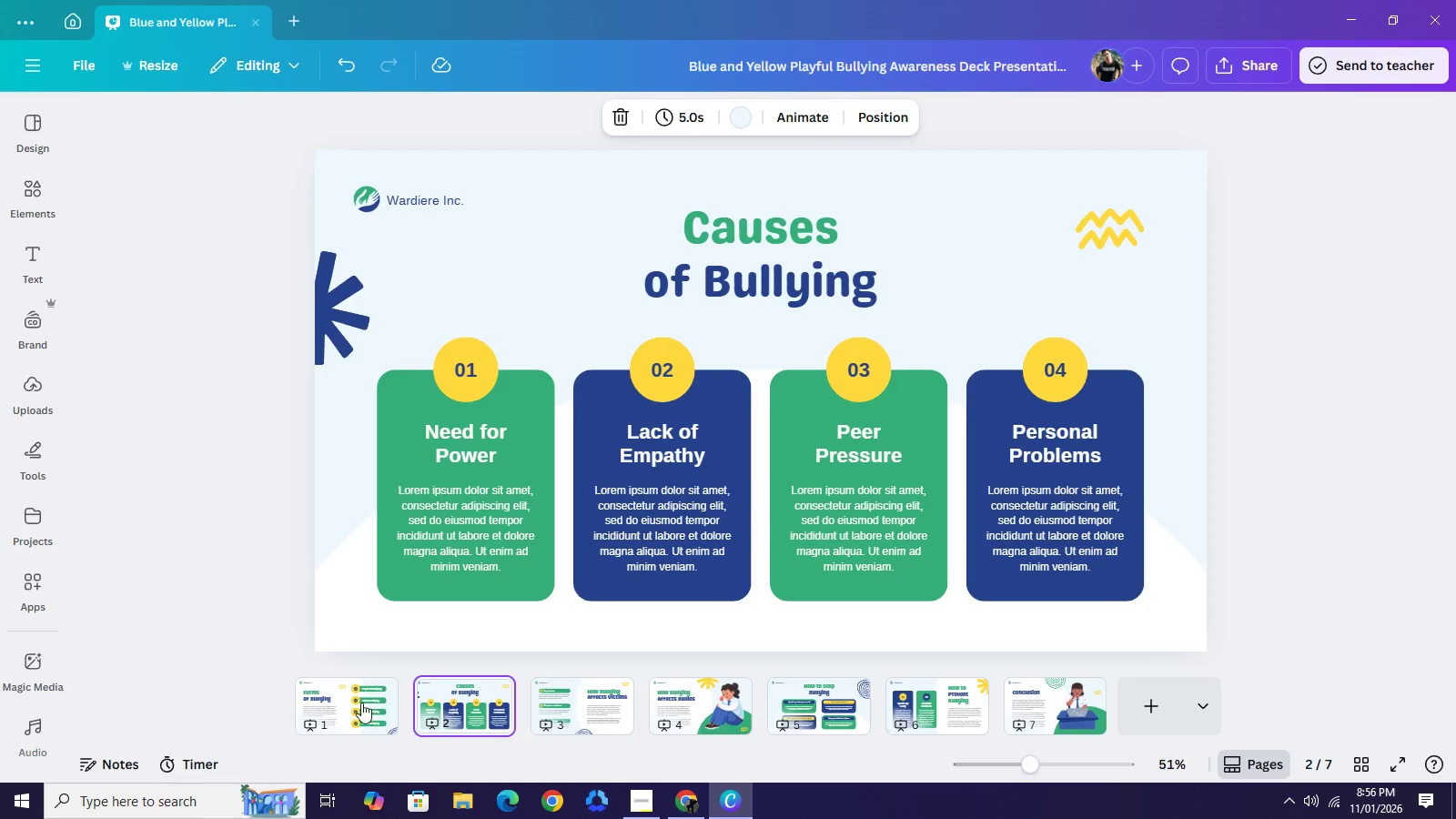 
left_click([361, 703])
 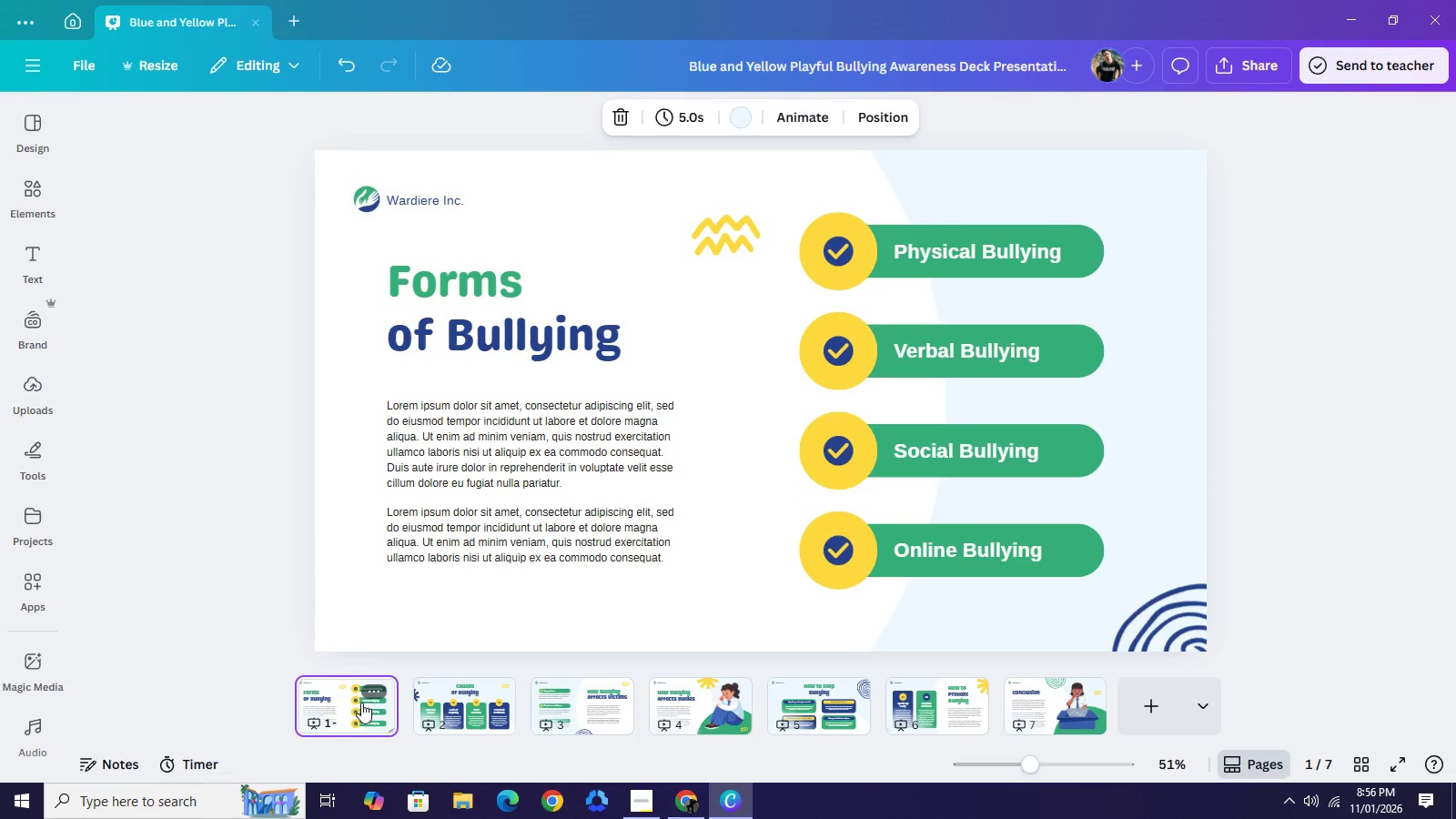 
key(Delete)
 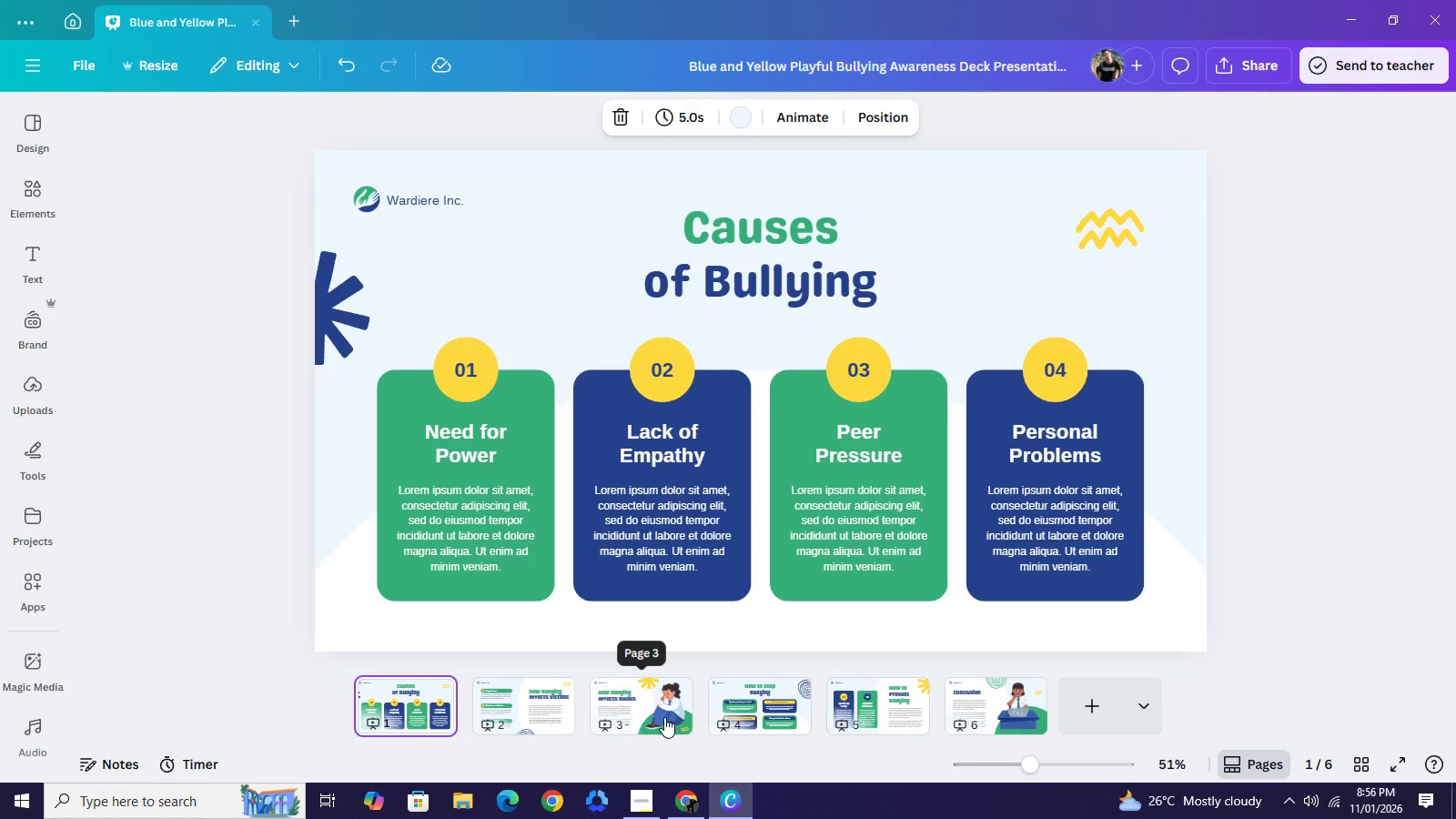 
mouse_move([678, 712])
 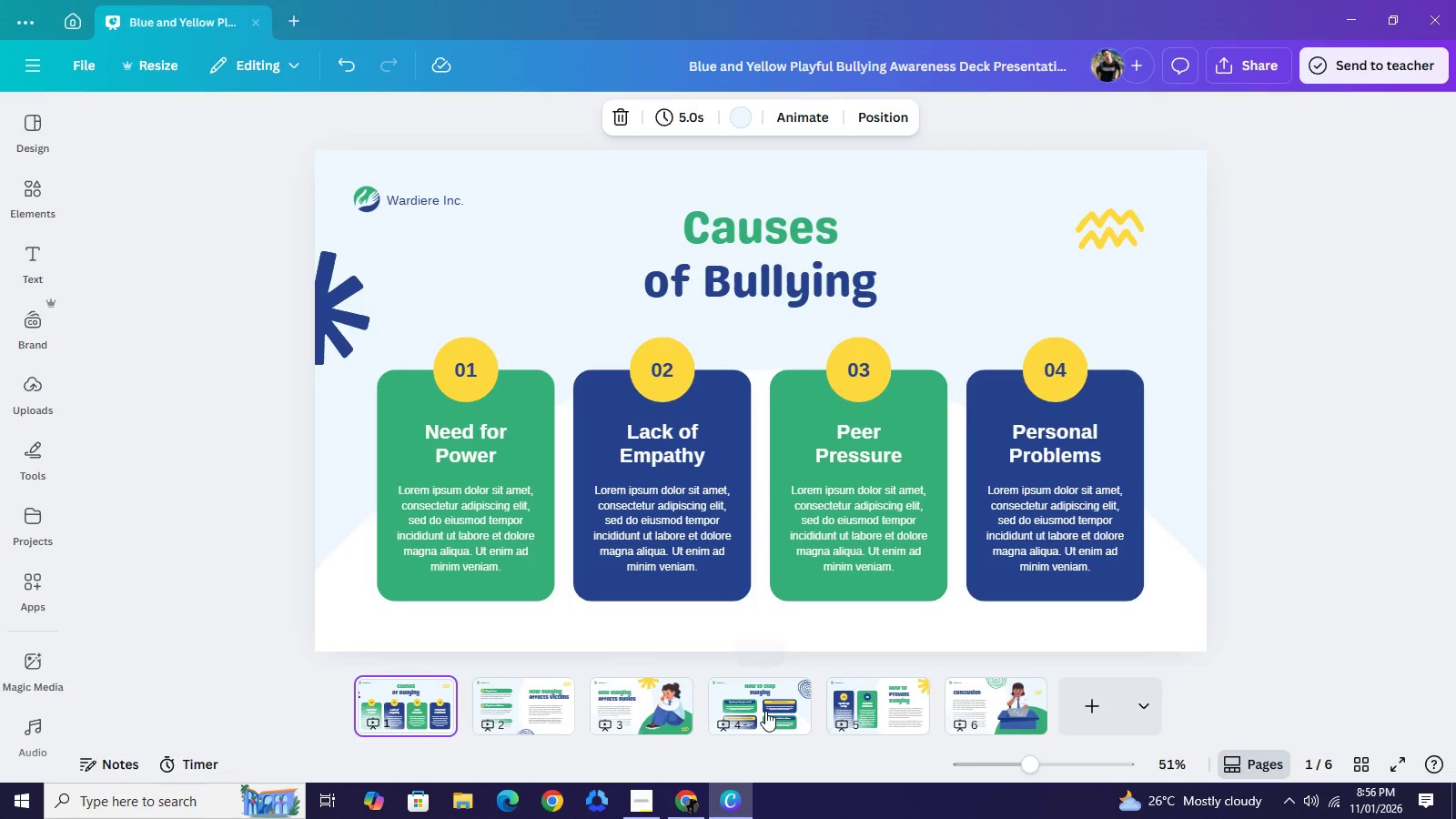 
left_click([765, 711])
 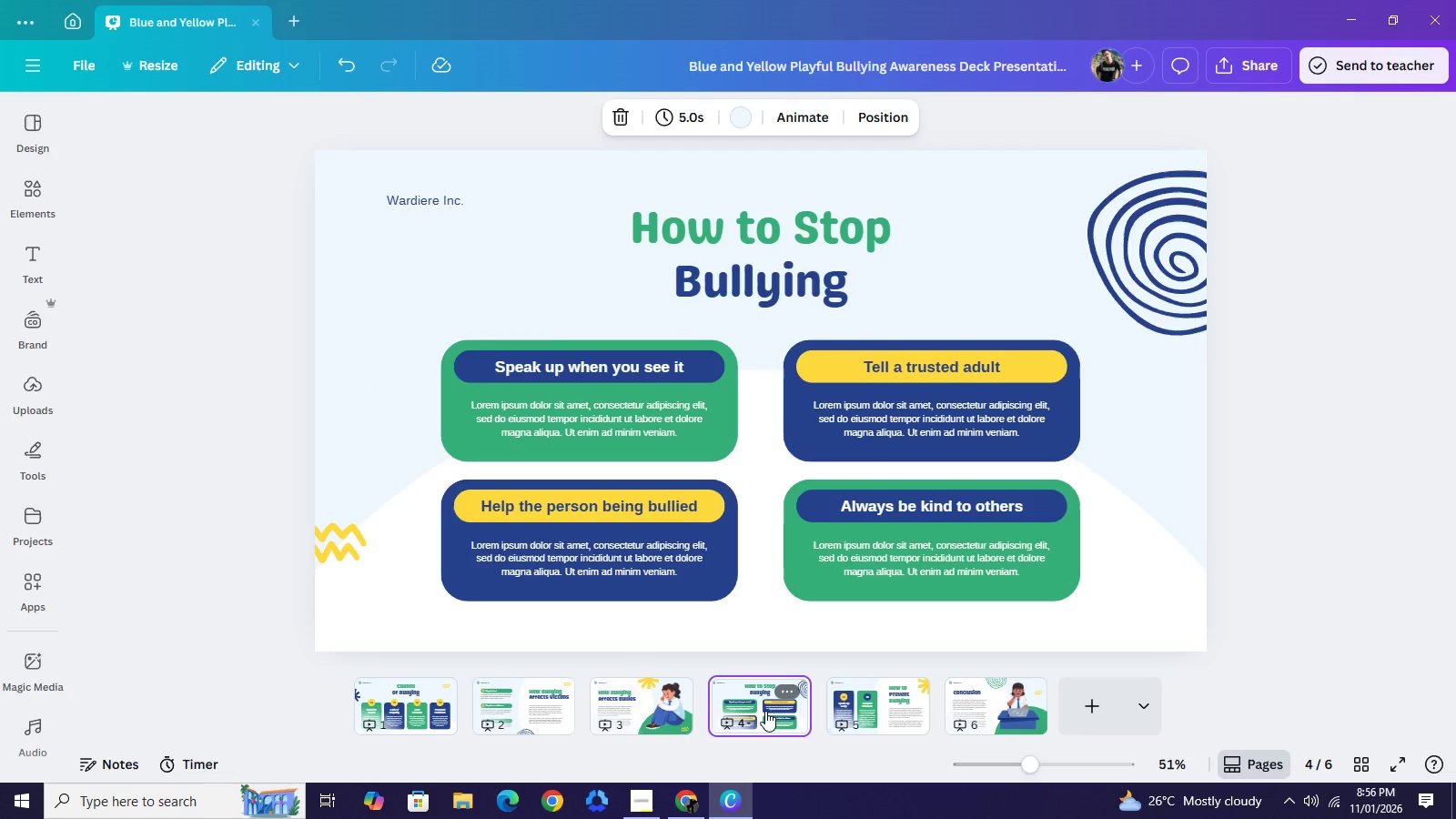 
key(Delete)
 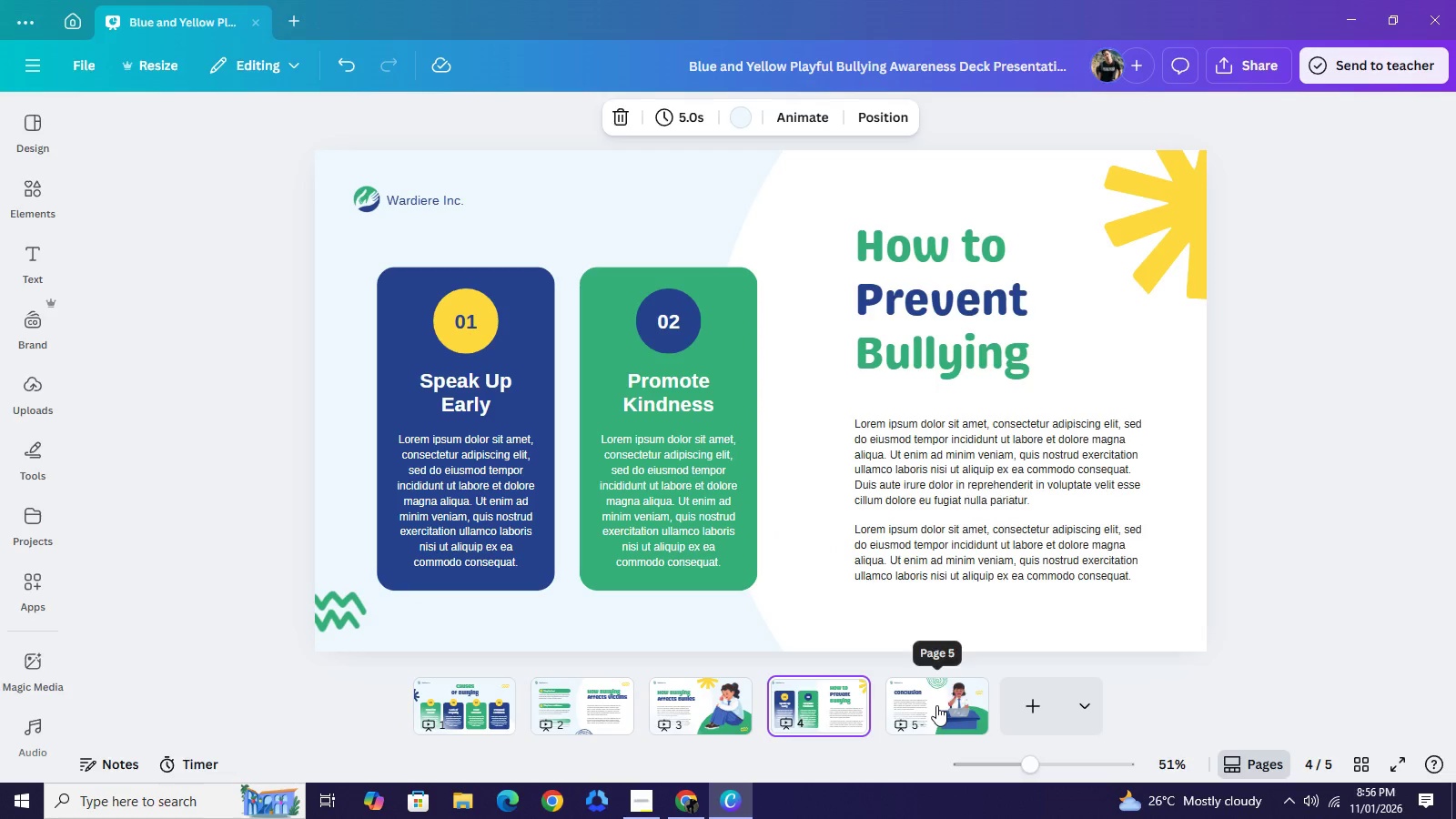 
left_click([936, 705])
 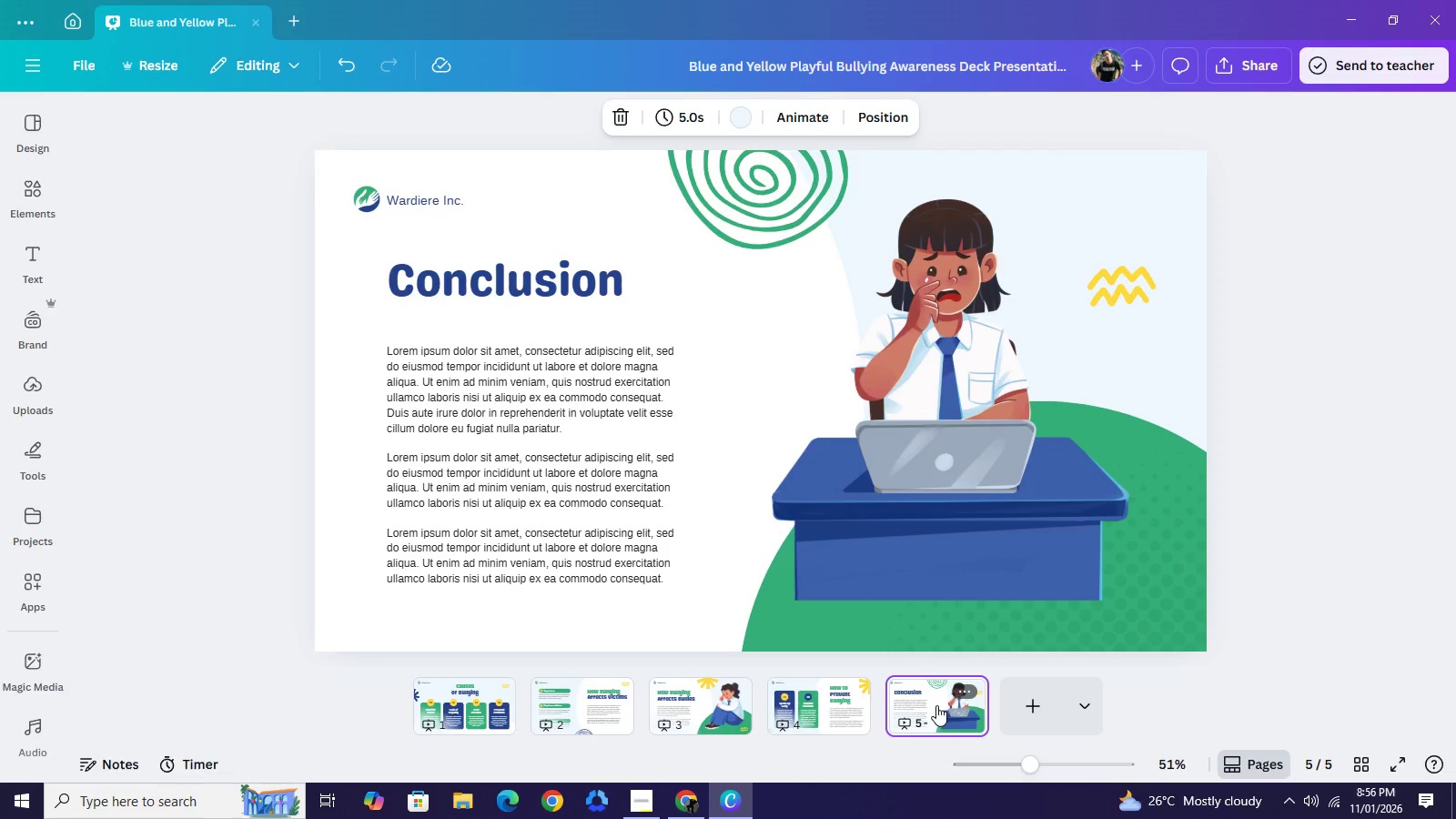 
key(Delete)
 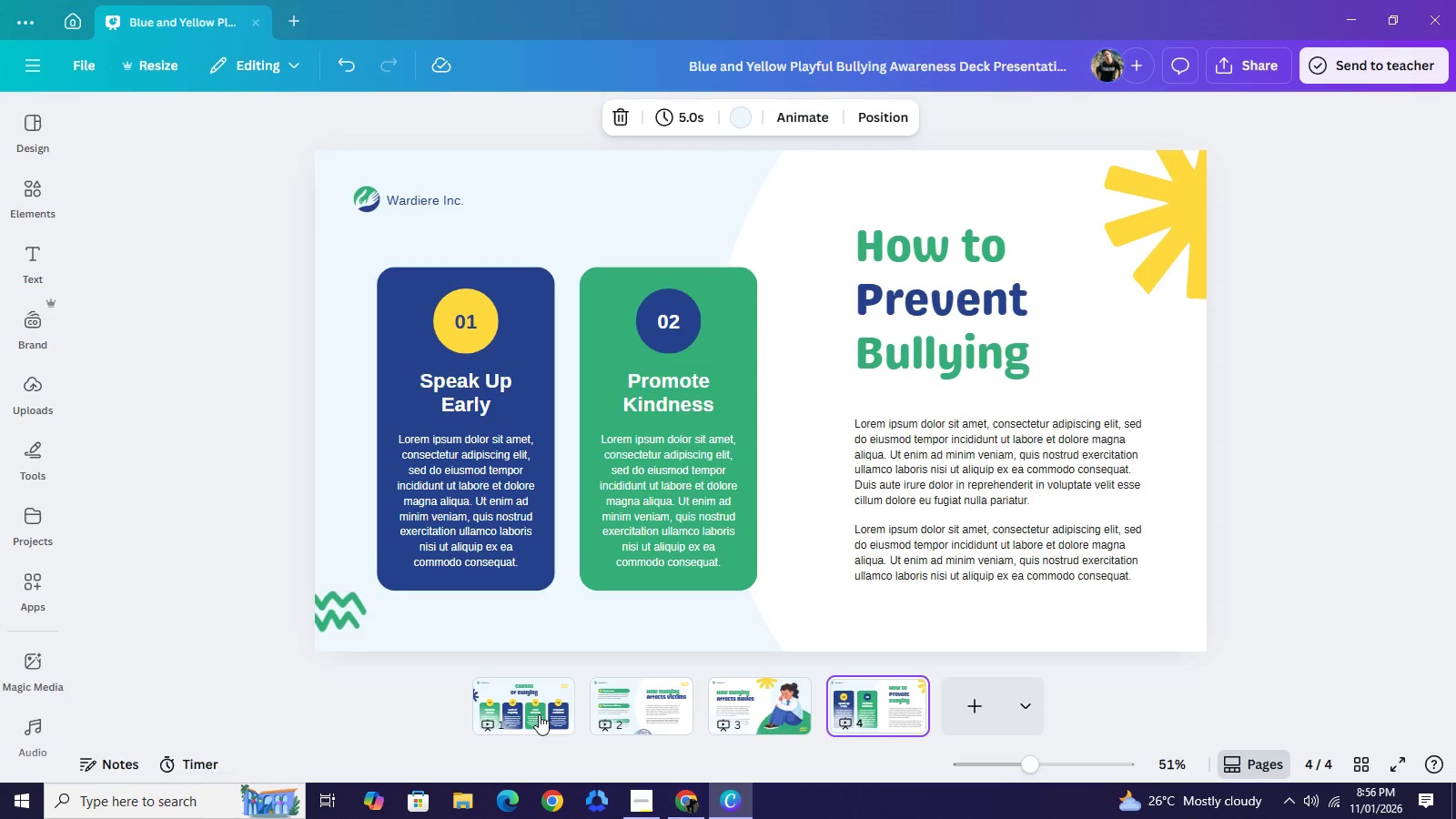 
wait(10.56)
 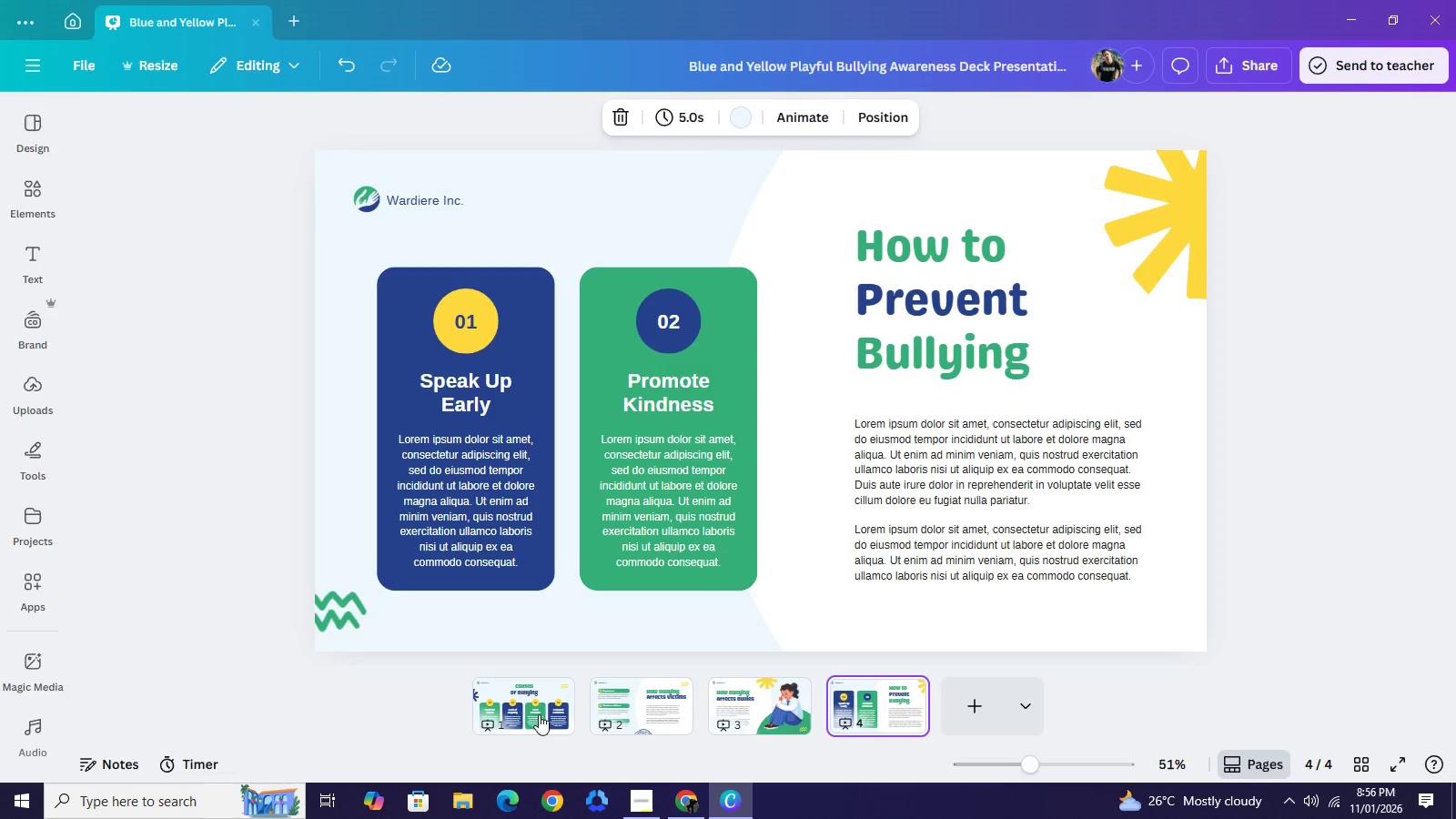 
key(Delete)
 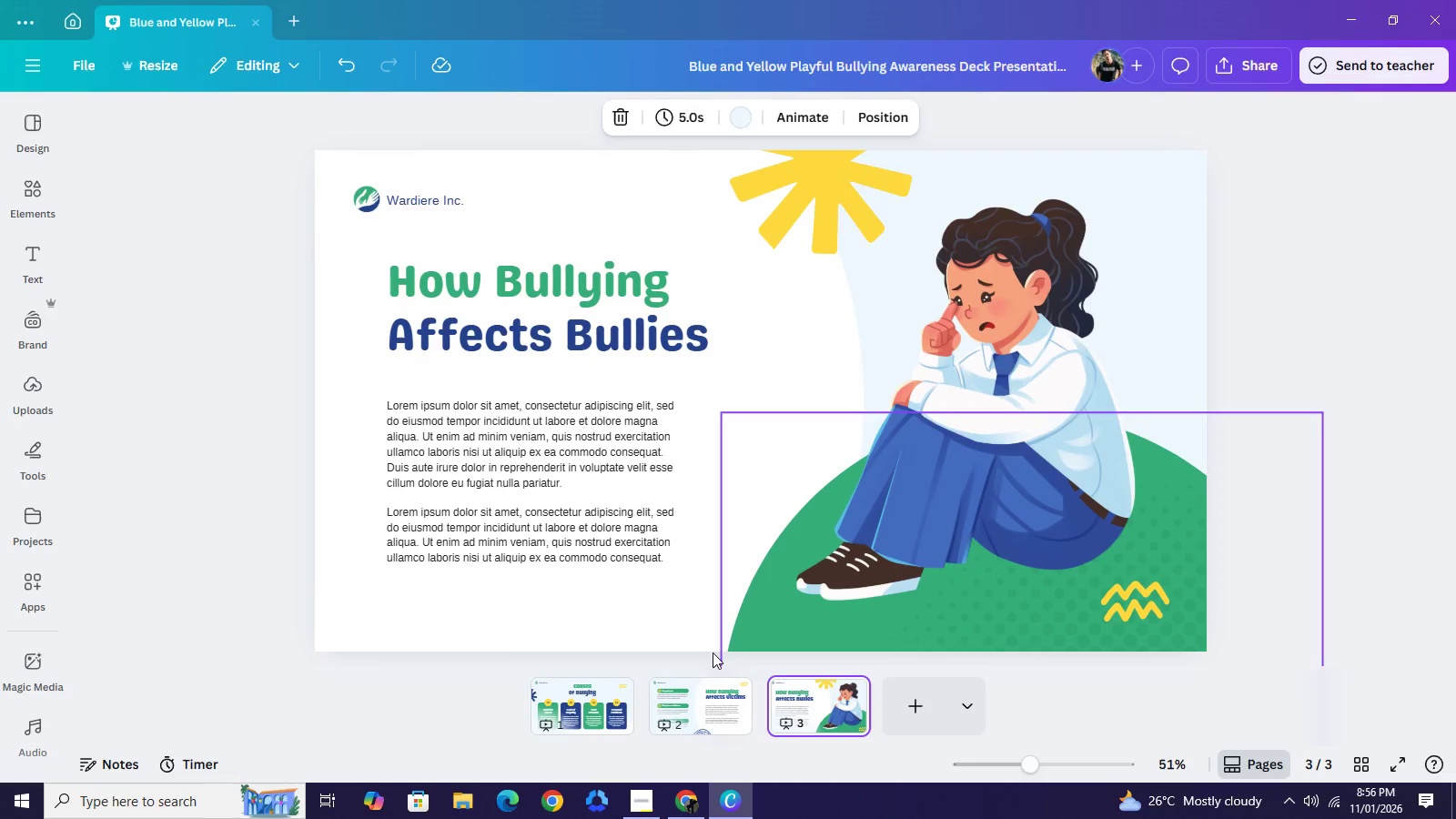 
left_click([704, 723])
 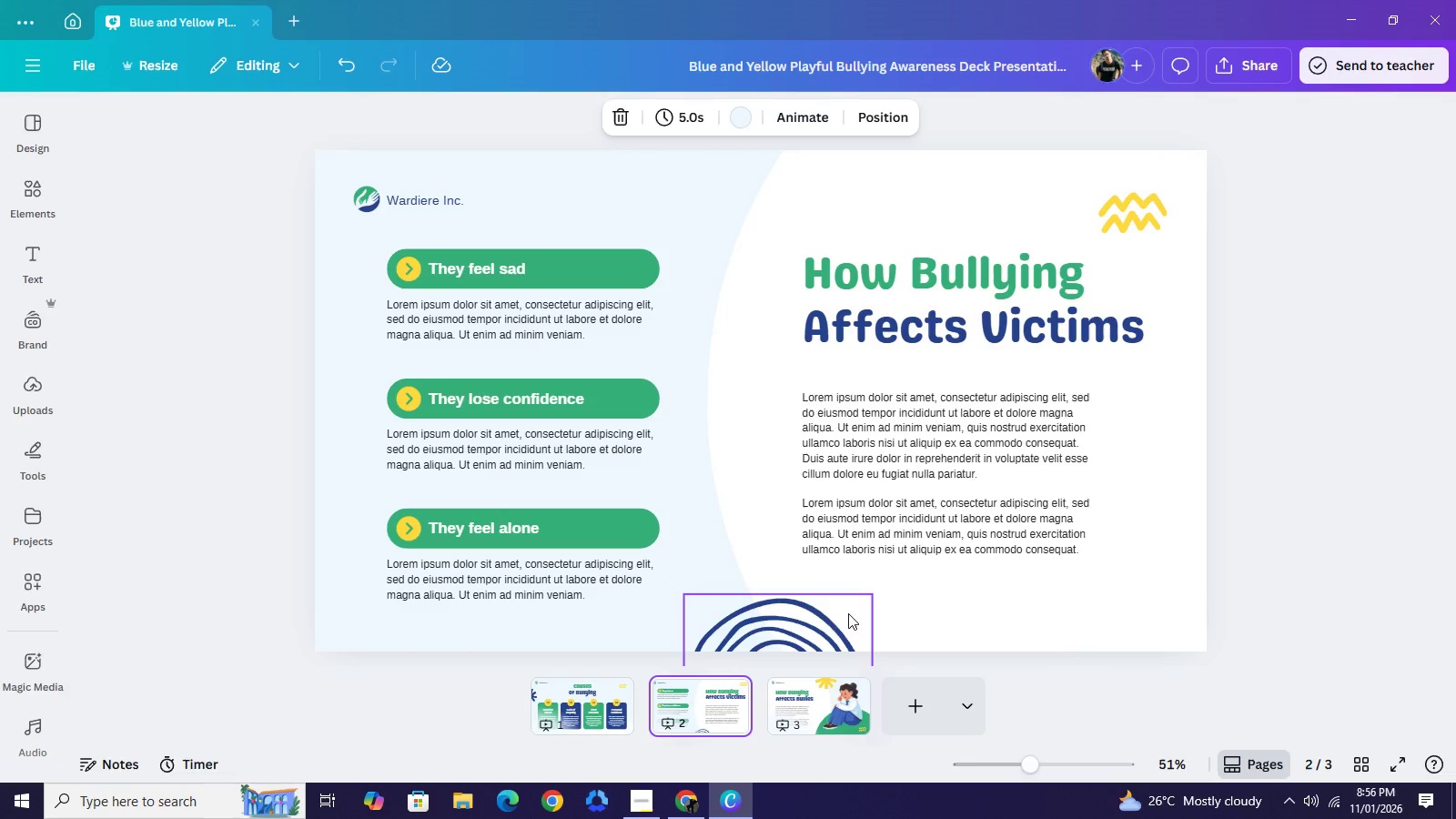 
wait(19.16)
 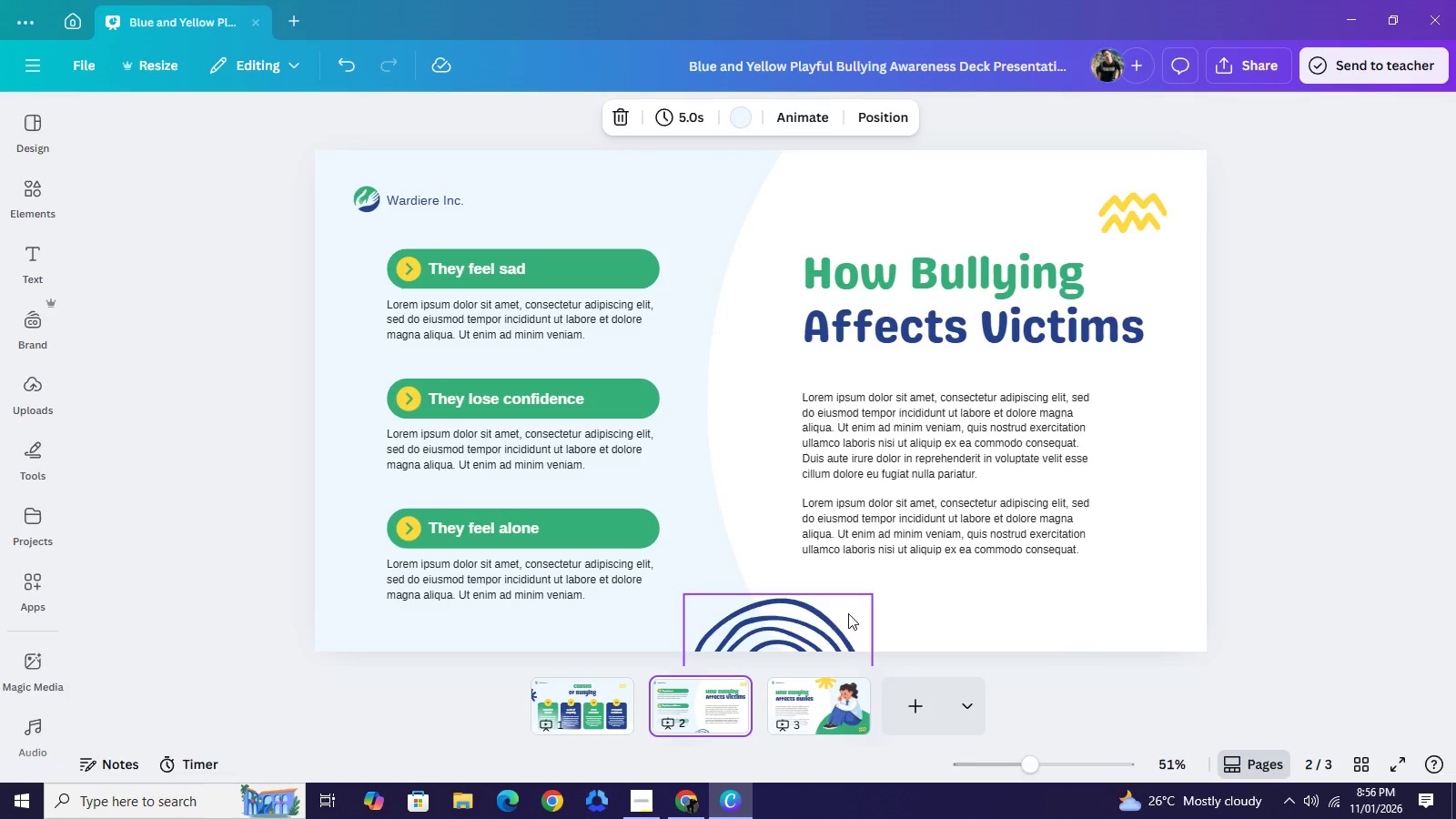 
double_click([916, 280])
 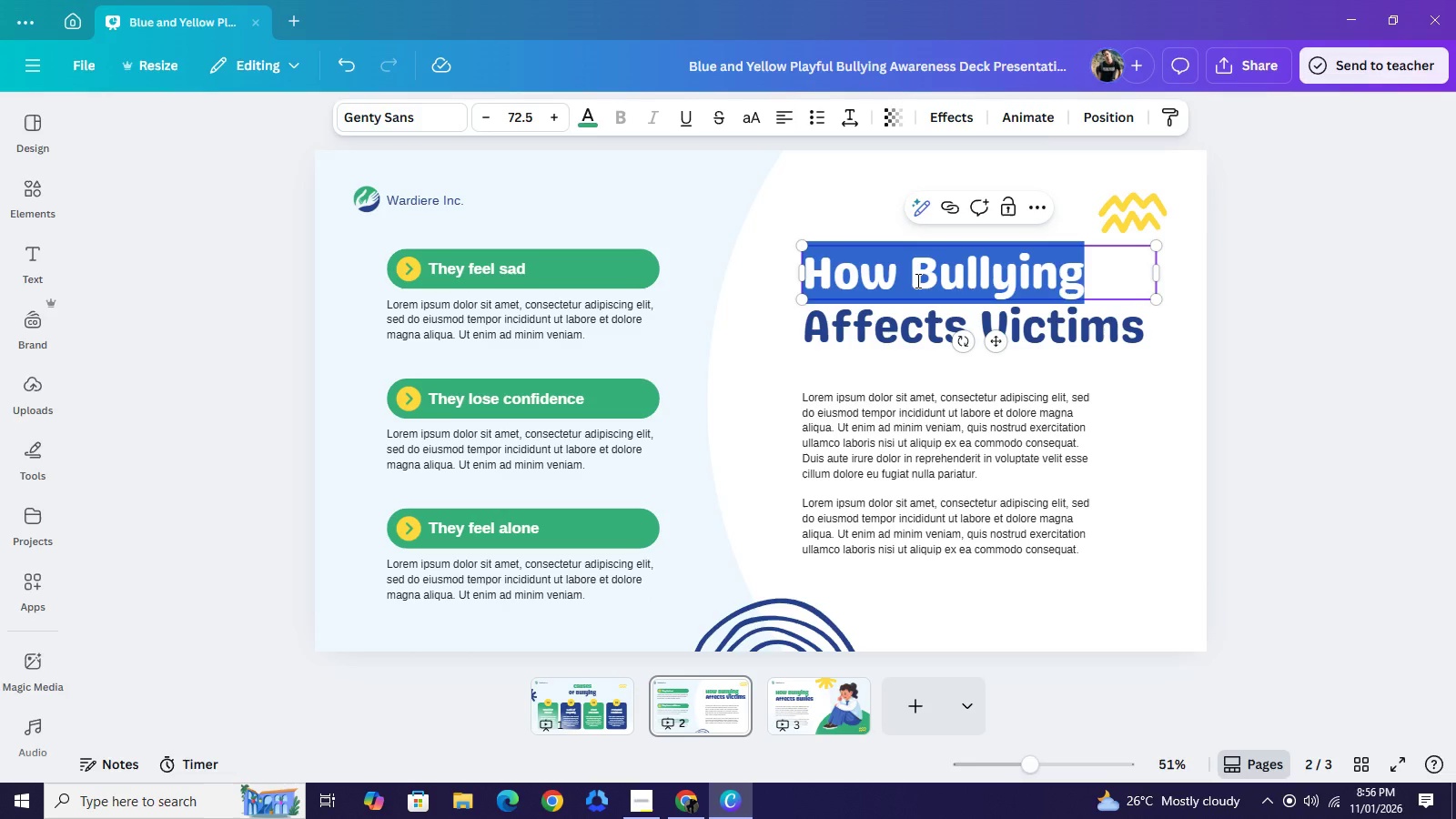 
type(Immediate Response)
 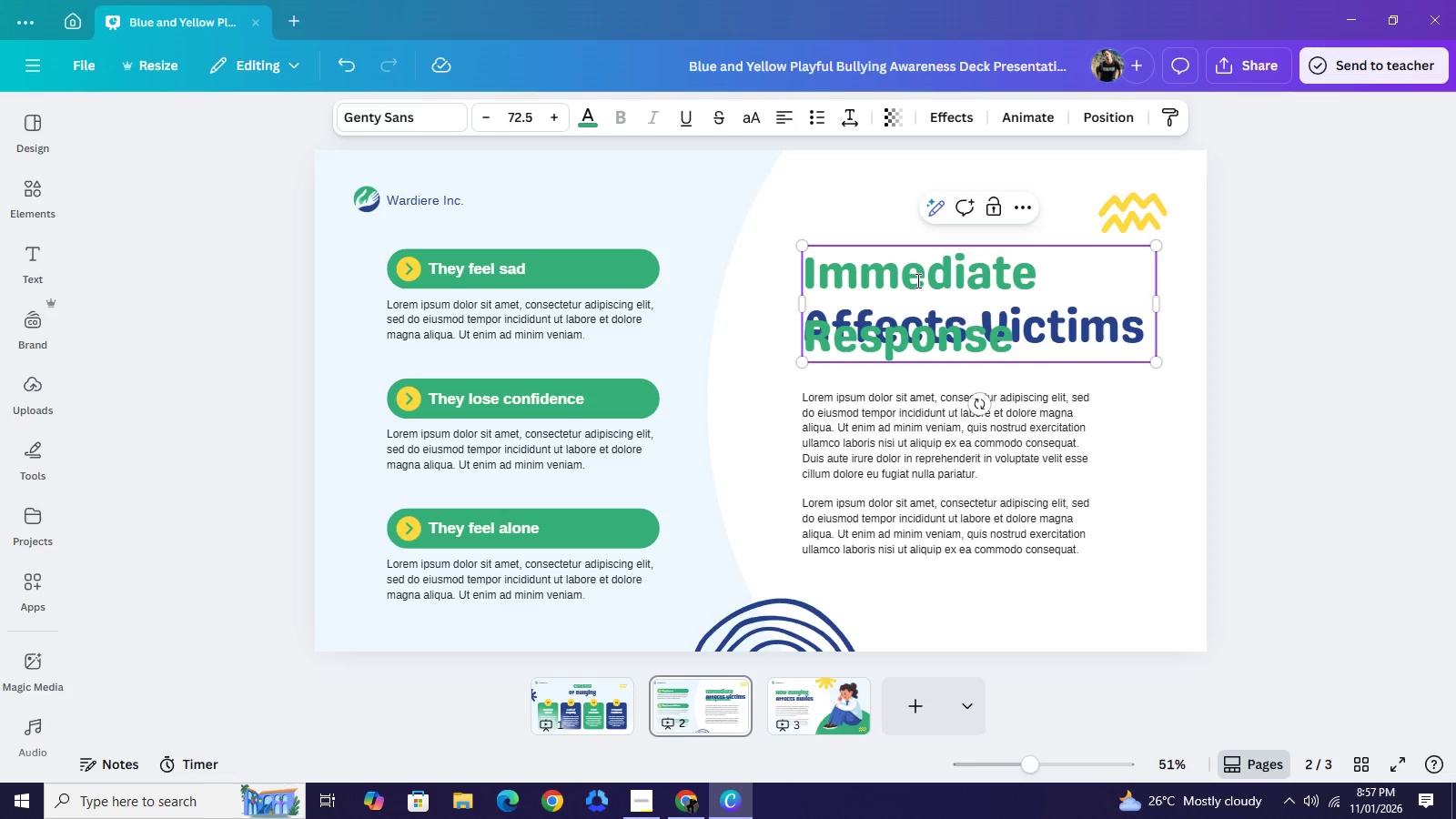 
left_click([1382, 484])
 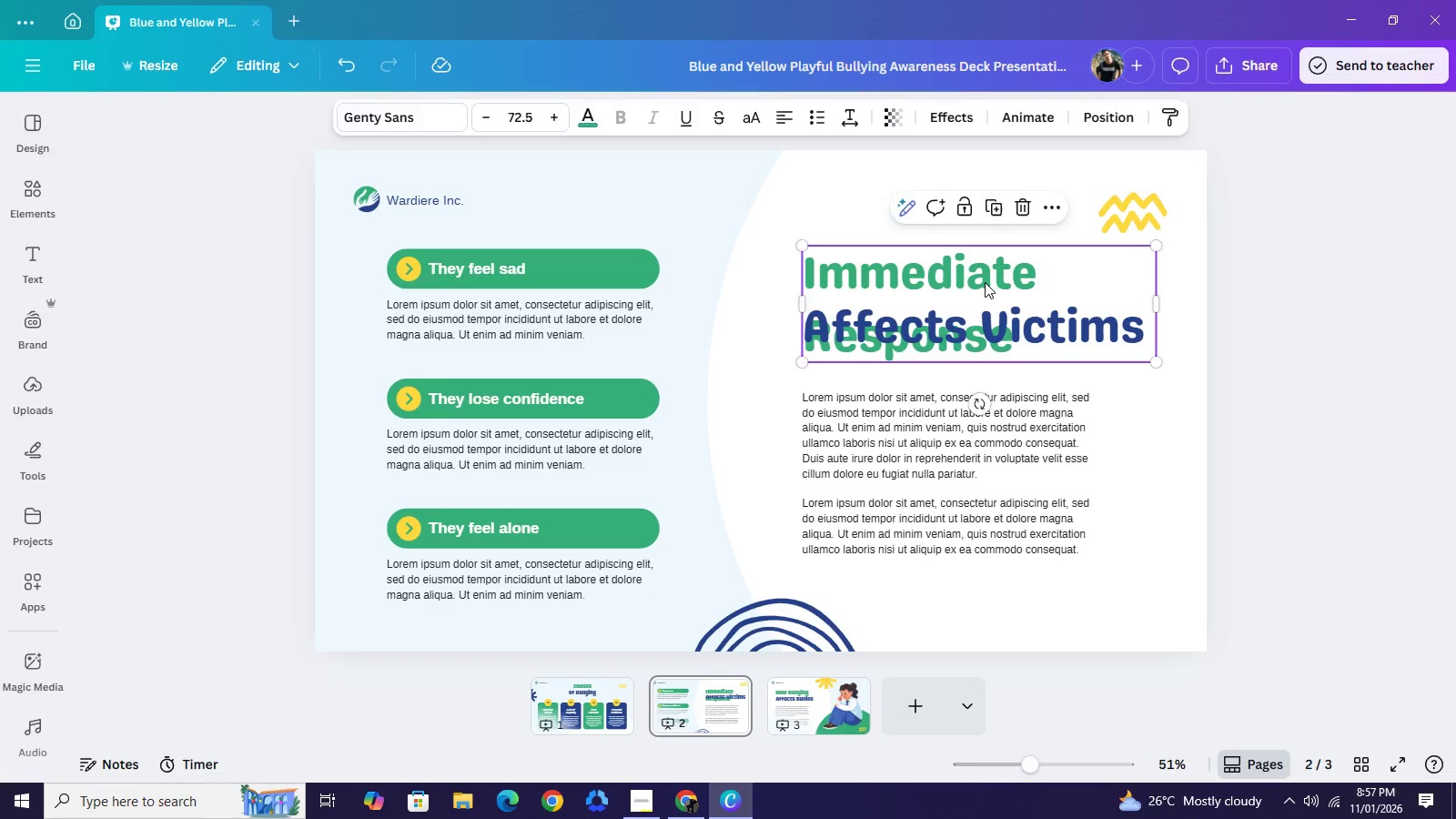 
left_click([985, 282])
 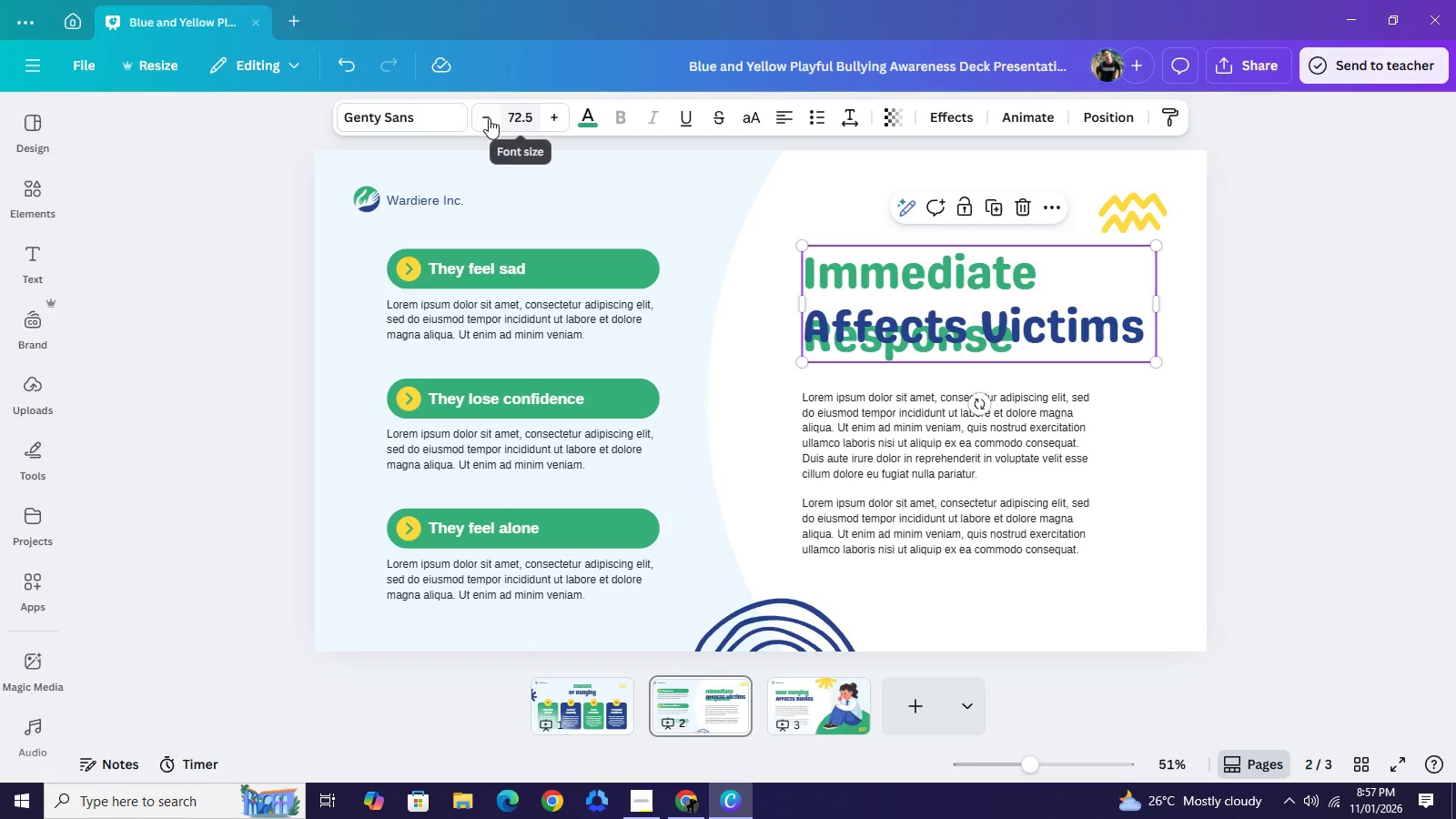 
double_click([489, 118])
 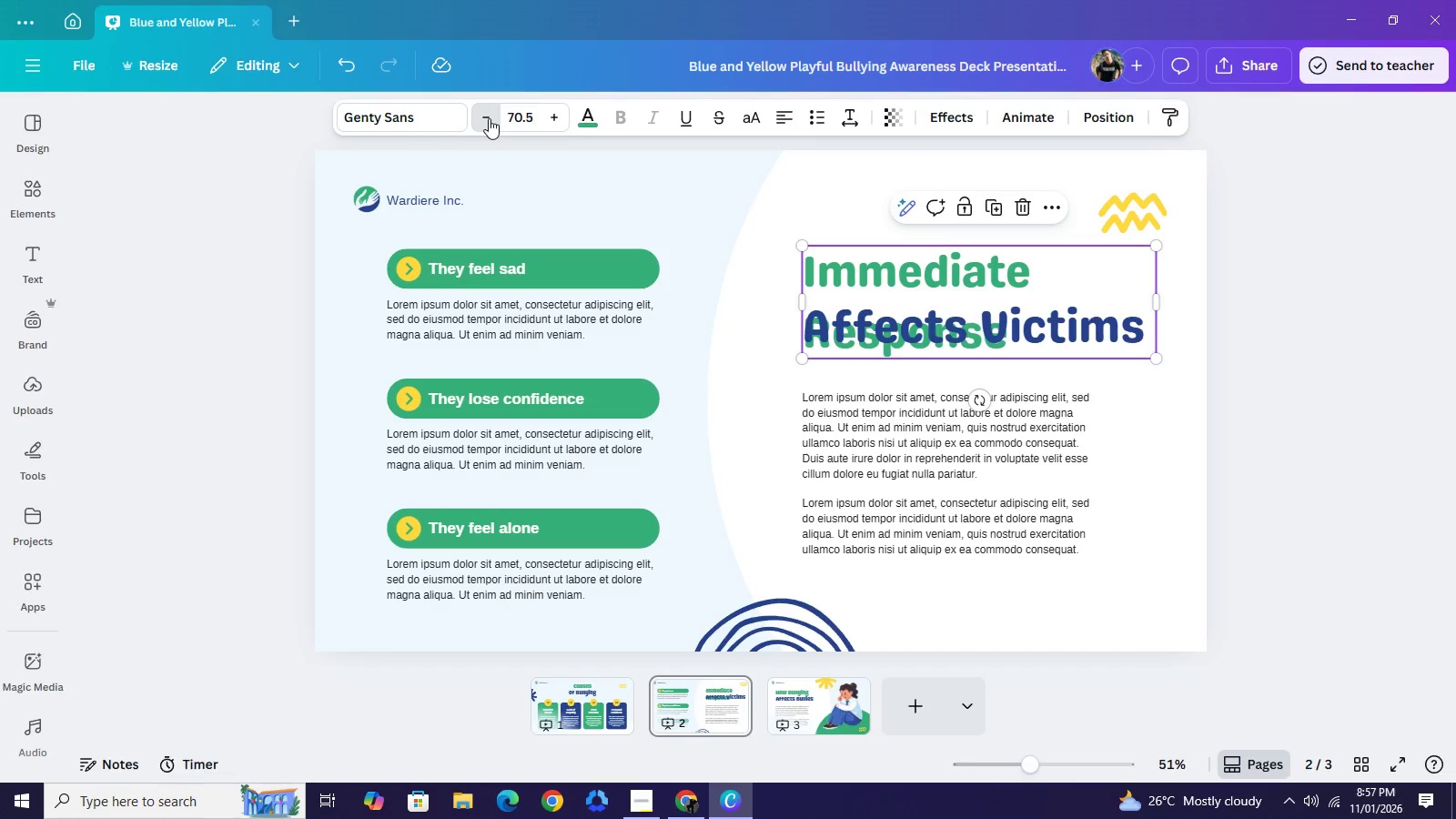 
triple_click([489, 118])
 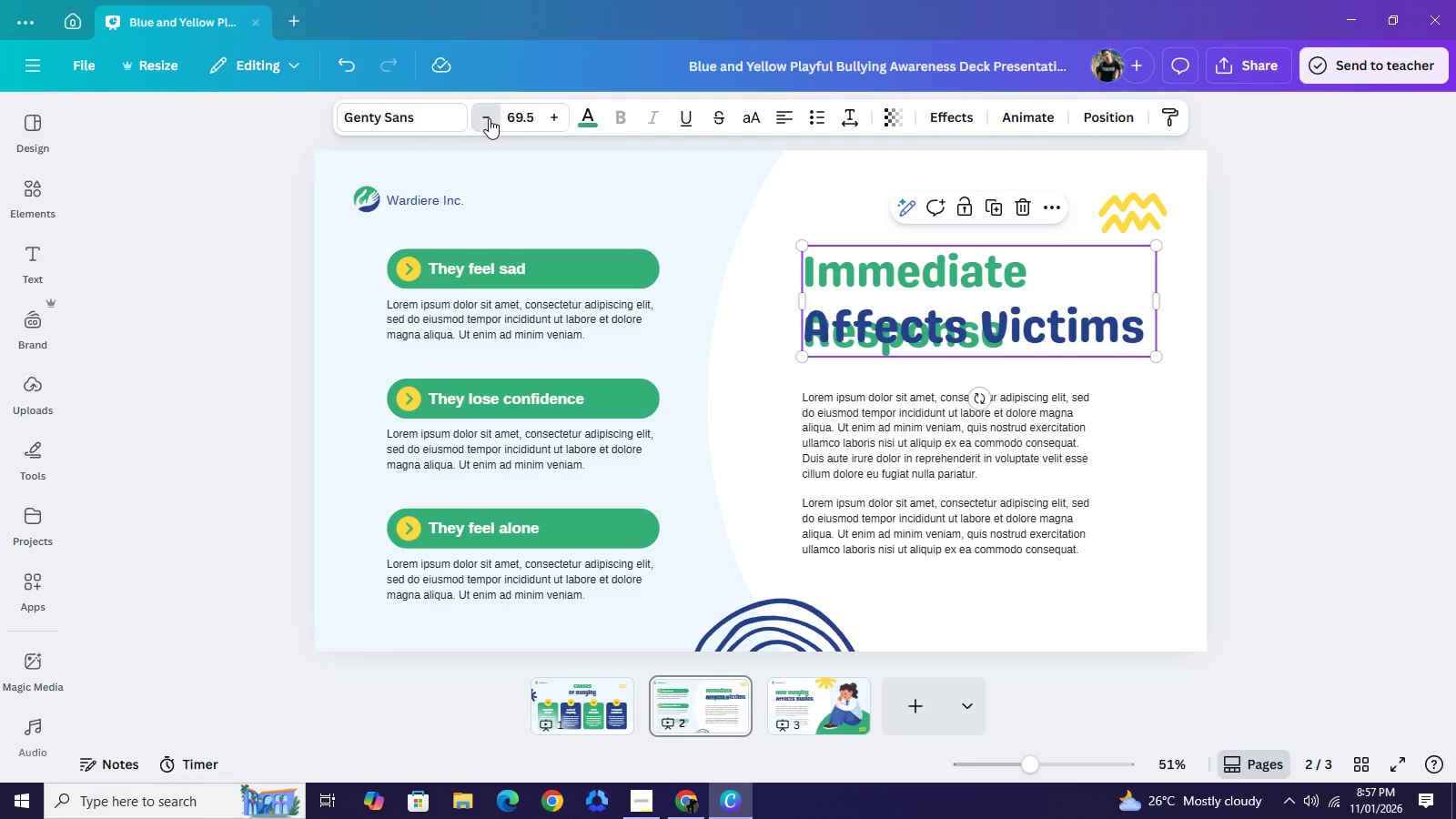 
triple_click([489, 118])
 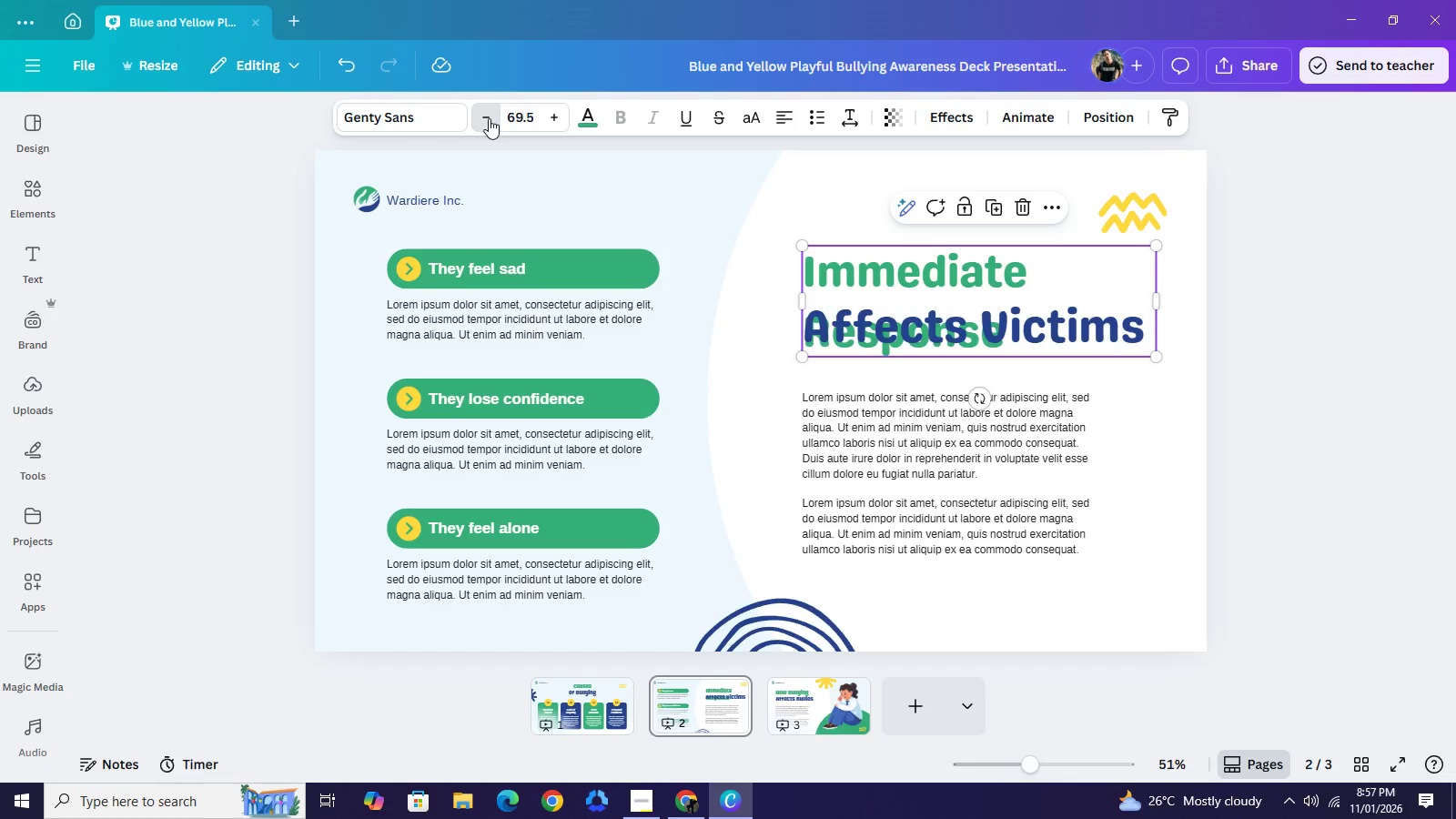 
triple_click([489, 118])
 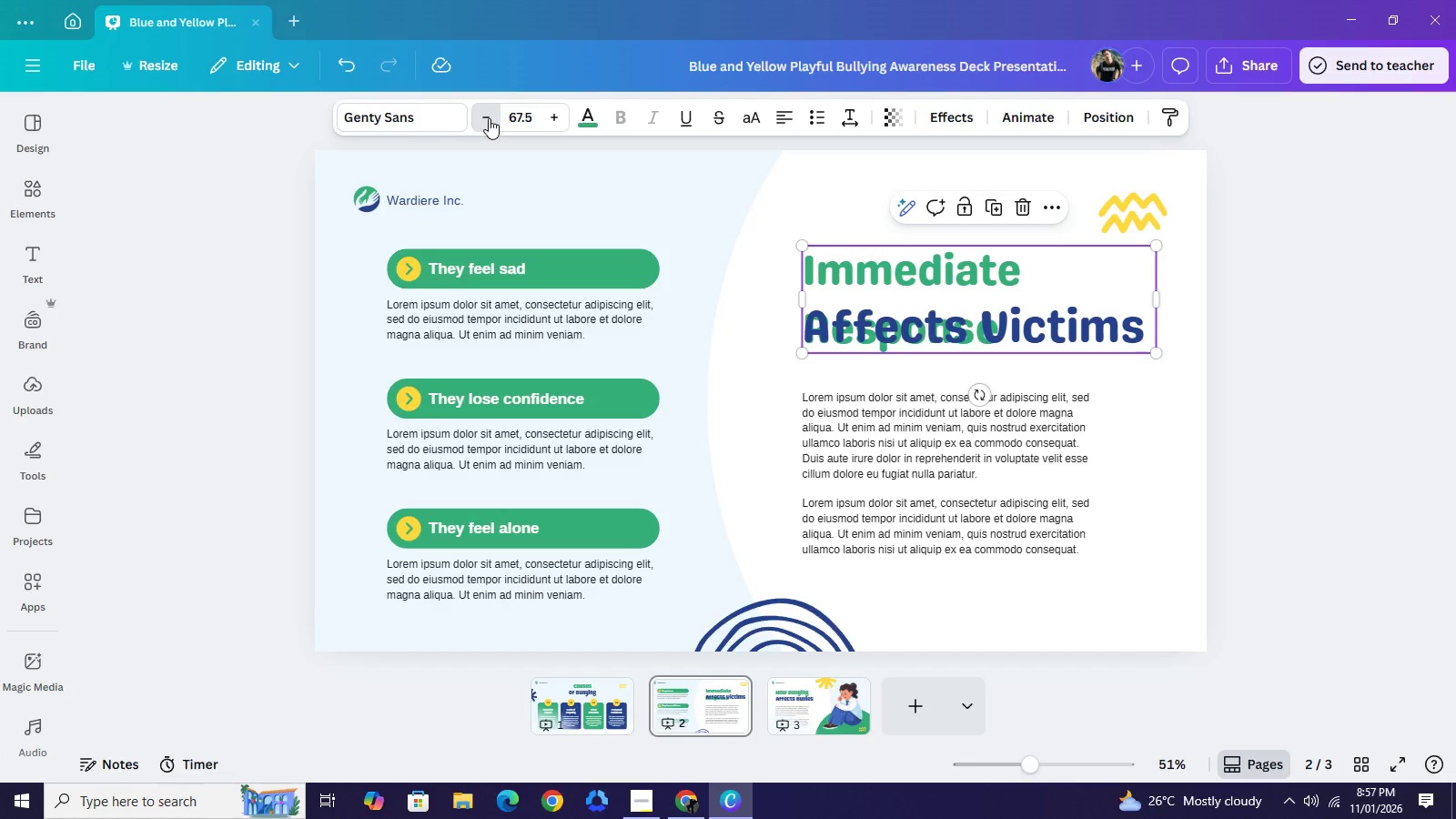 
triple_click([489, 118])
 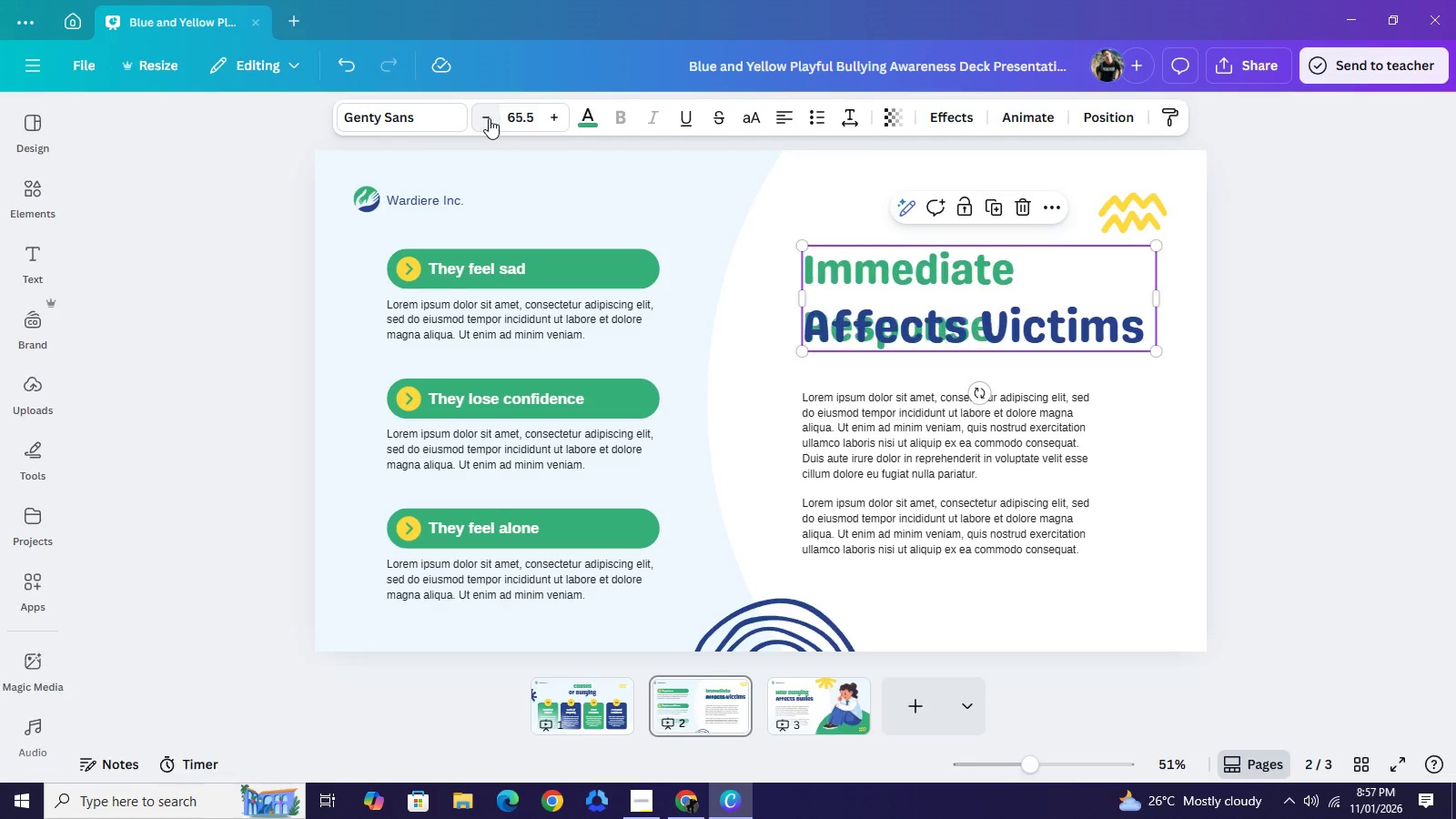 
triple_click([489, 118])
 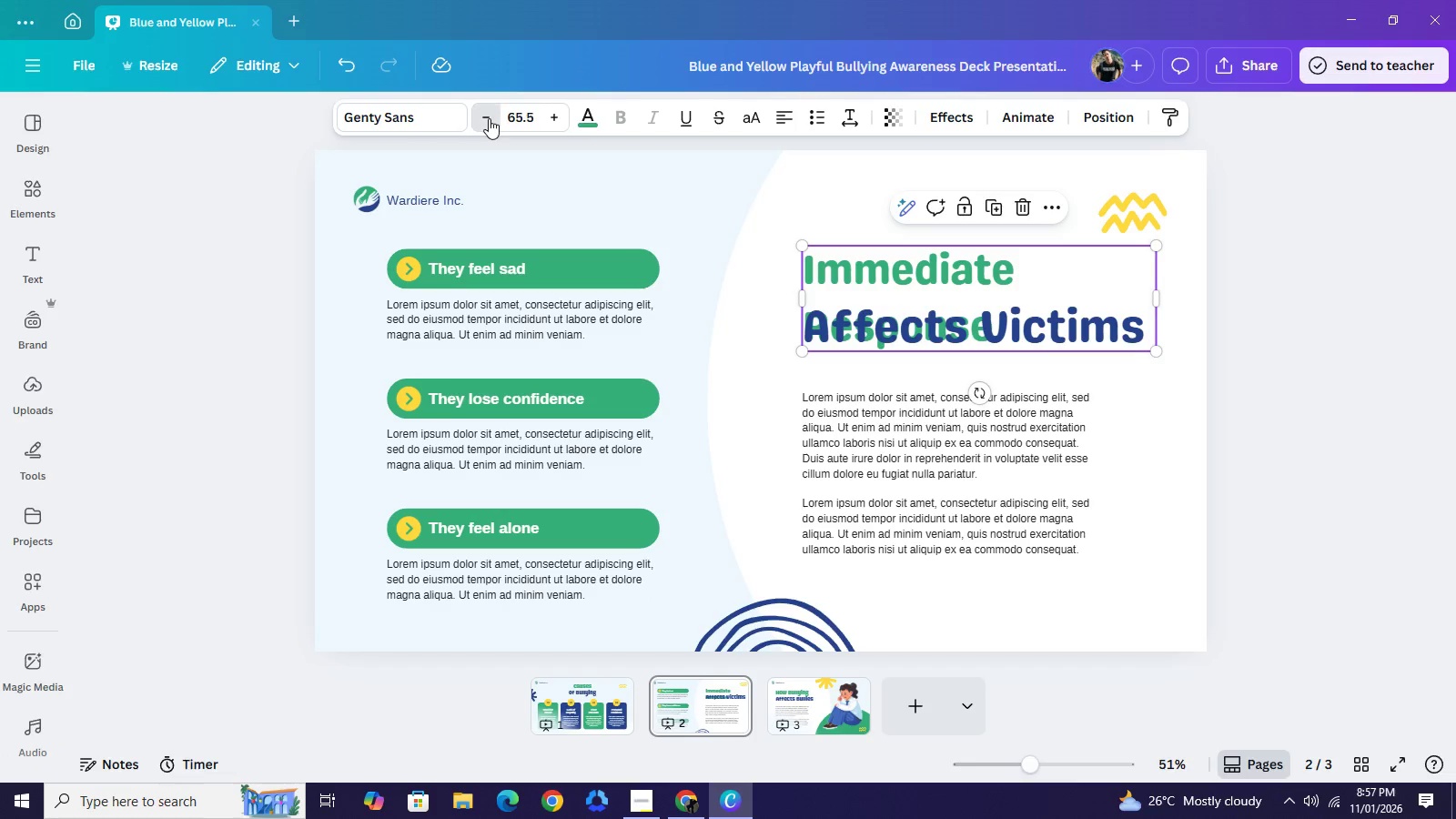 
triple_click([489, 118])
 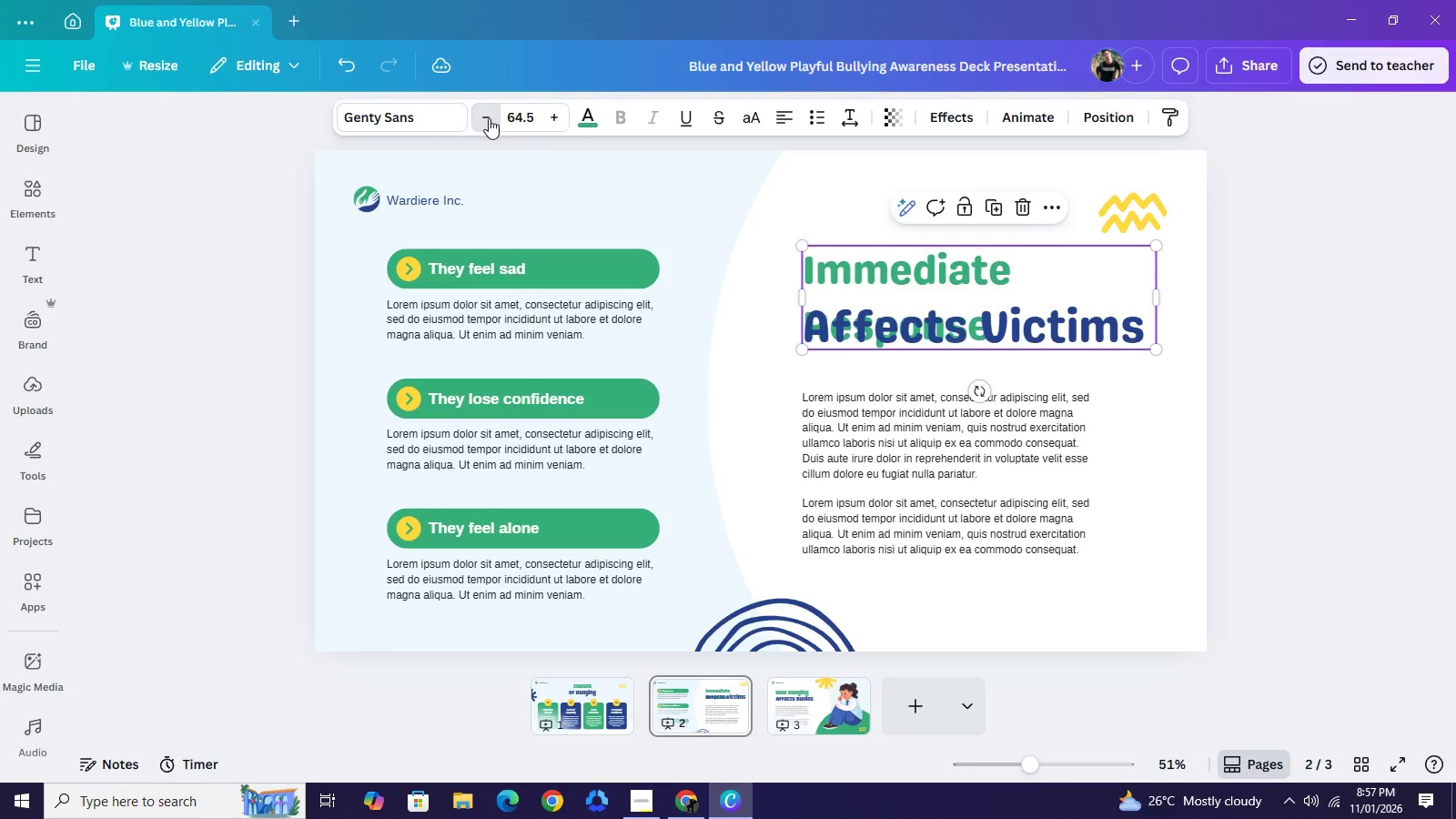 
triple_click([489, 118])
 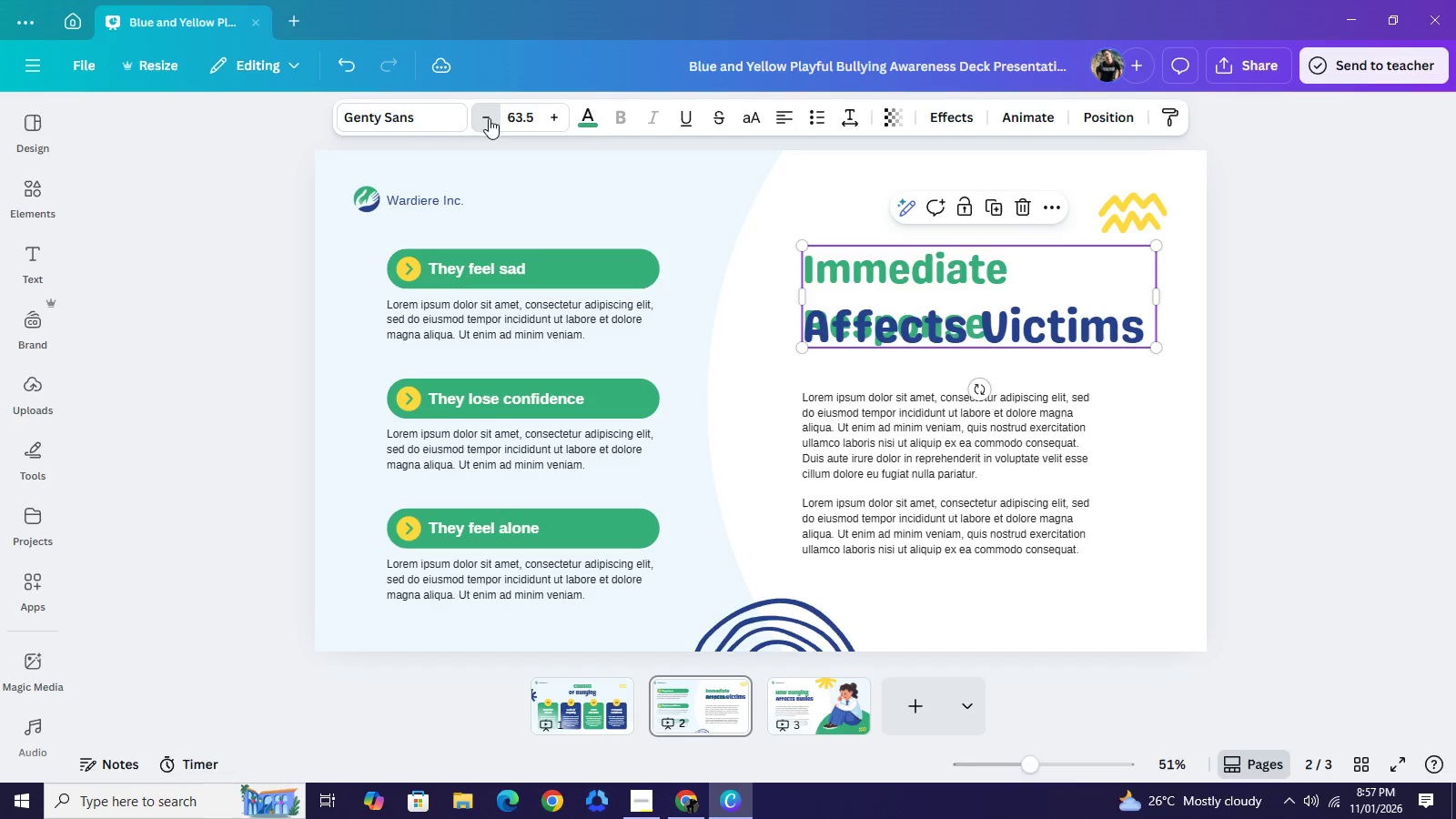 
triple_click([489, 118])
 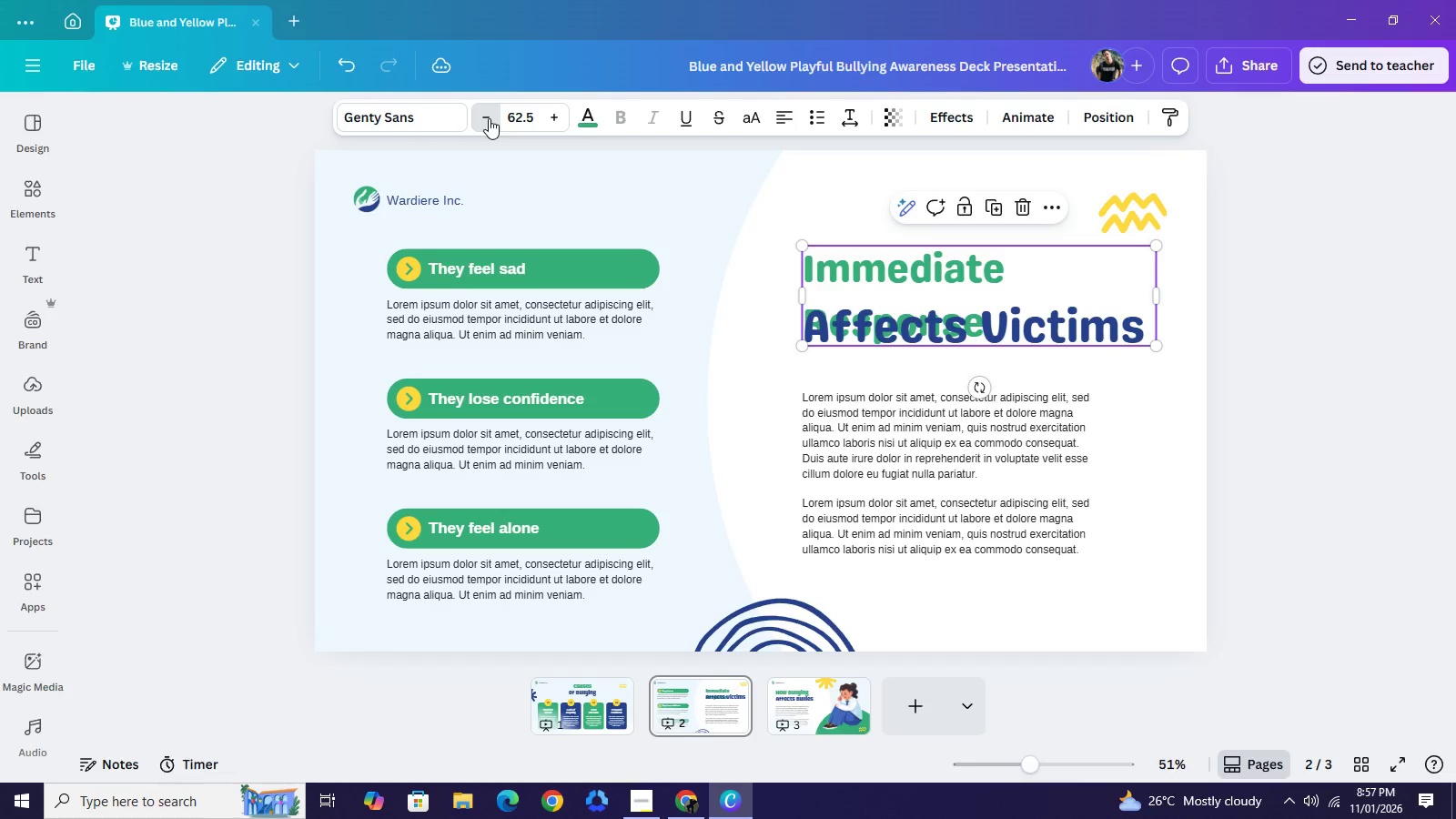 
triple_click([489, 118])
 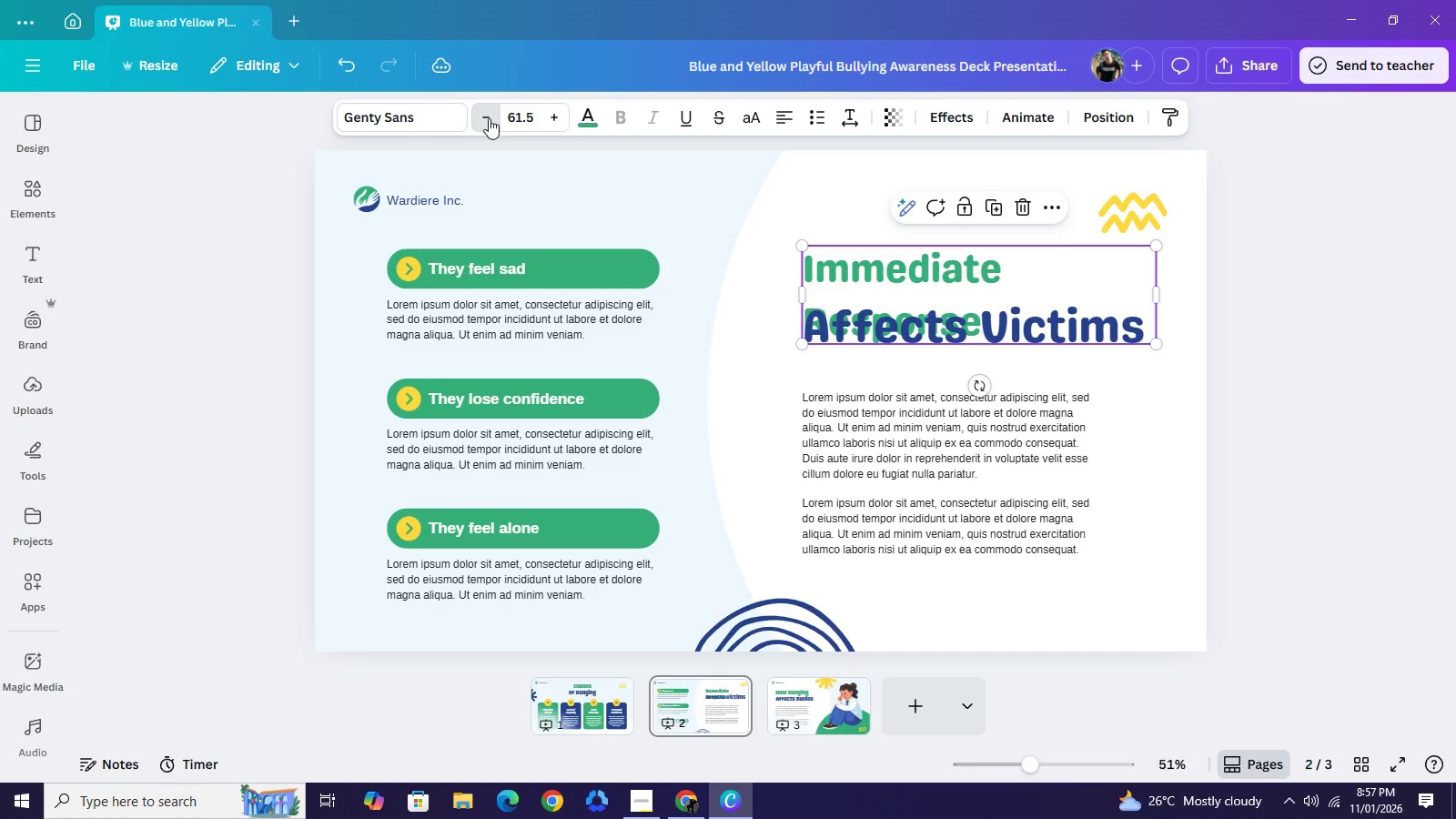 
triple_click([489, 118])
 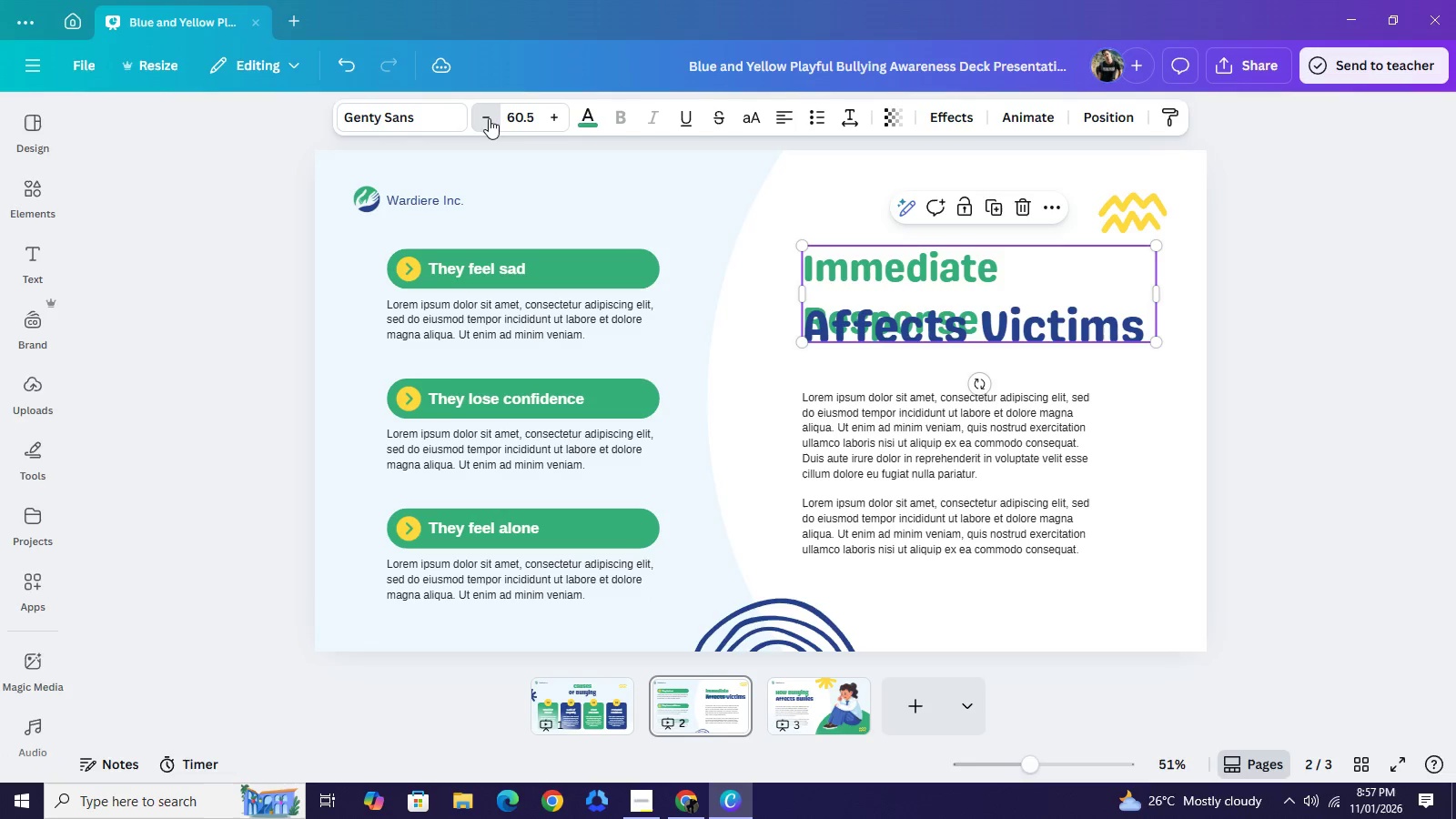 
triple_click([489, 118])
 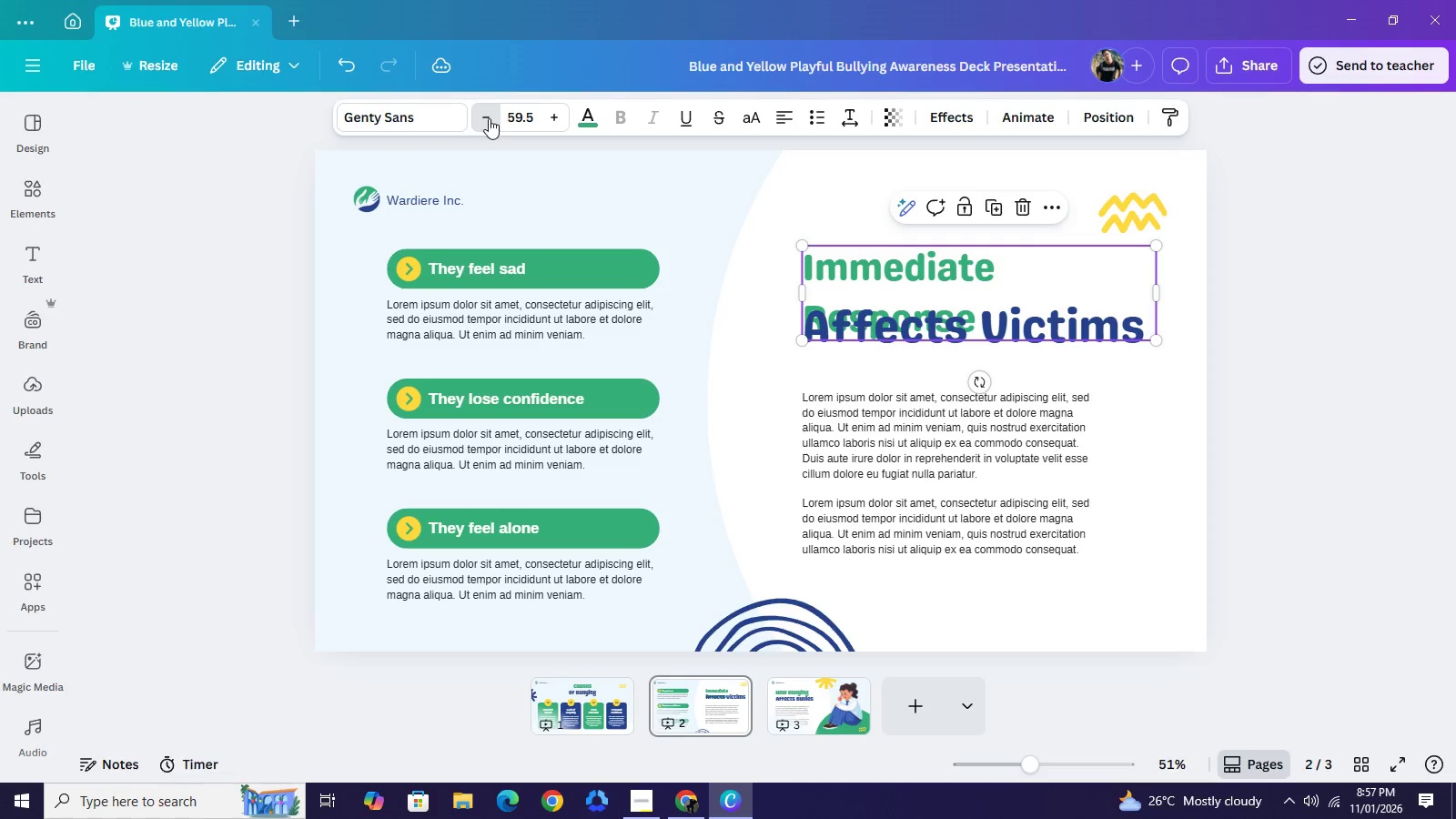 
triple_click([489, 118])
 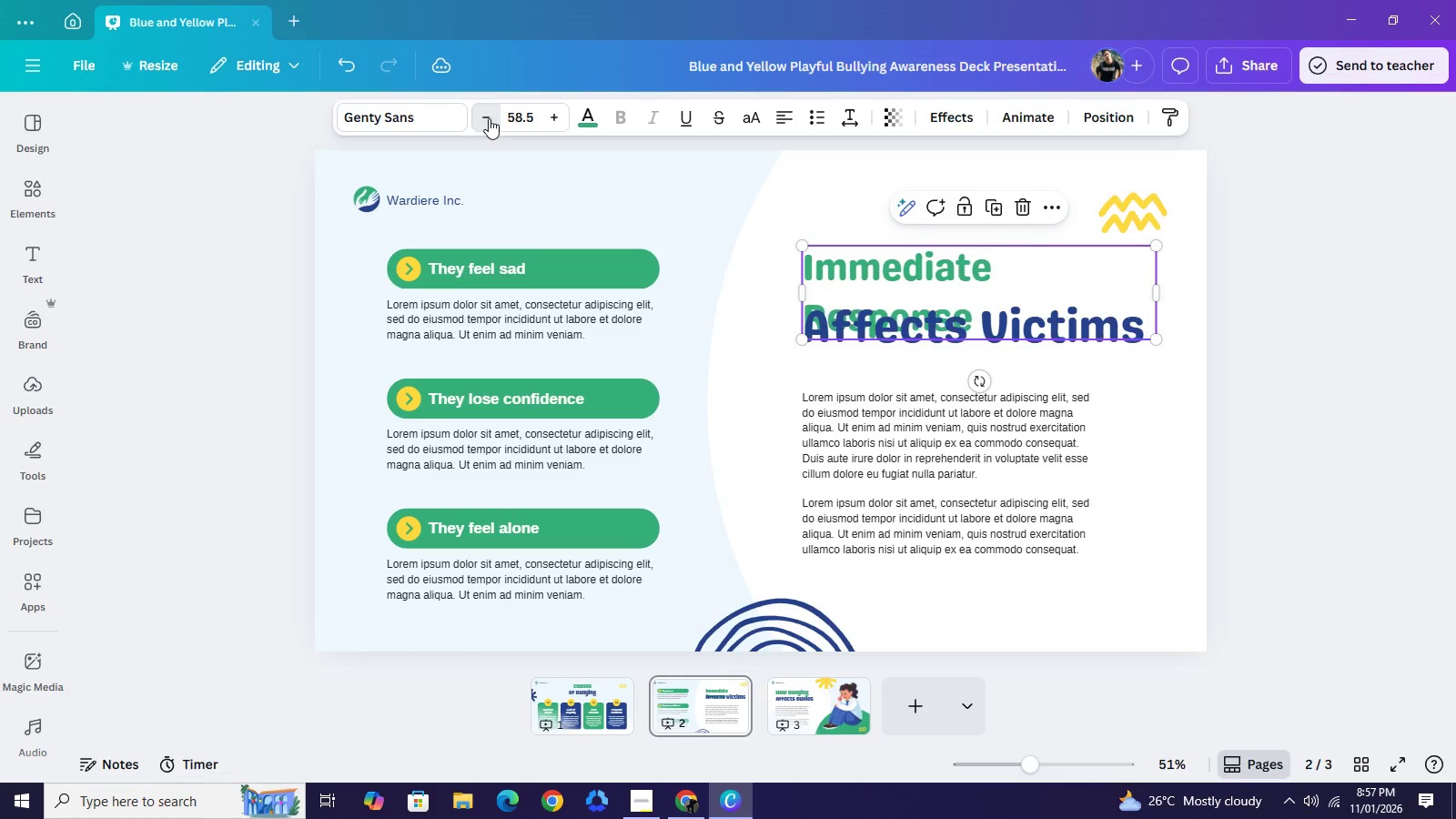 
triple_click([489, 118])
 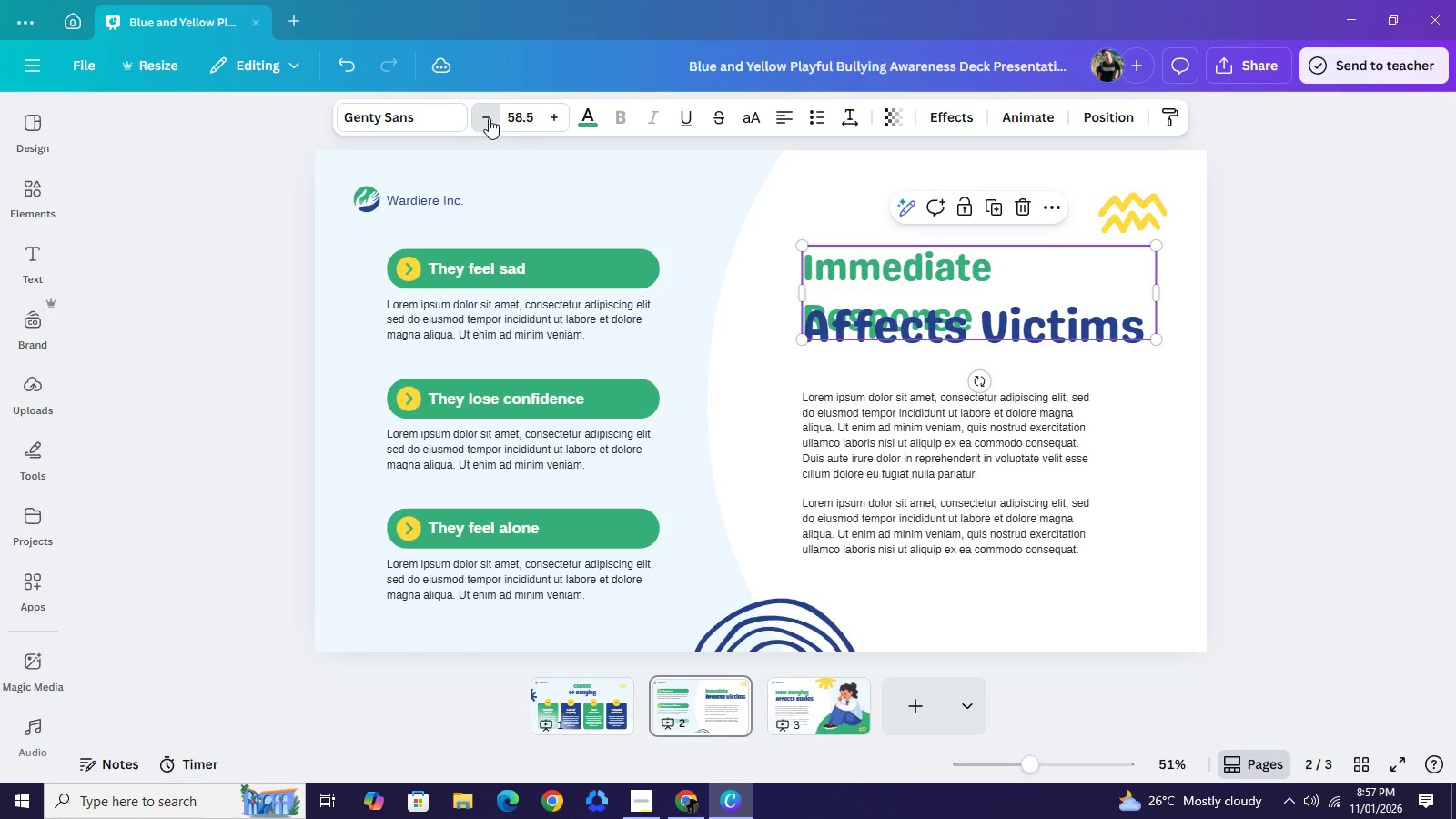 
triple_click([489, 118])
 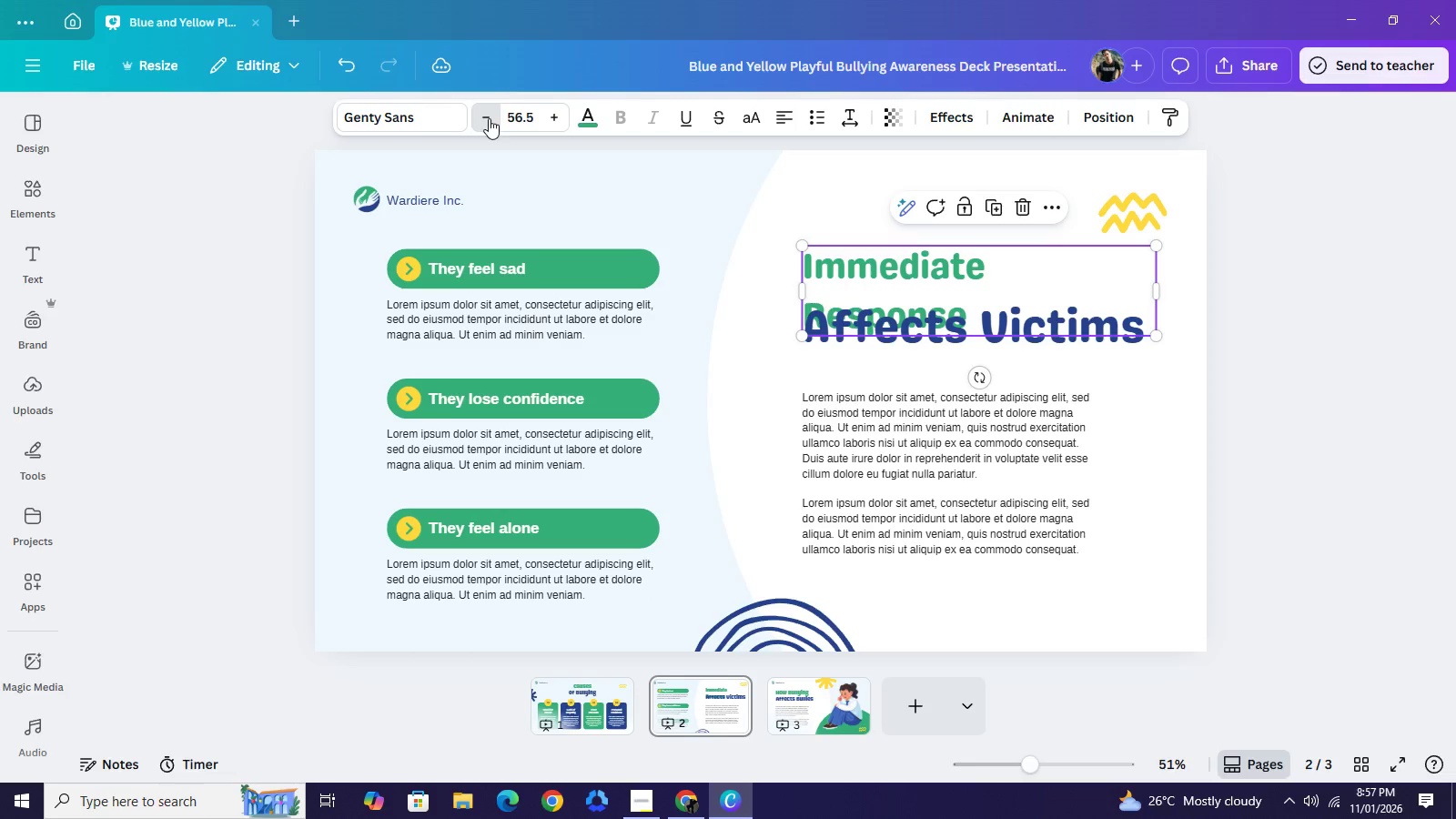 
triple_click([489, 118])
 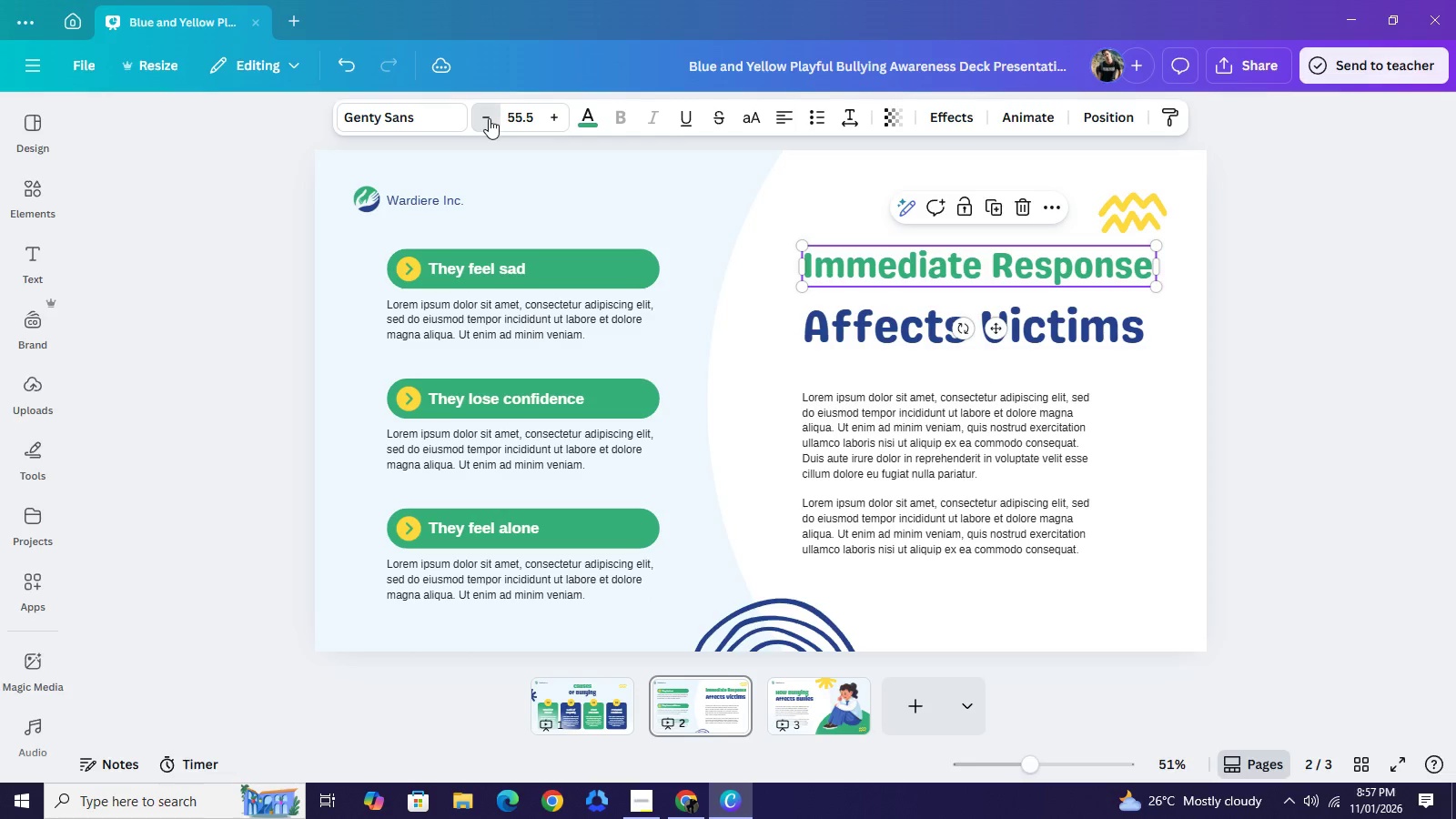 
triple_click([489, 118])
 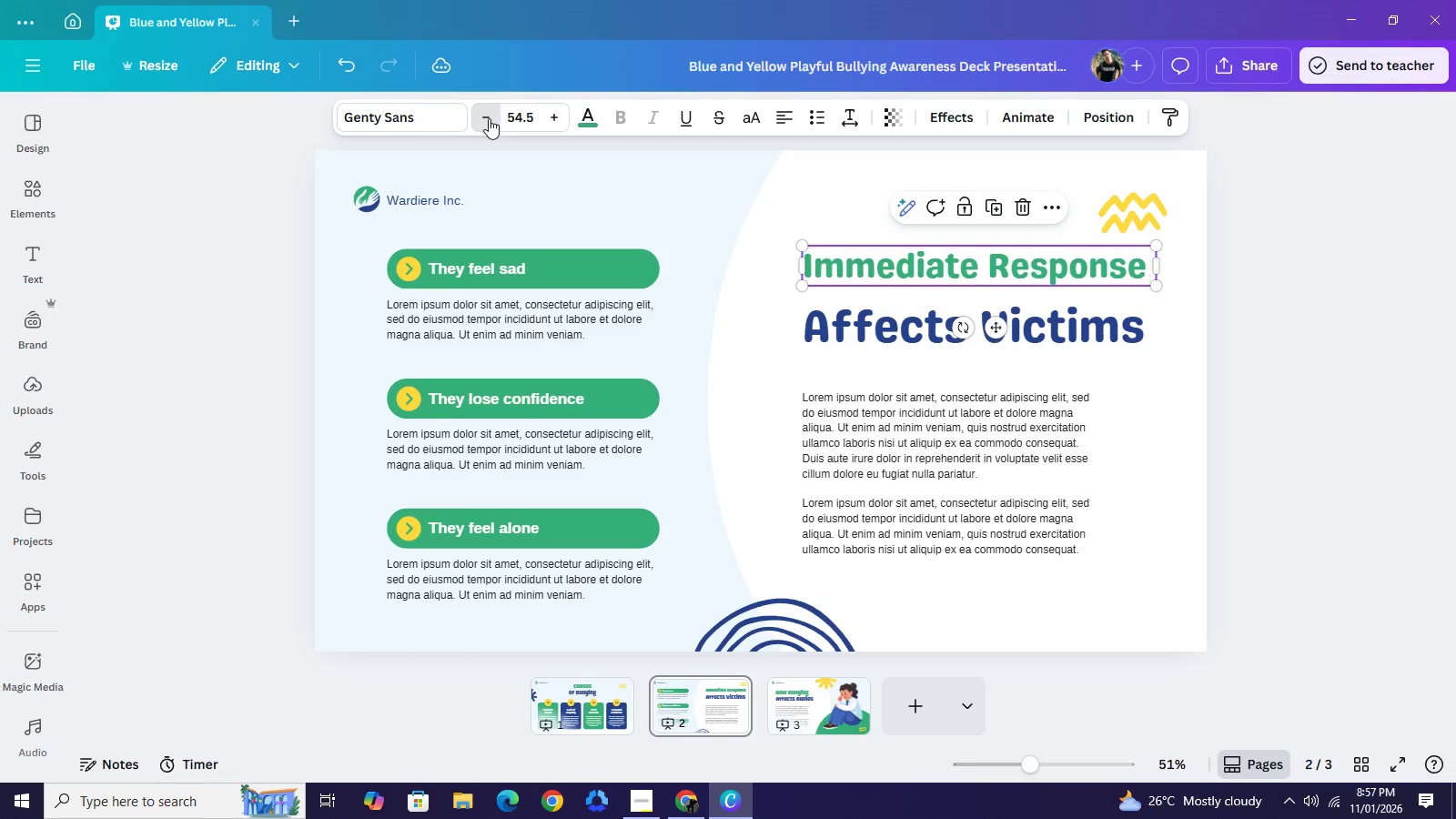 
triple_click([489, 118])
 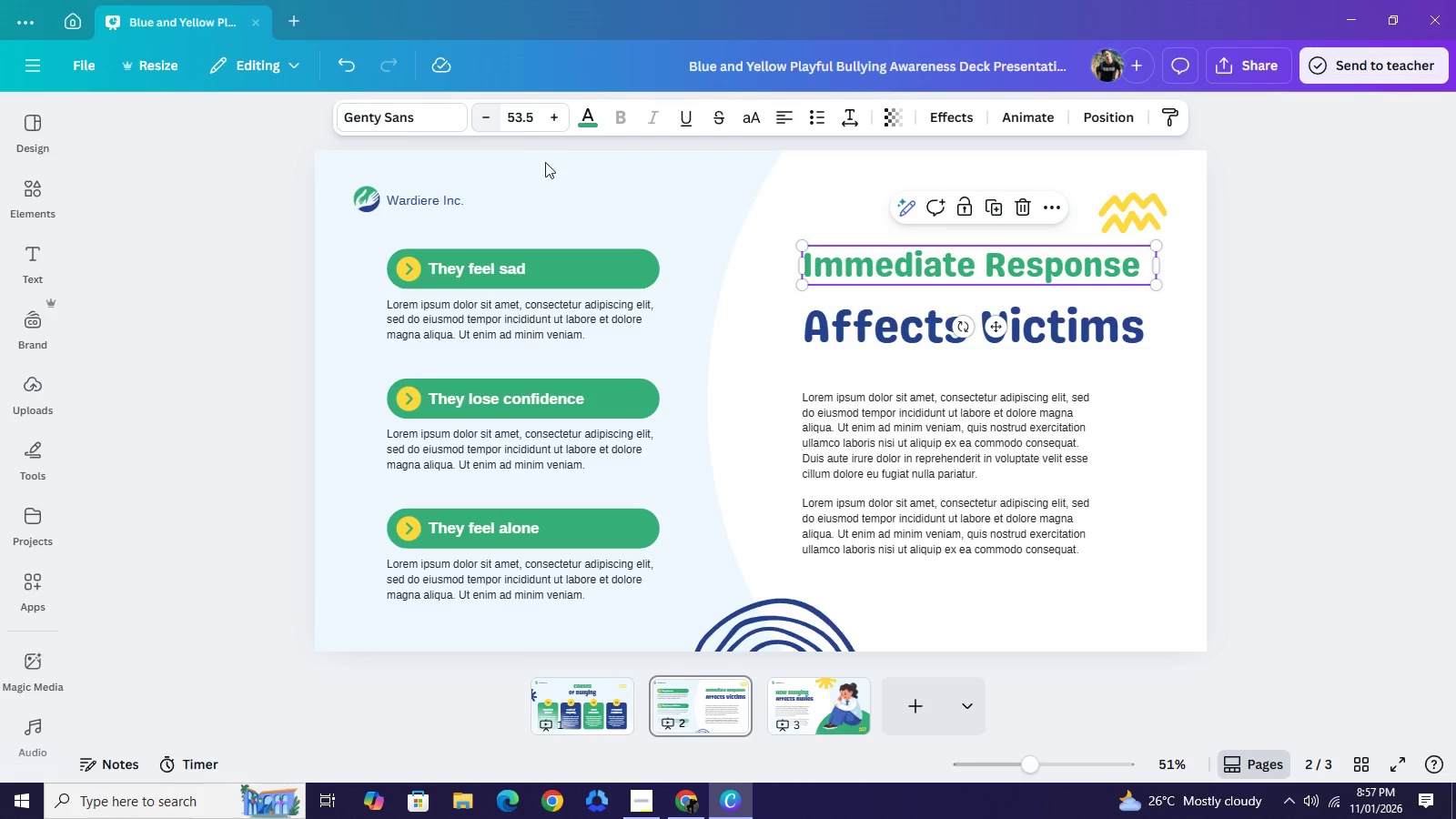 
wait(5.77)
 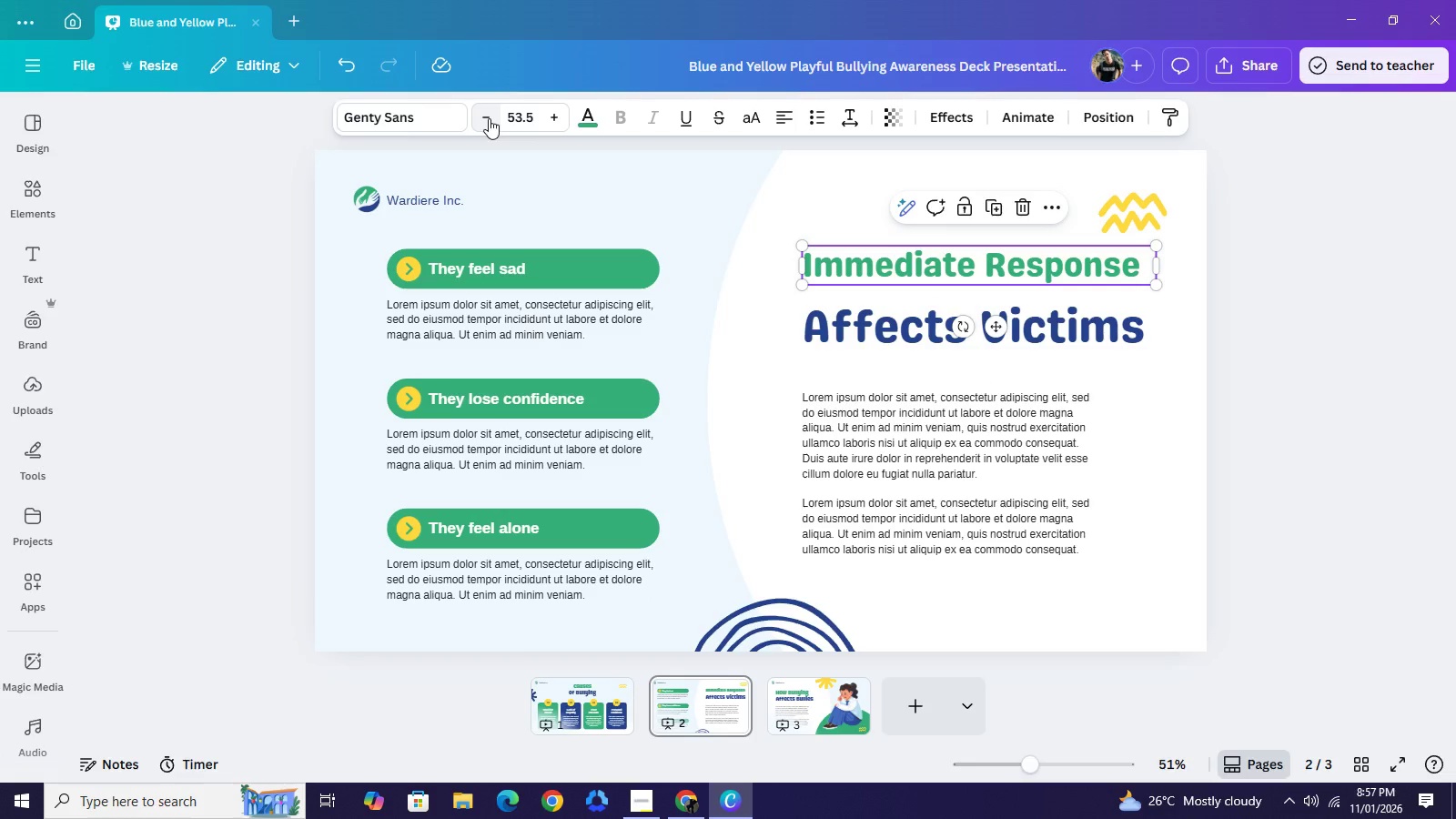 
left_click([1290, 399])
 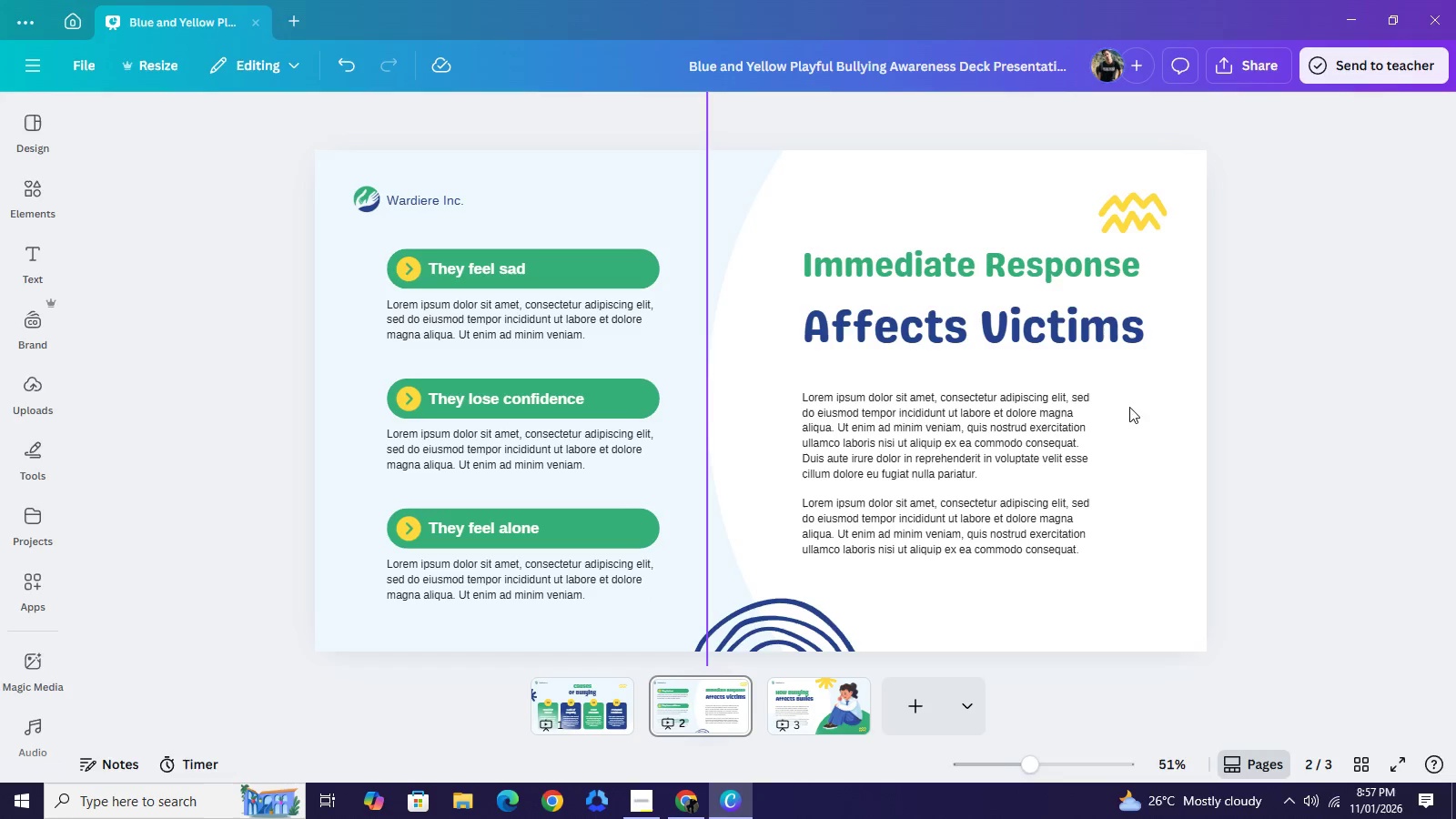 
double_click([988, 320])
 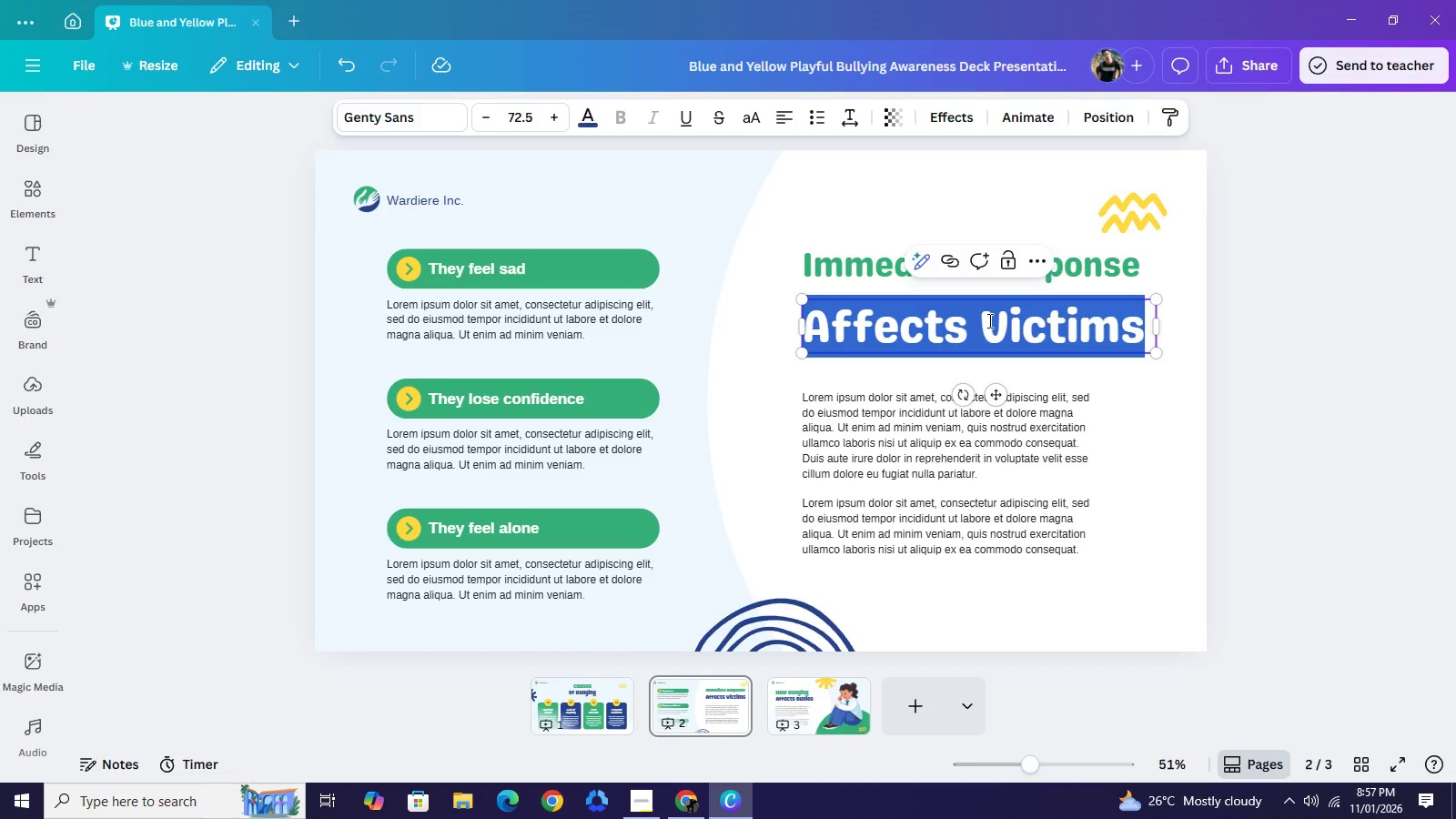 
type(Saffe)
key(Backspace)
key(Backspace)
type(ety & De-escalation)
 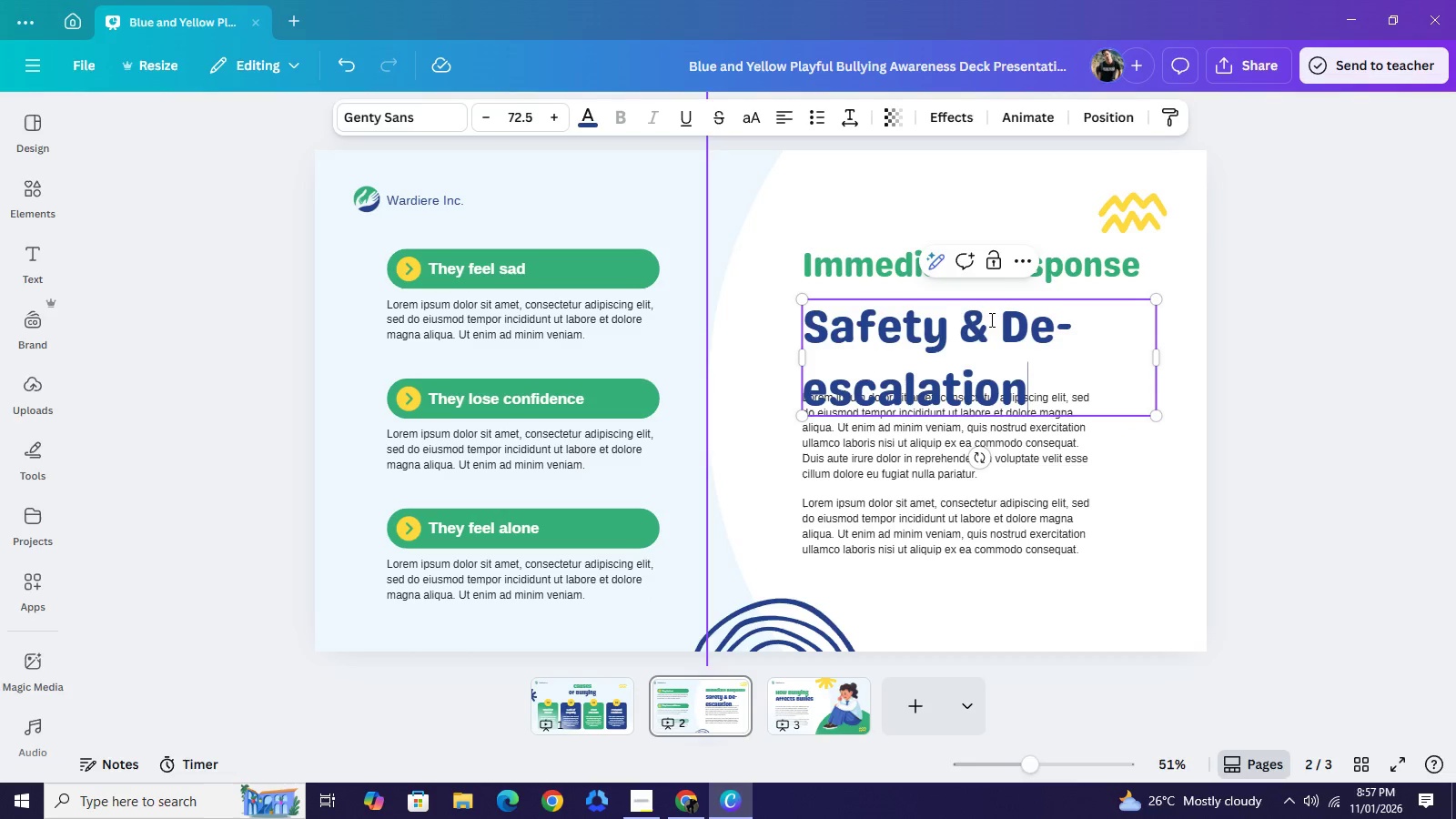 
left_click([1098, 277])
 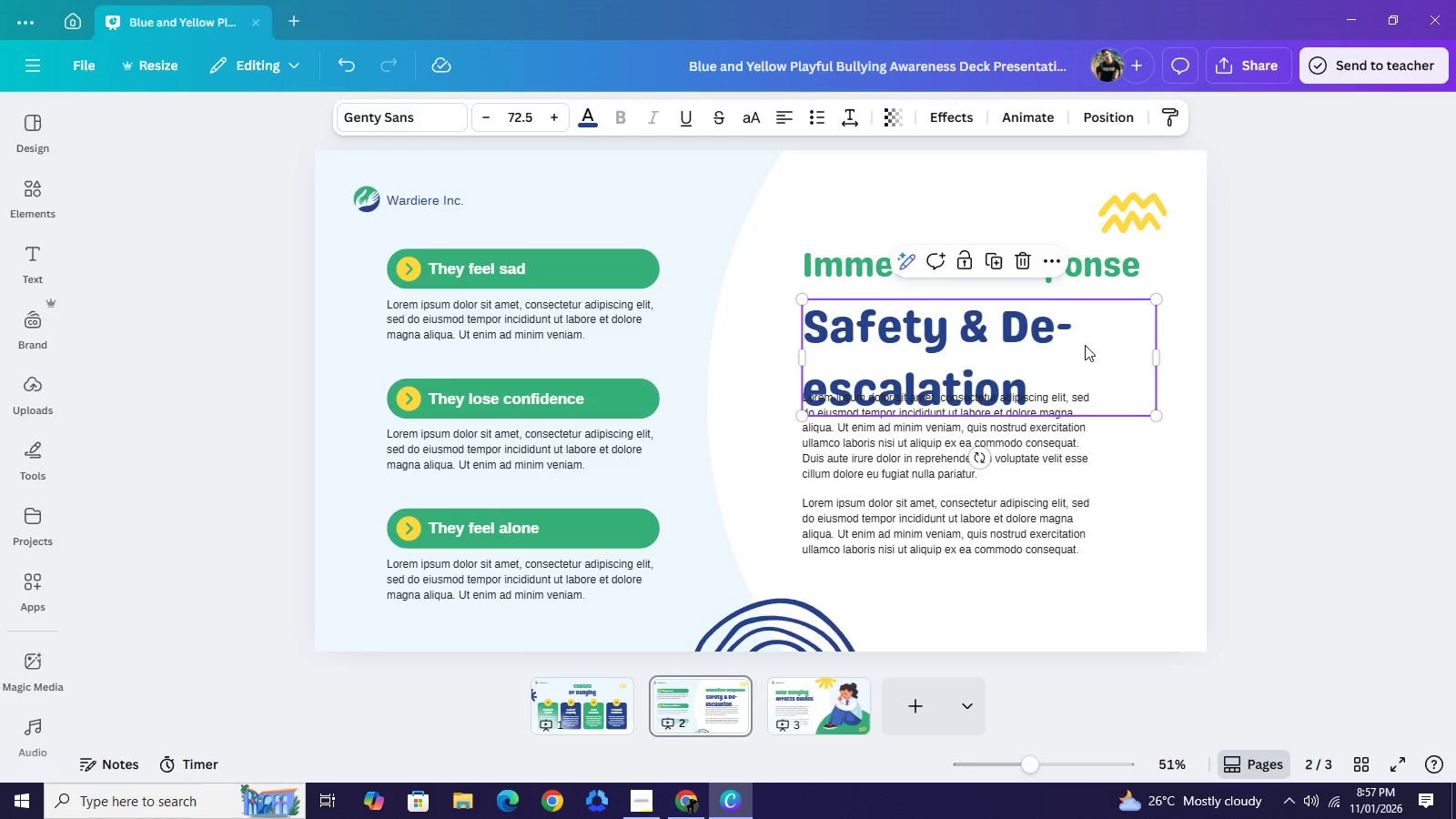 
left_click([1091, 345])
 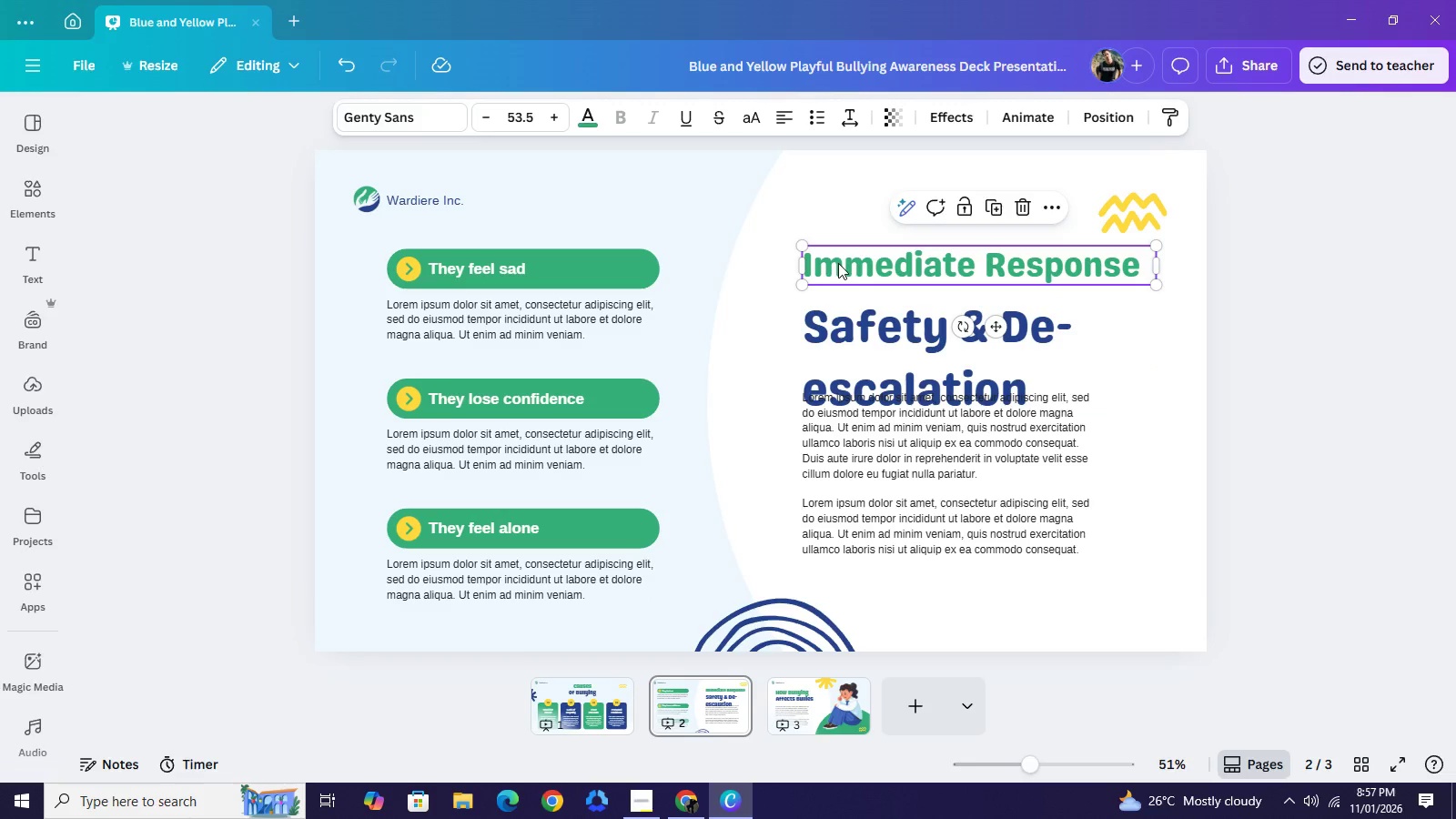 
left_click([838, 263])
 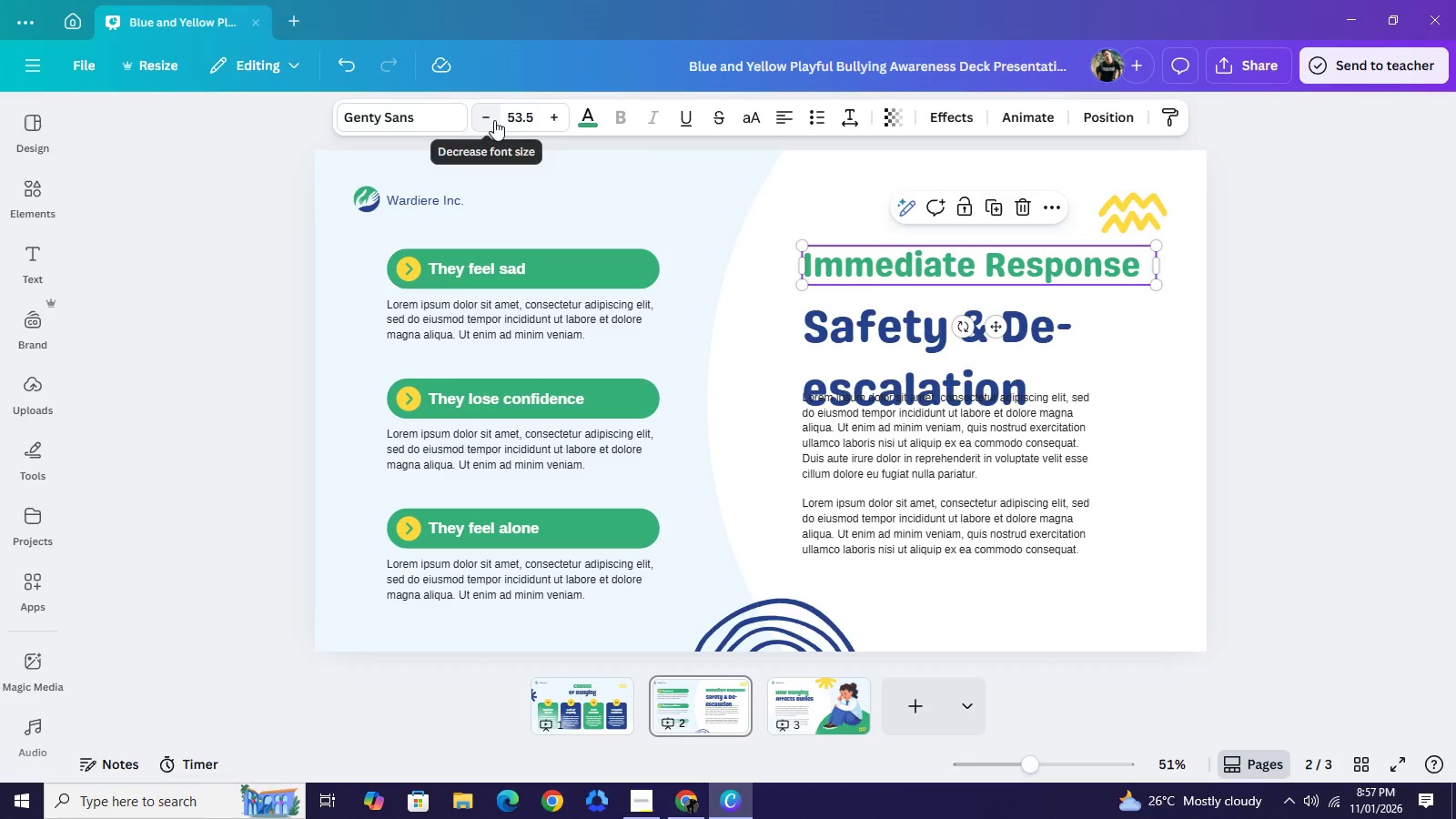 
left_click([494, 120])
 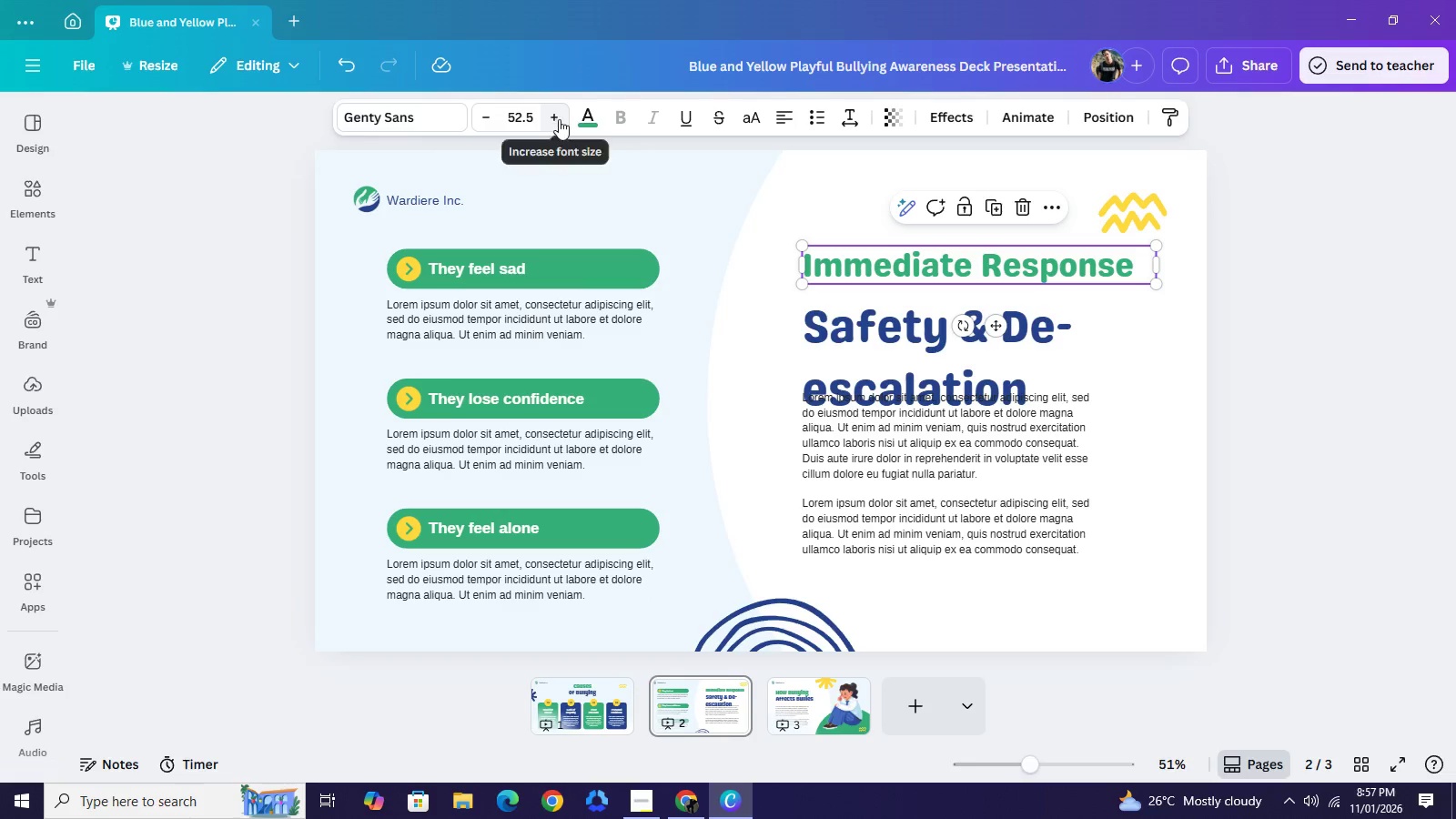 
double_click([559, 119])
 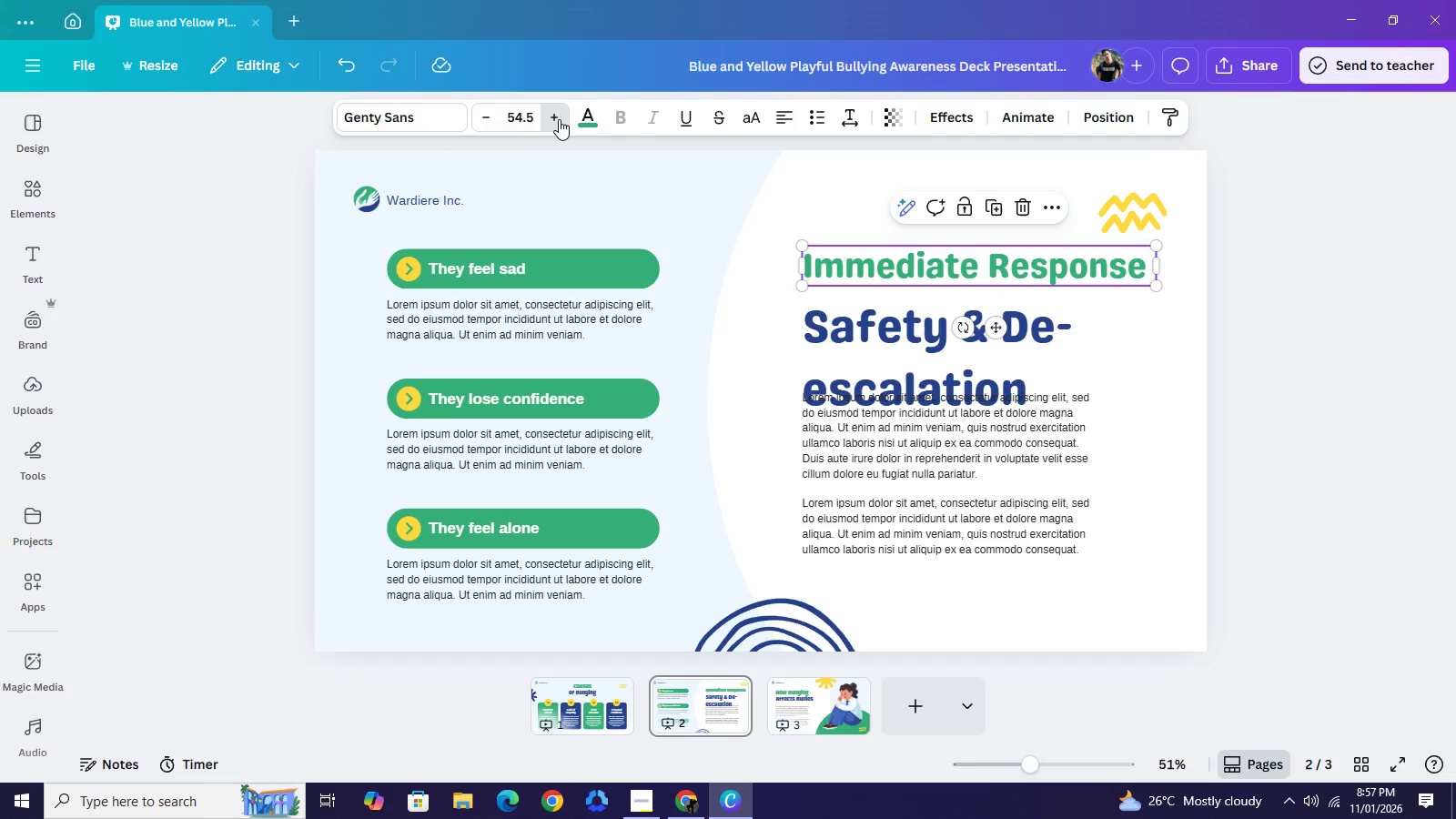 
left_click([559, 119])
 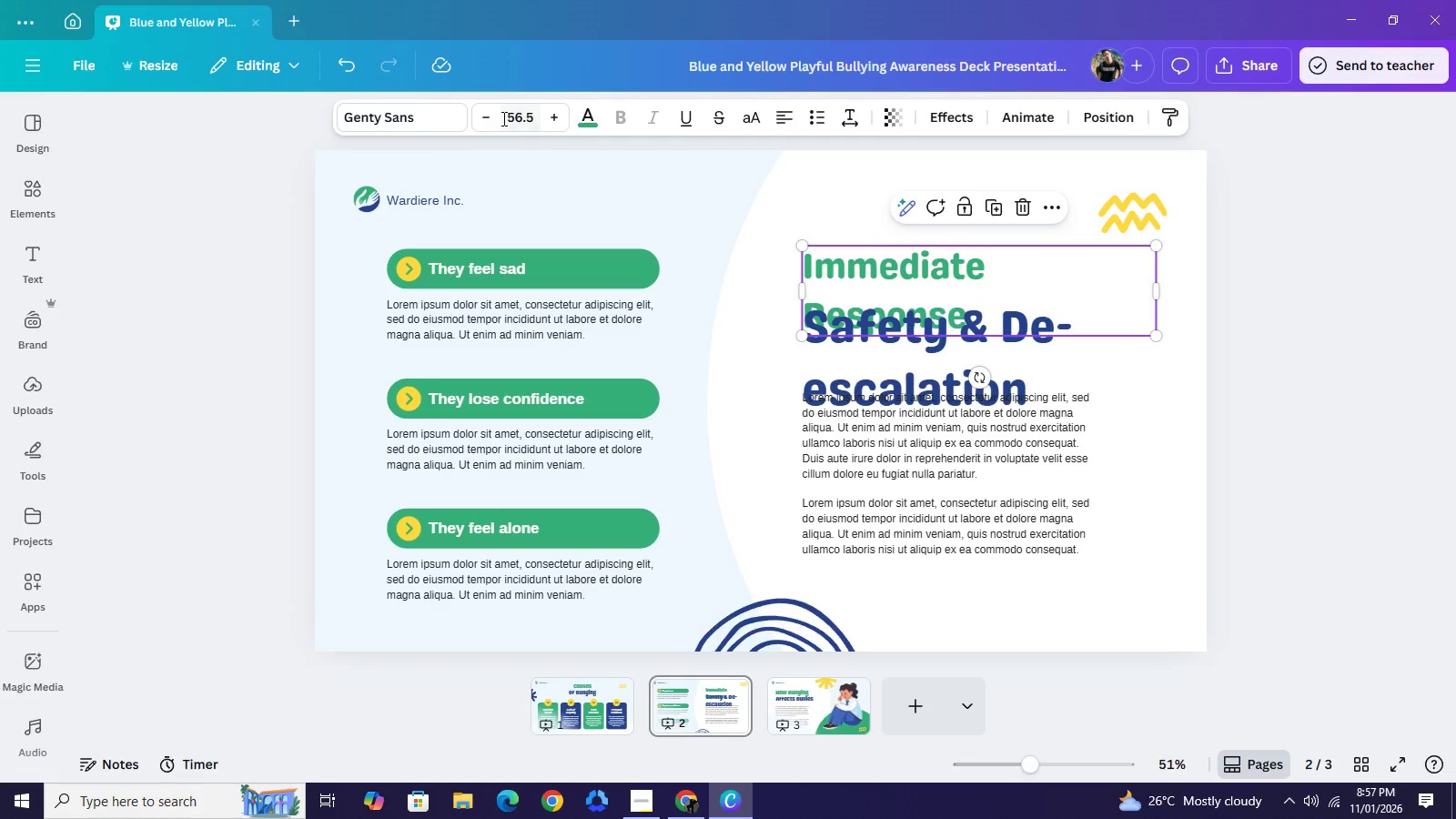 
left_click([485, 115])
 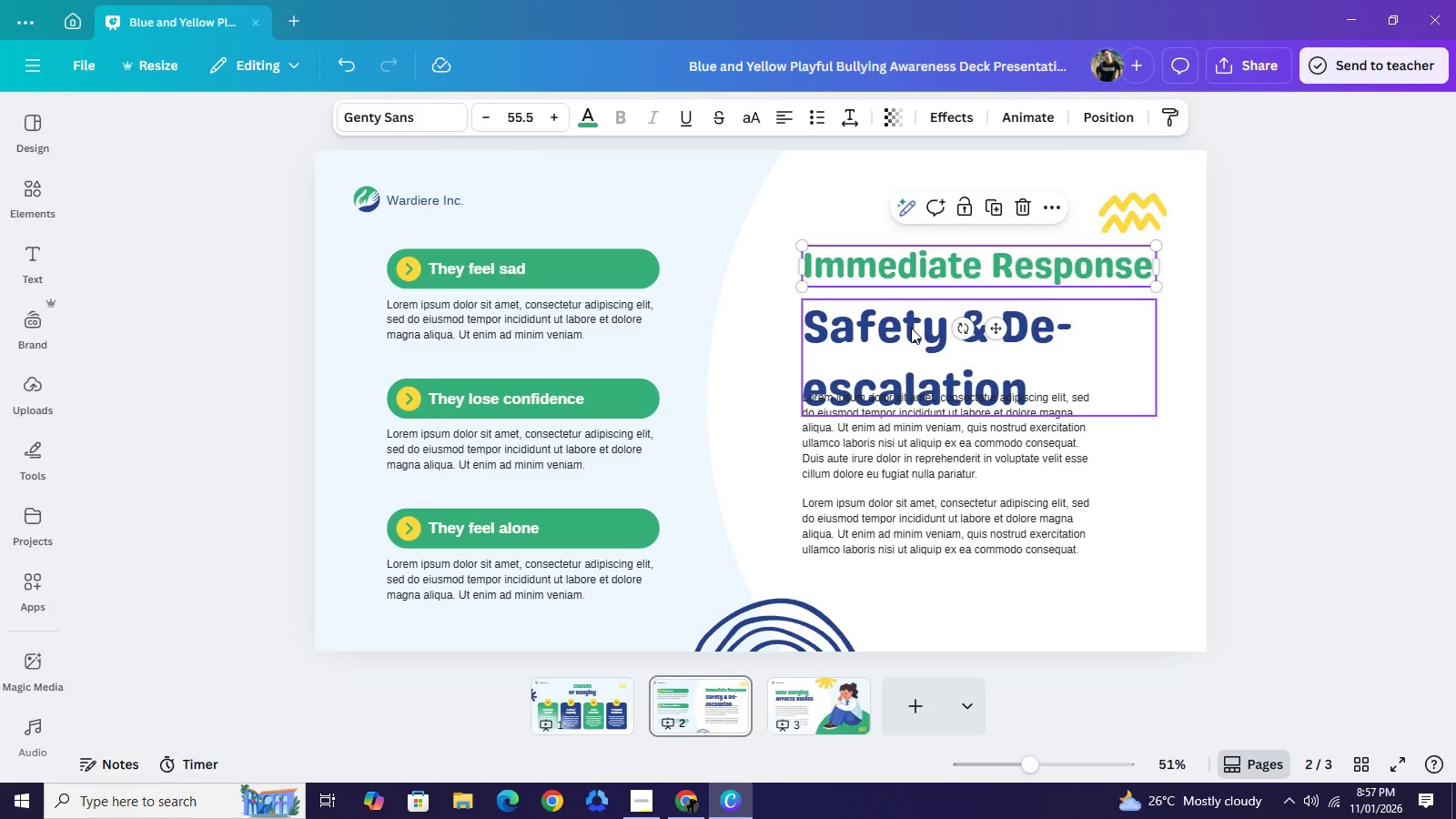 
left_click([911, 328])
 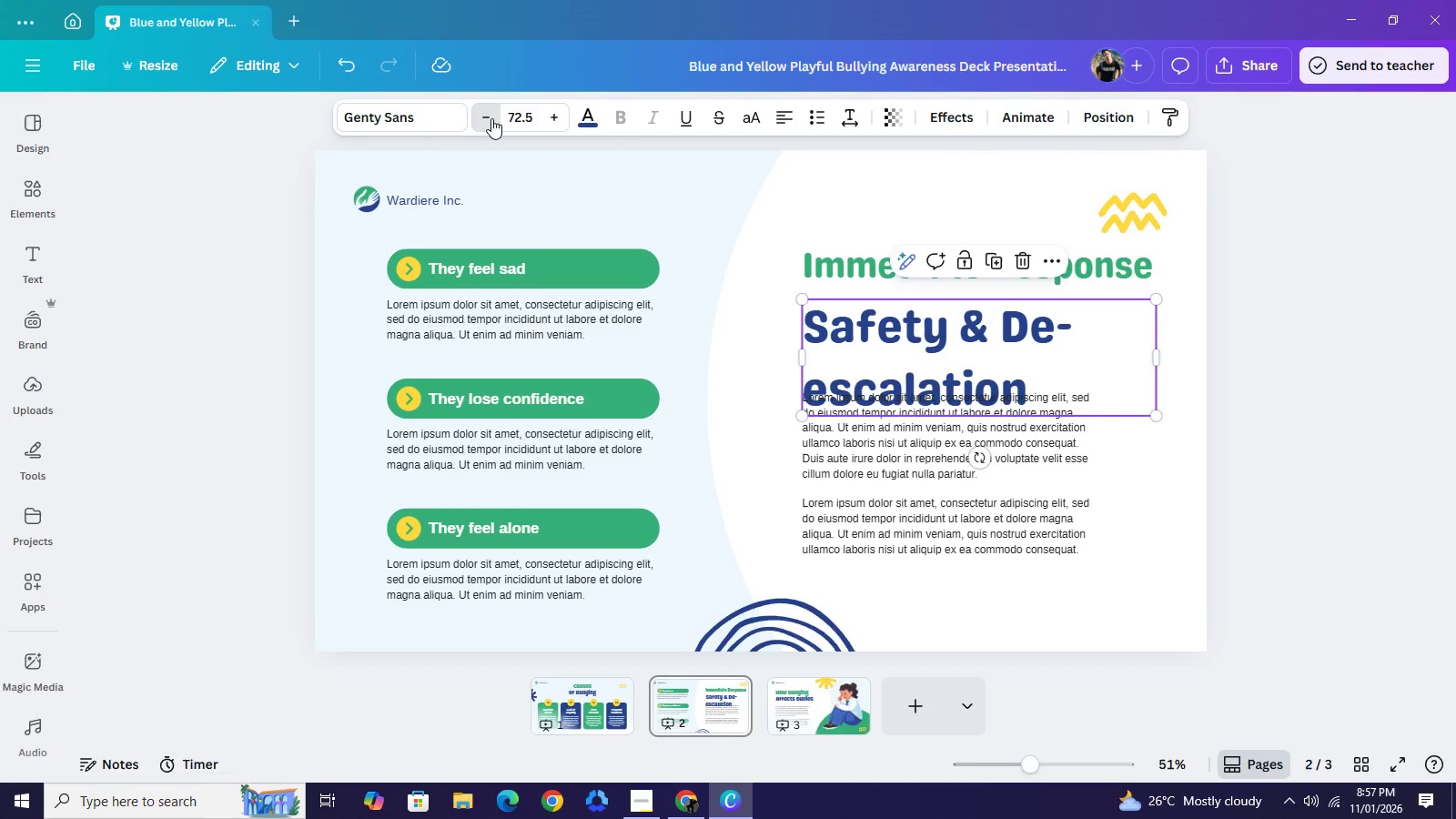 
double_click([491, 118])
 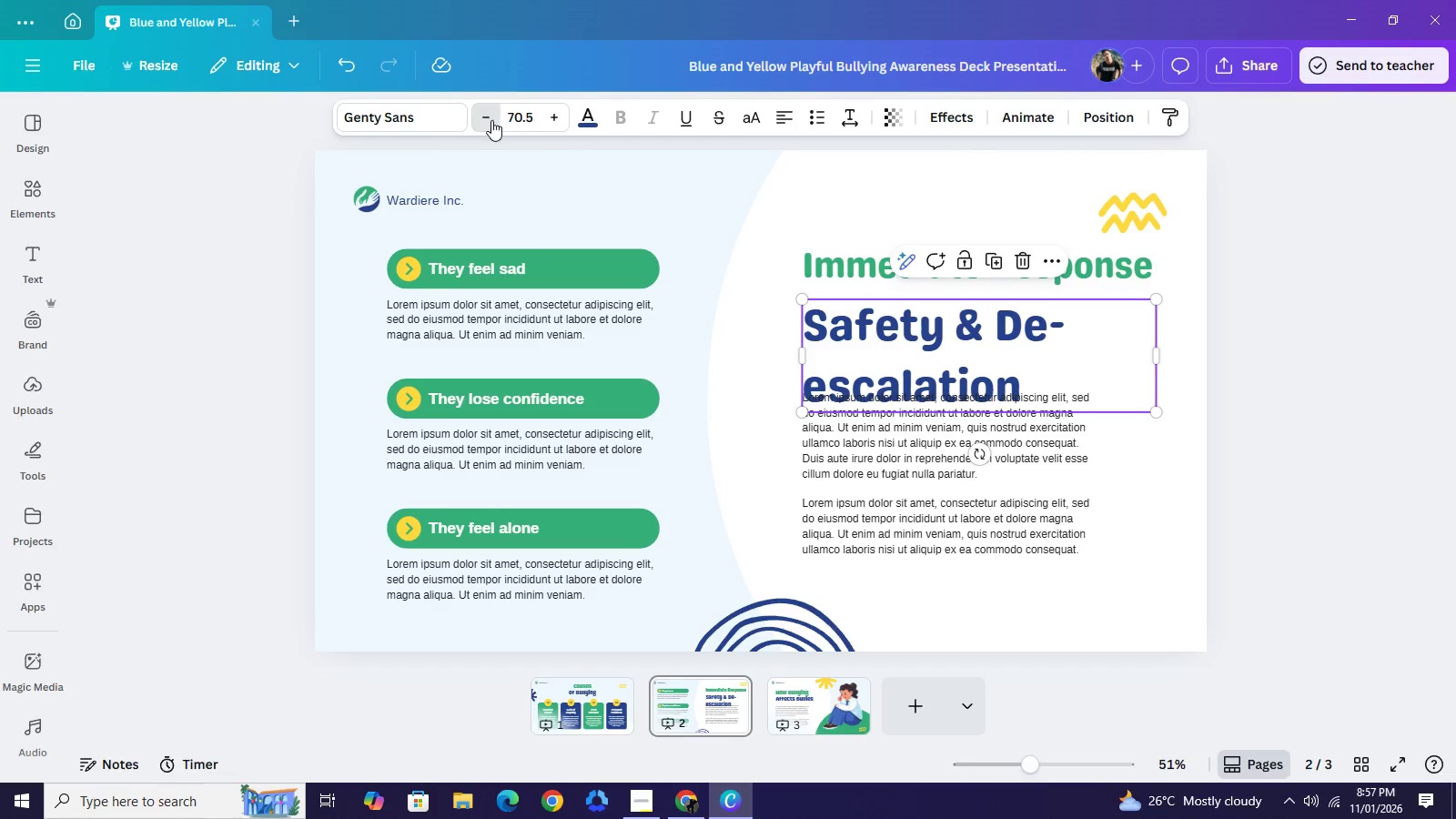 
triple_click([491, 118])
 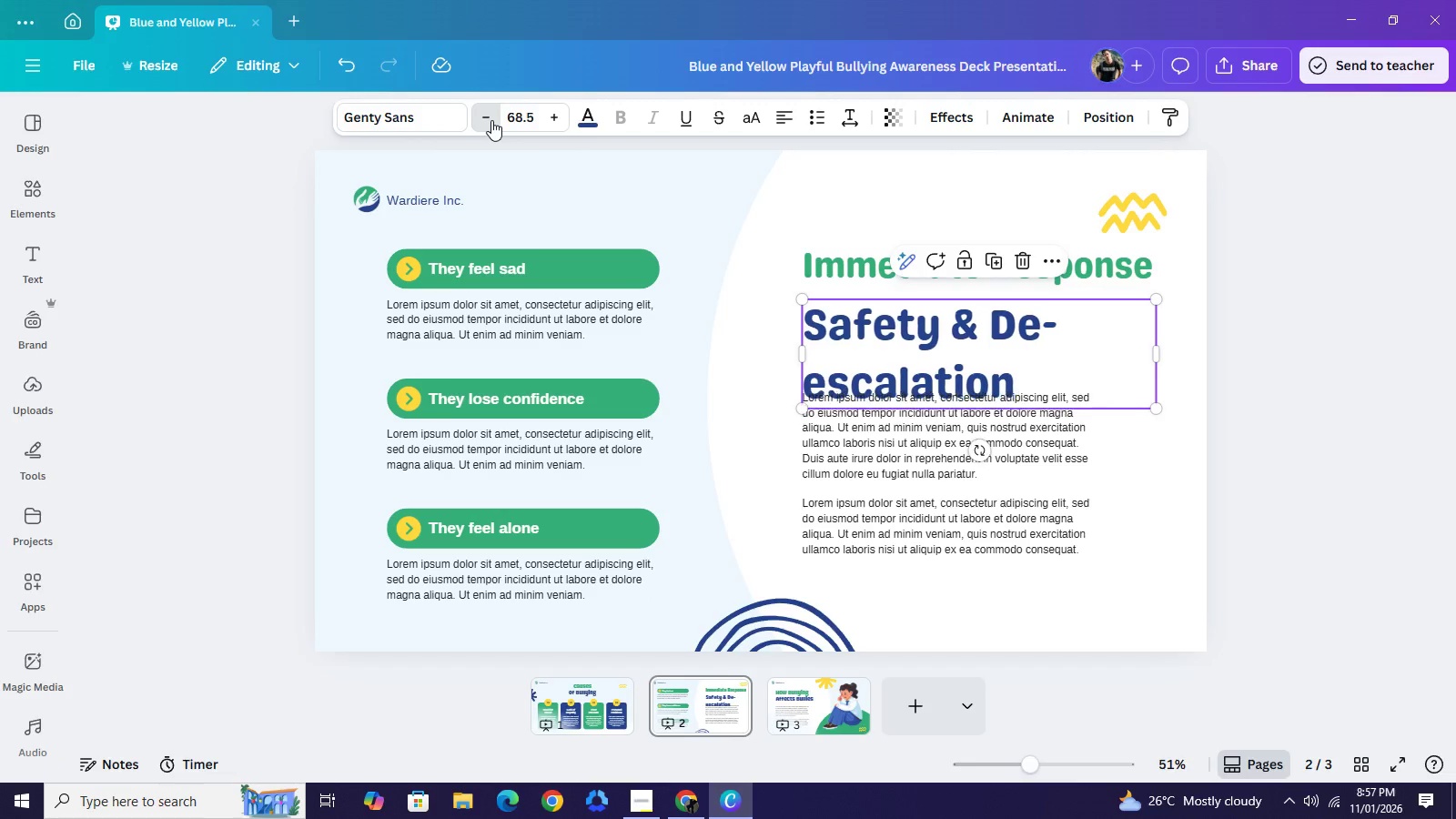 
triple_click([491, 120])
 